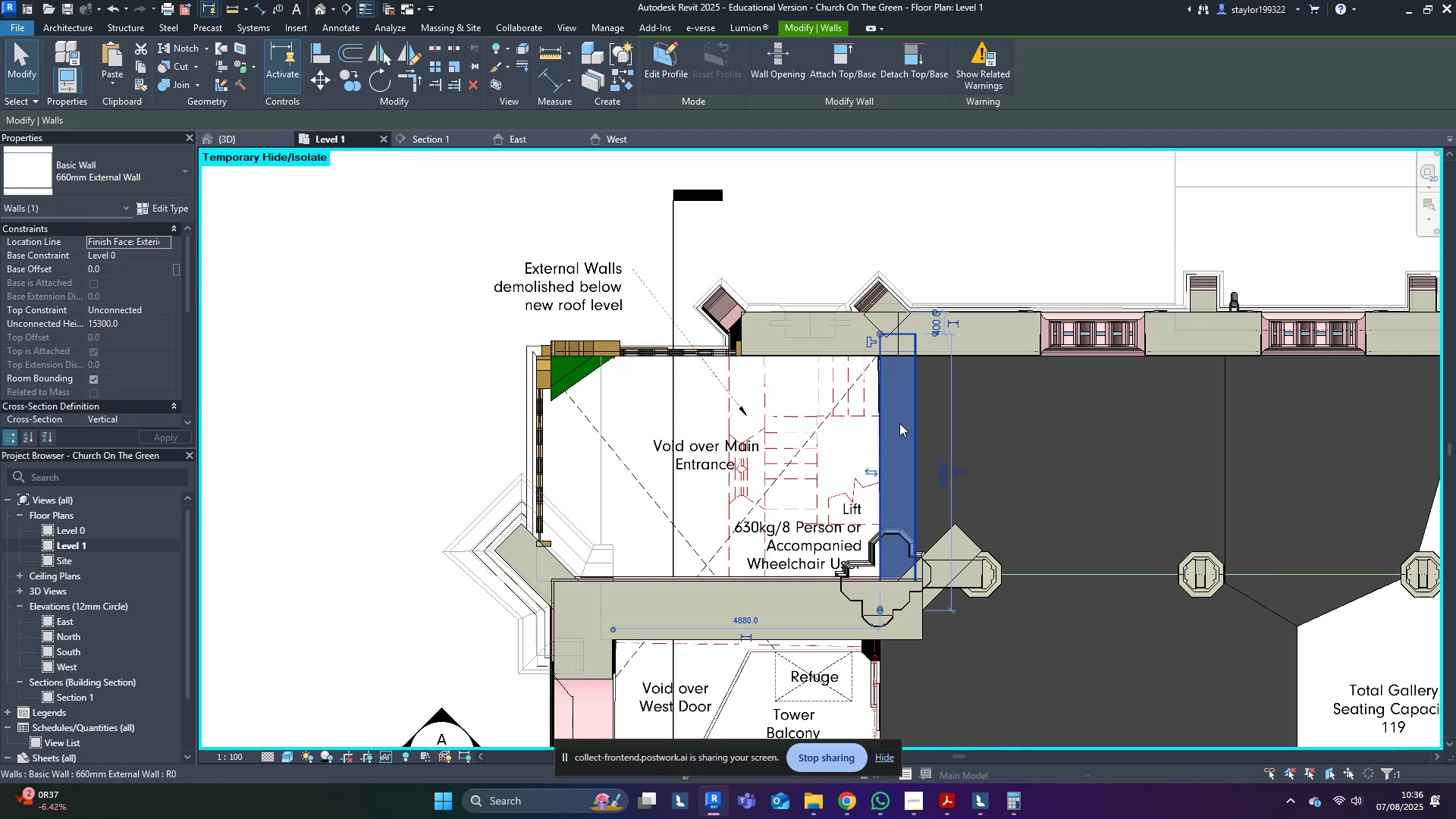 
type(hh)
 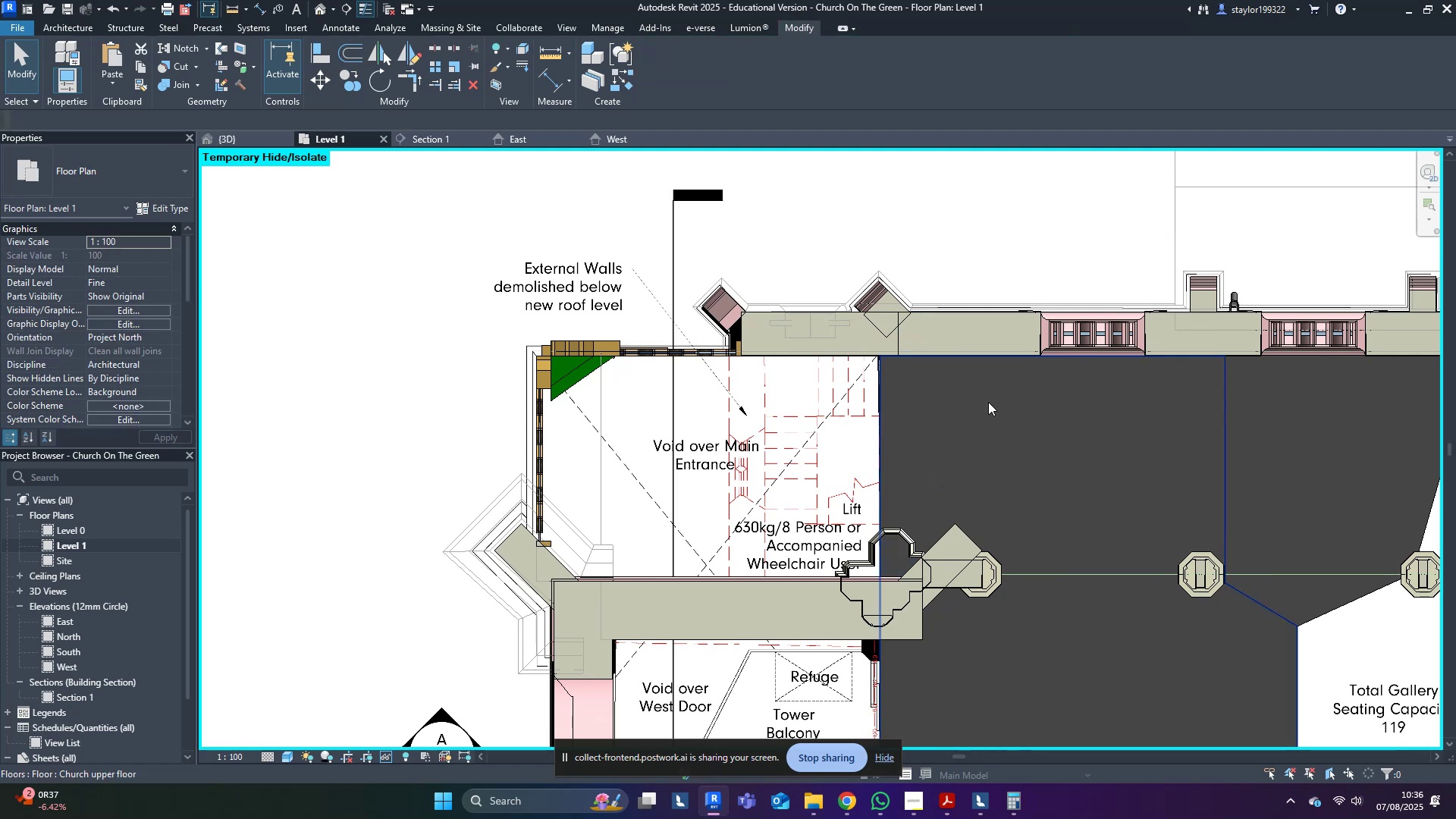 
left_click([988, 402])
 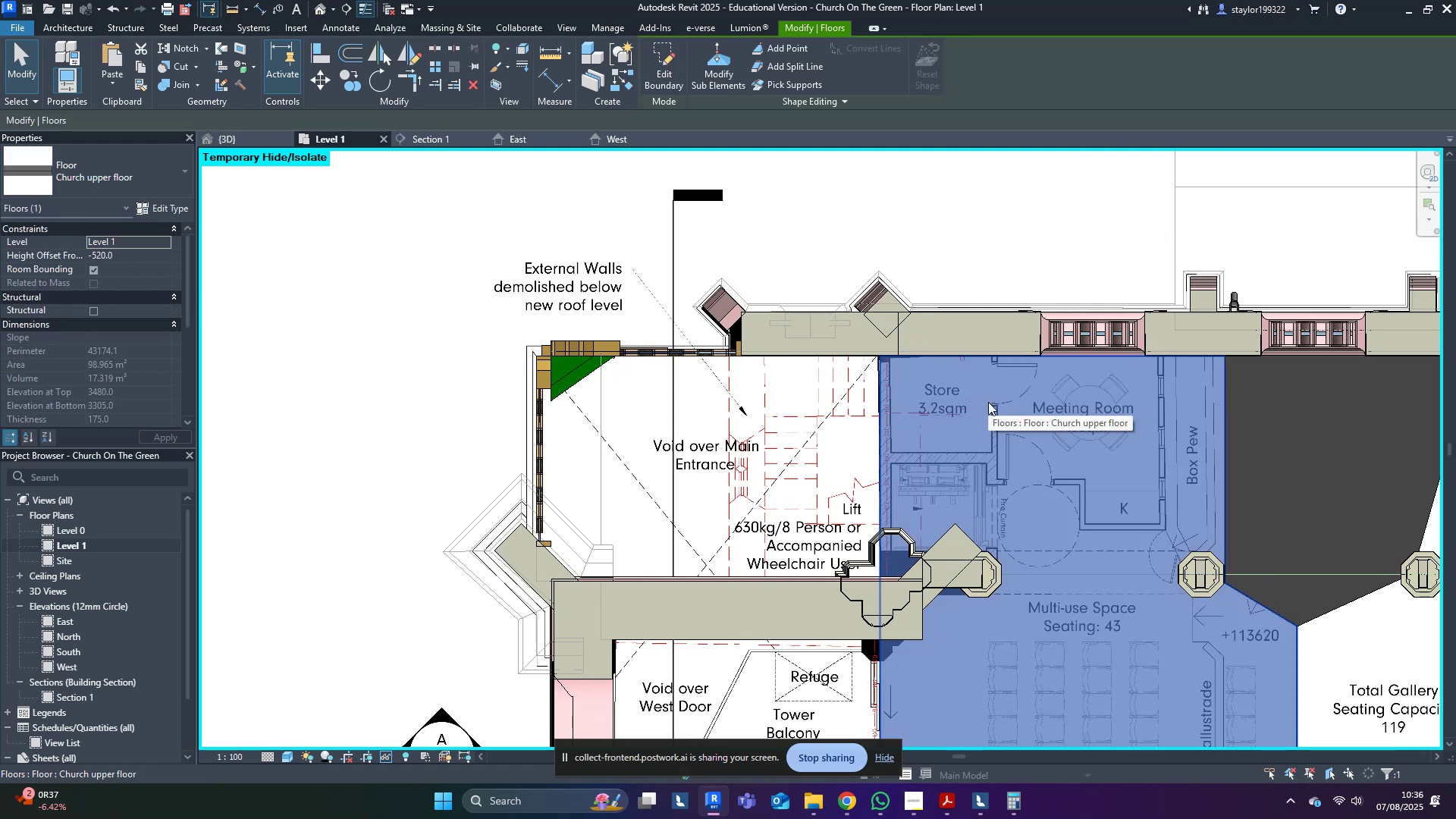 
key(Control+Z)
 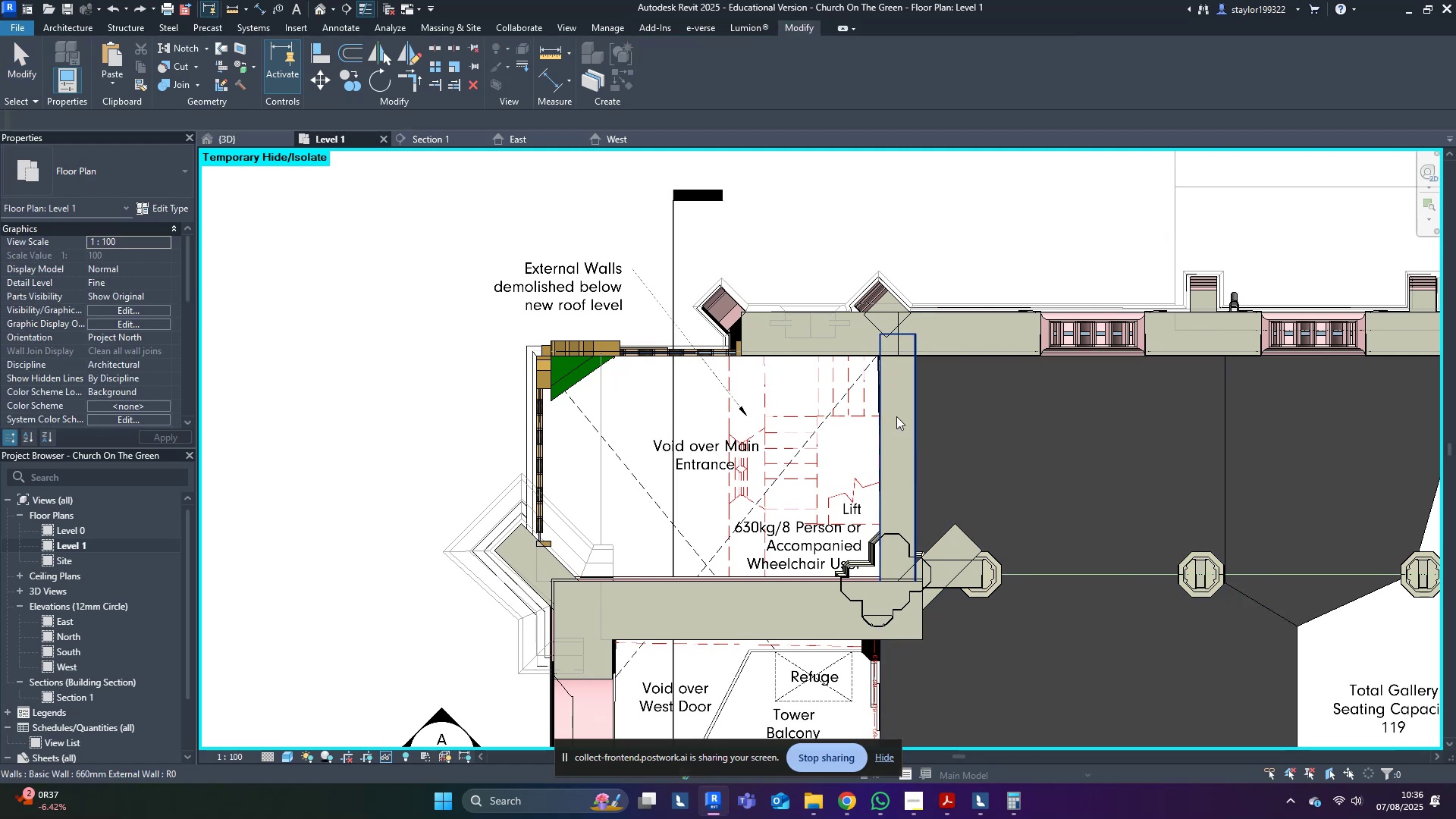 
left_click([886, 415])
 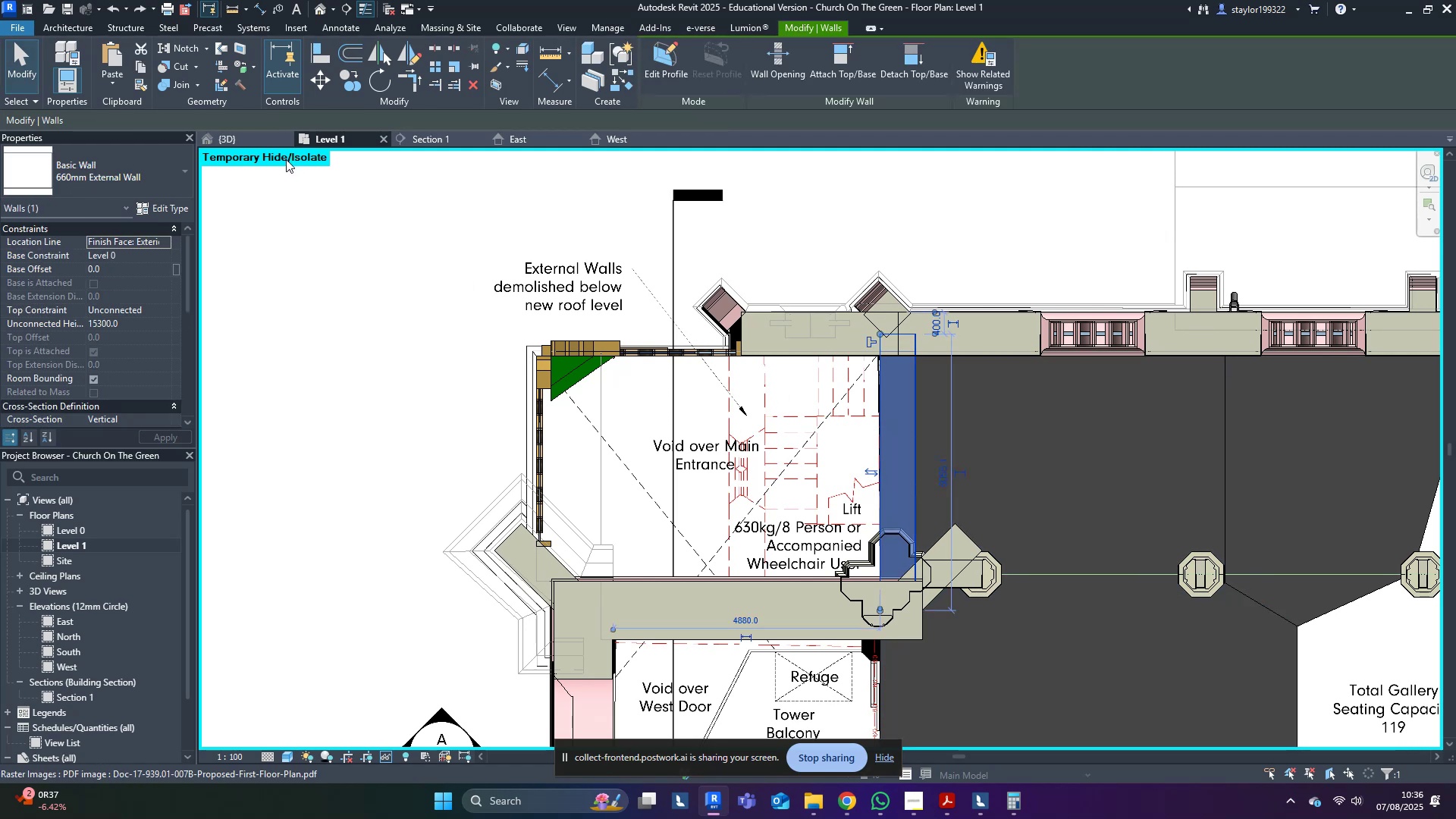 
left_click([242, 139])
 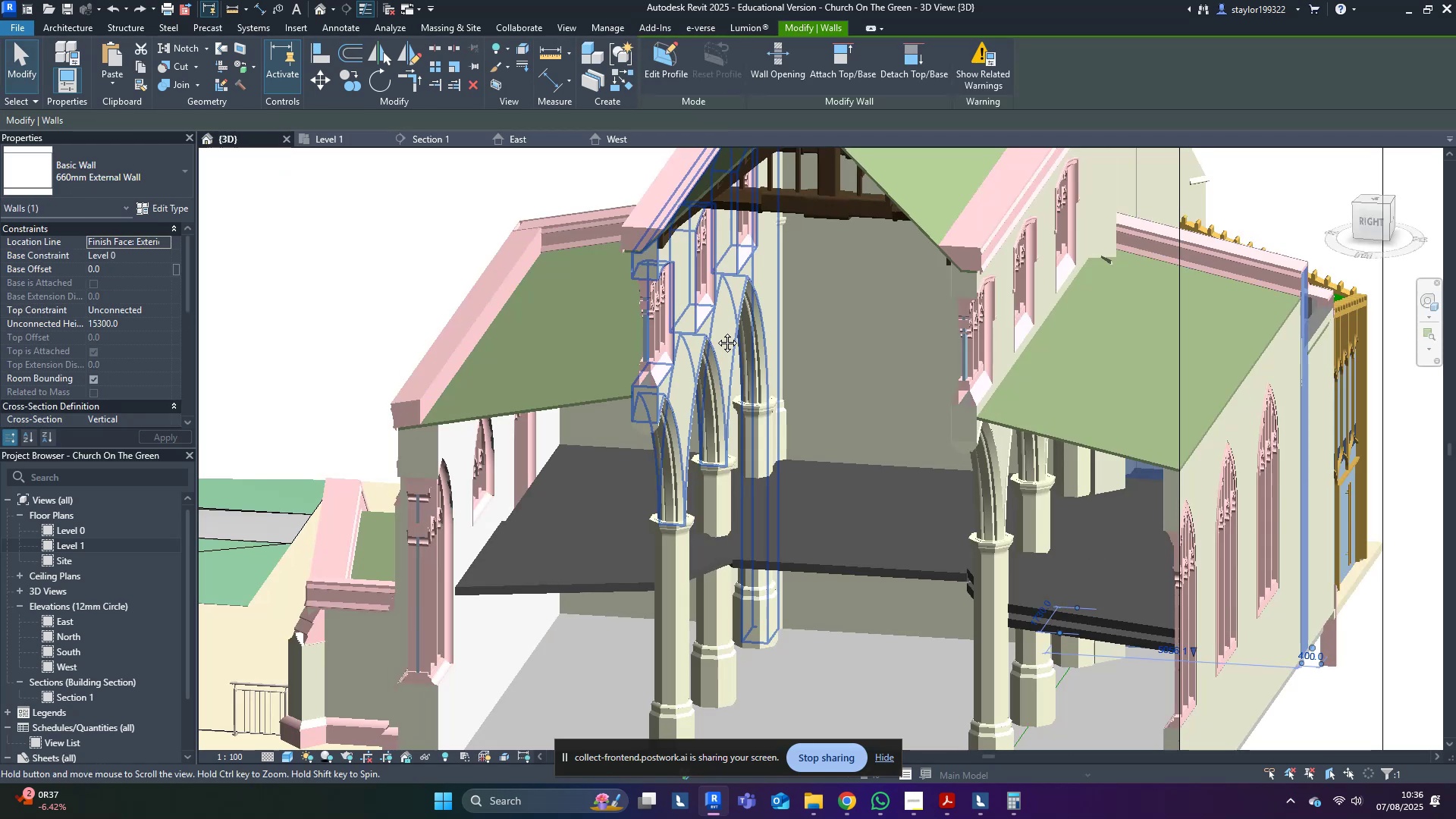 
hold_key(key=ShiftLeft, duration=0.46)
 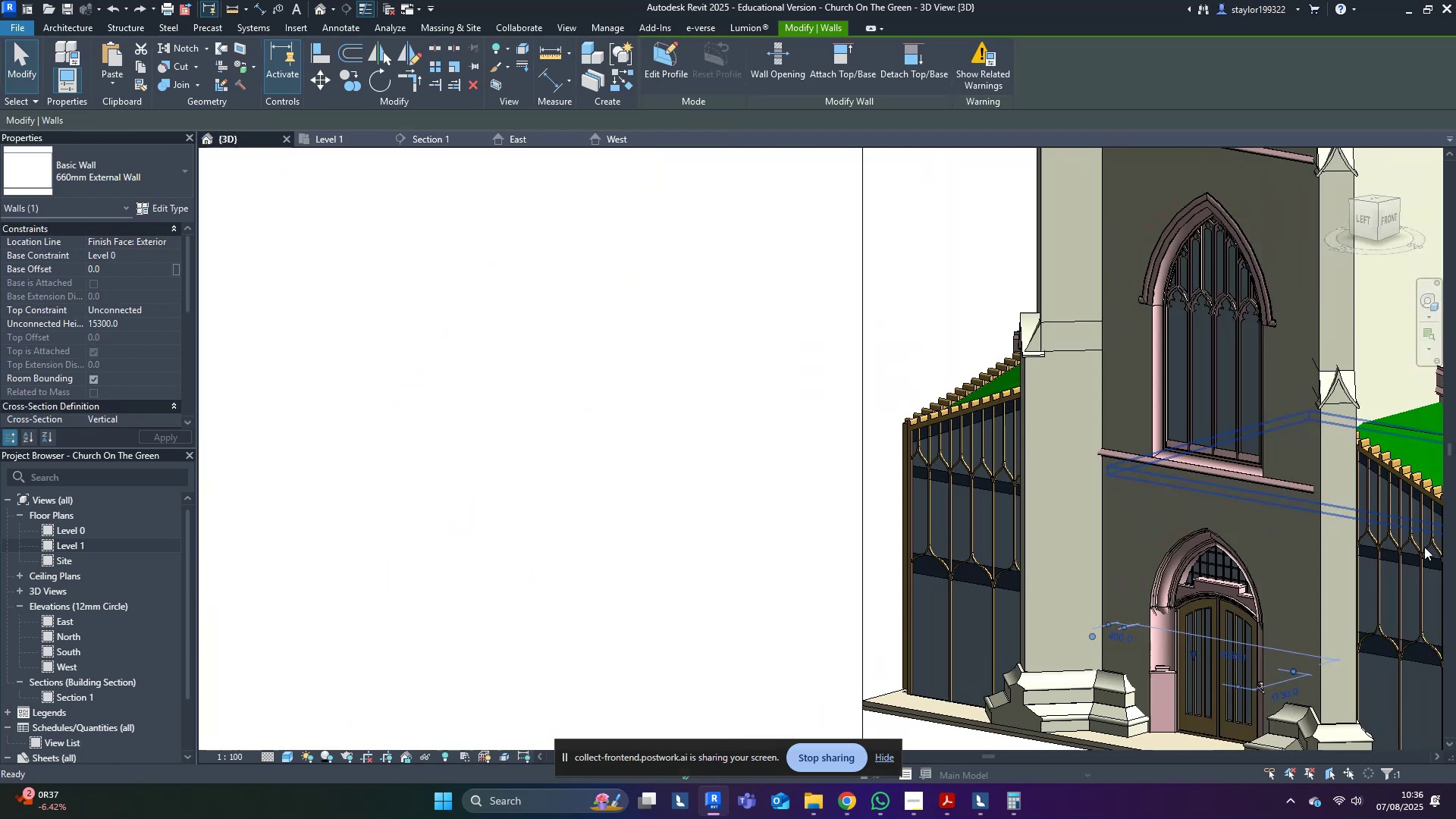 
hold_key(key=ShiftLeft, duration=0.79)
 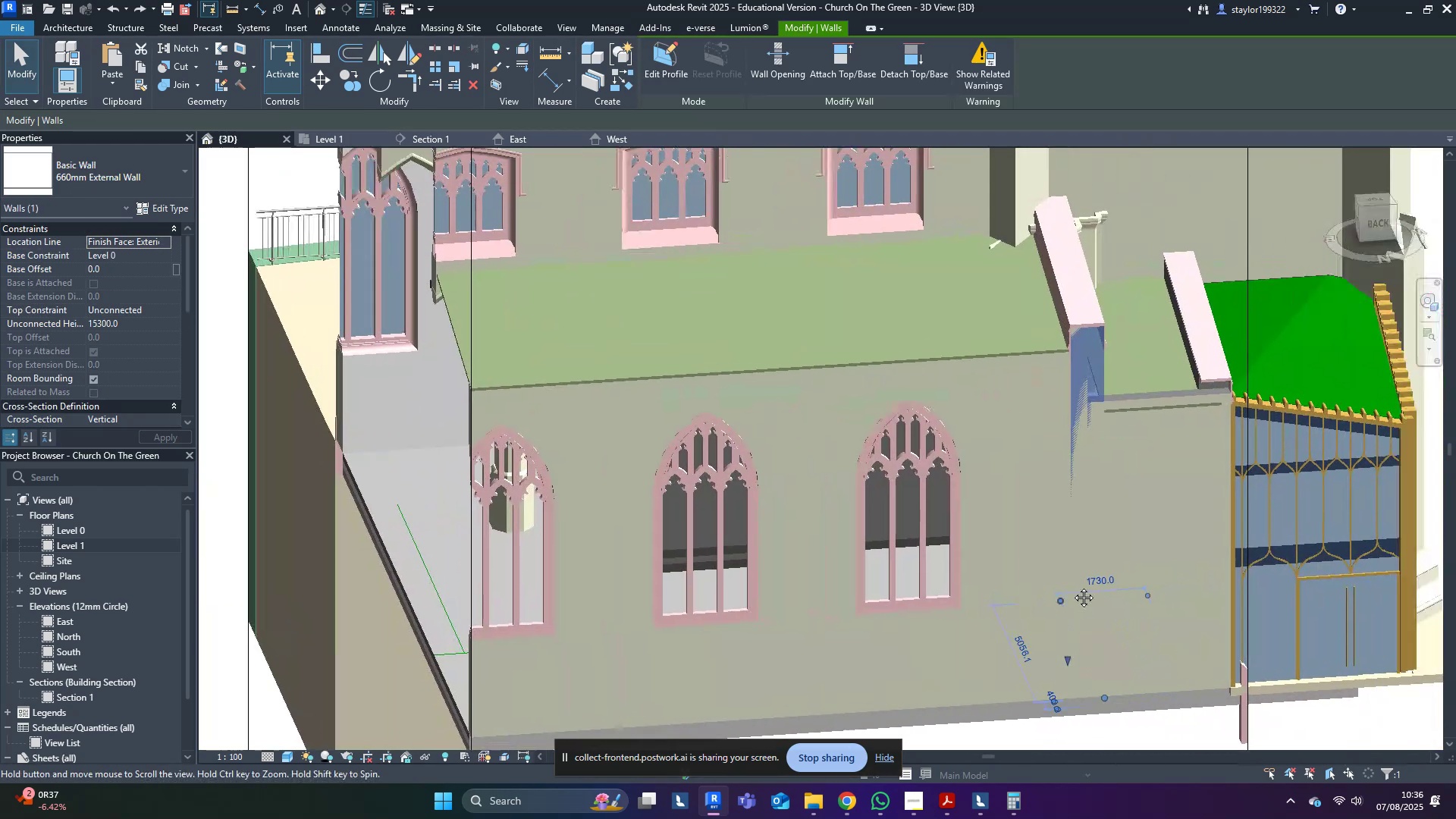 
hold_key(key=ShiftLeft, duration=1.52)
 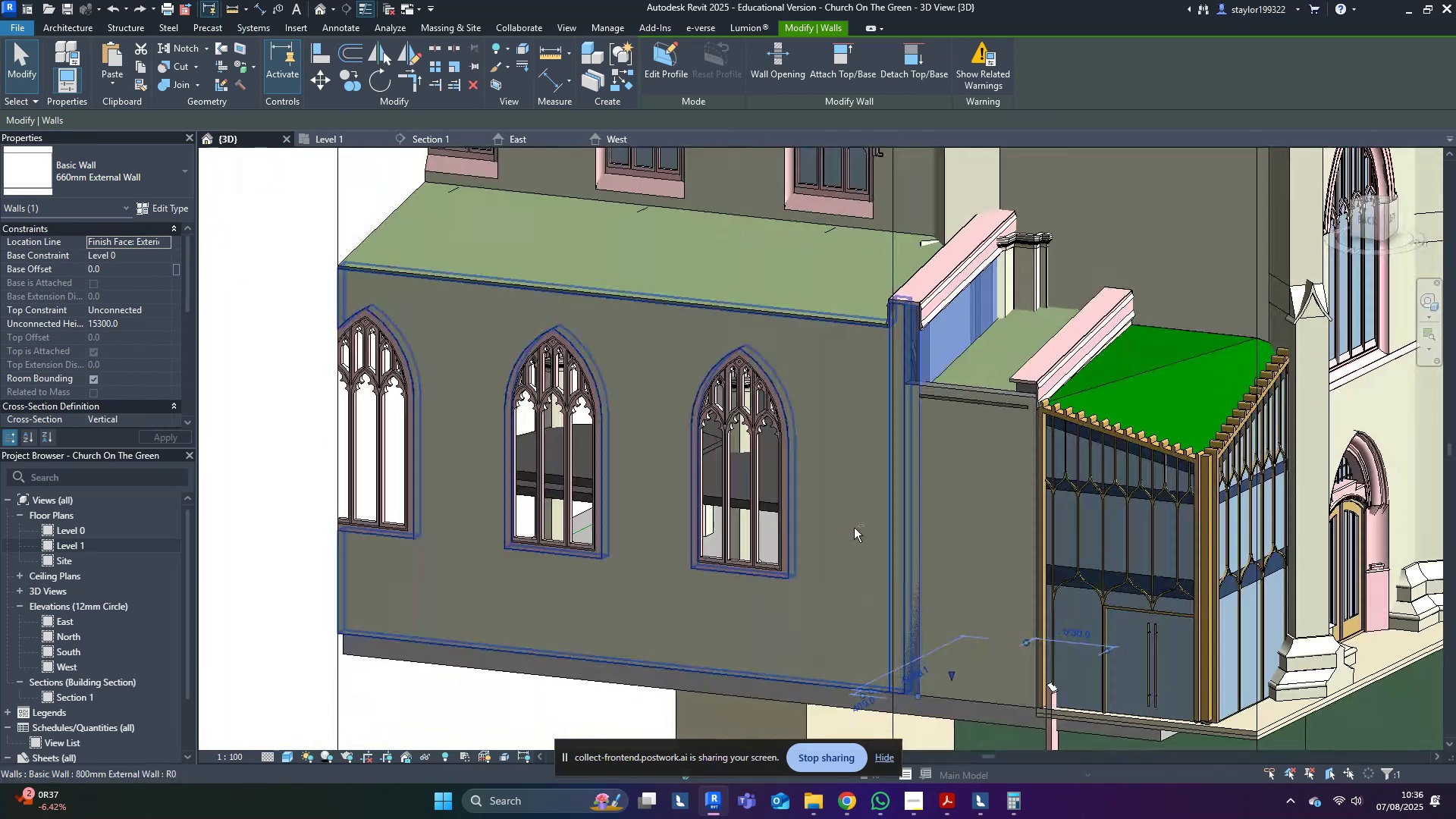 
hold_key(key=ShiftLeft, duration=0.42)
 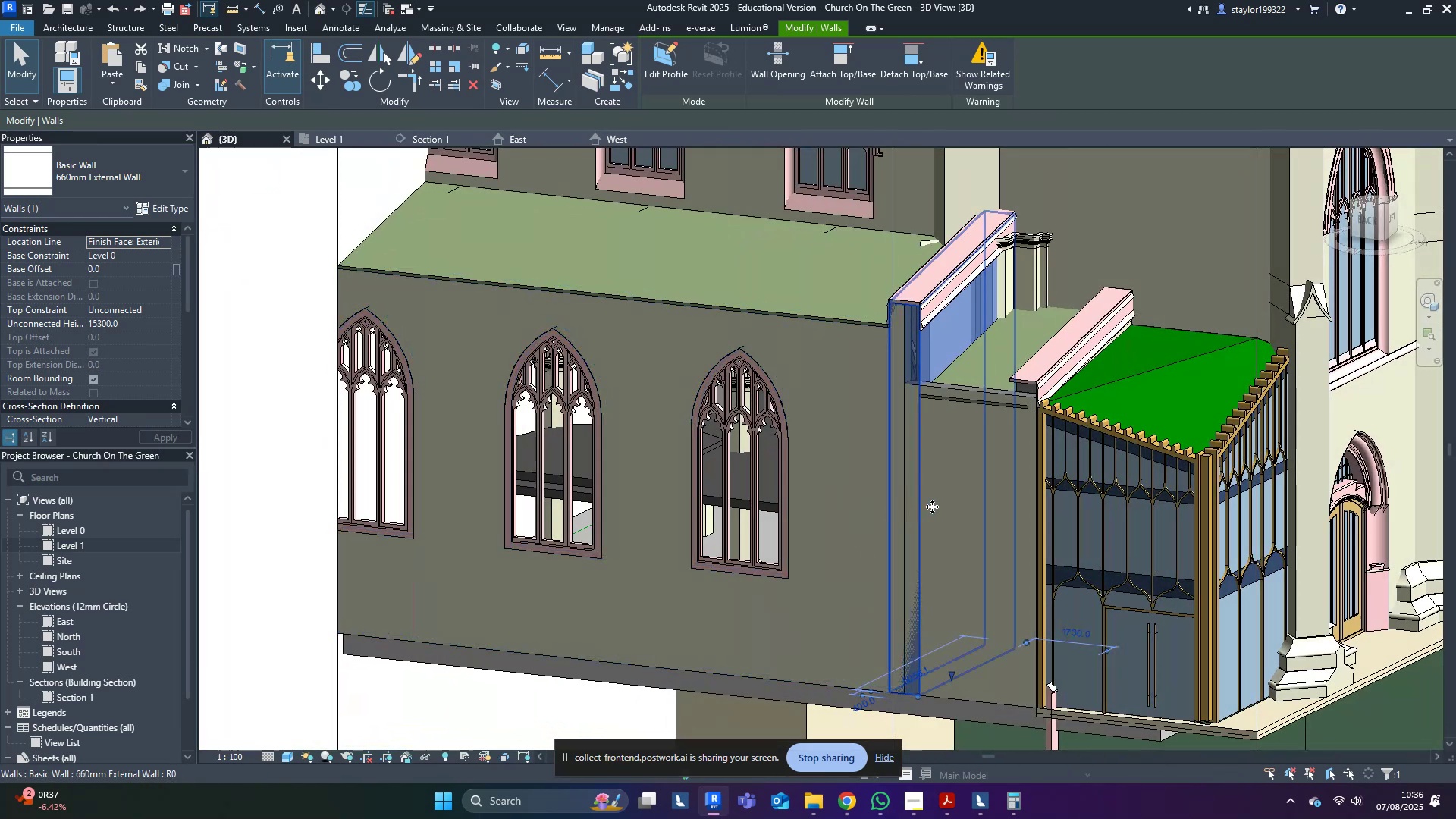 
left_click([978, 485])
 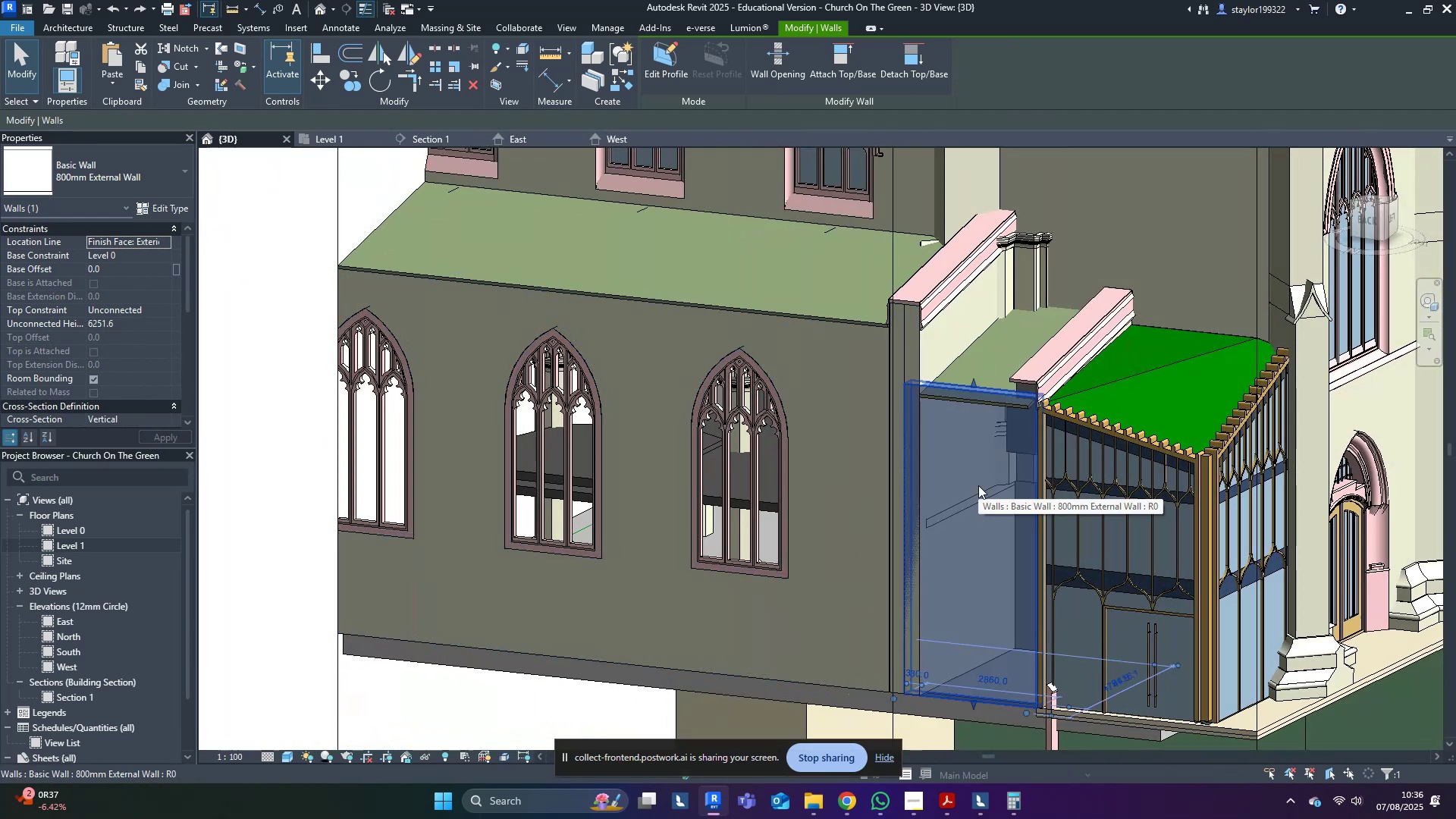 
type(hh)
 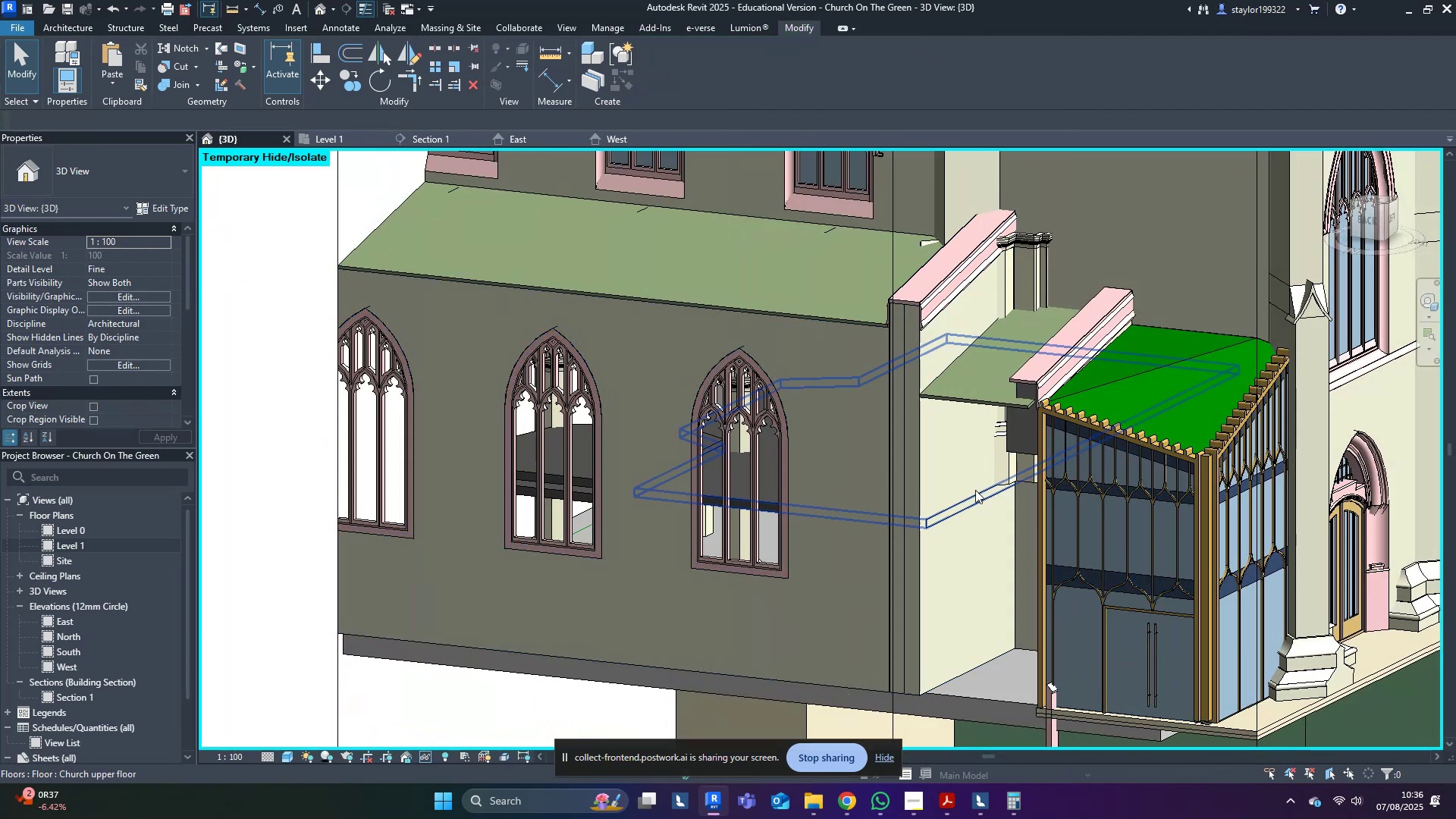 
left_click([956, 454])
 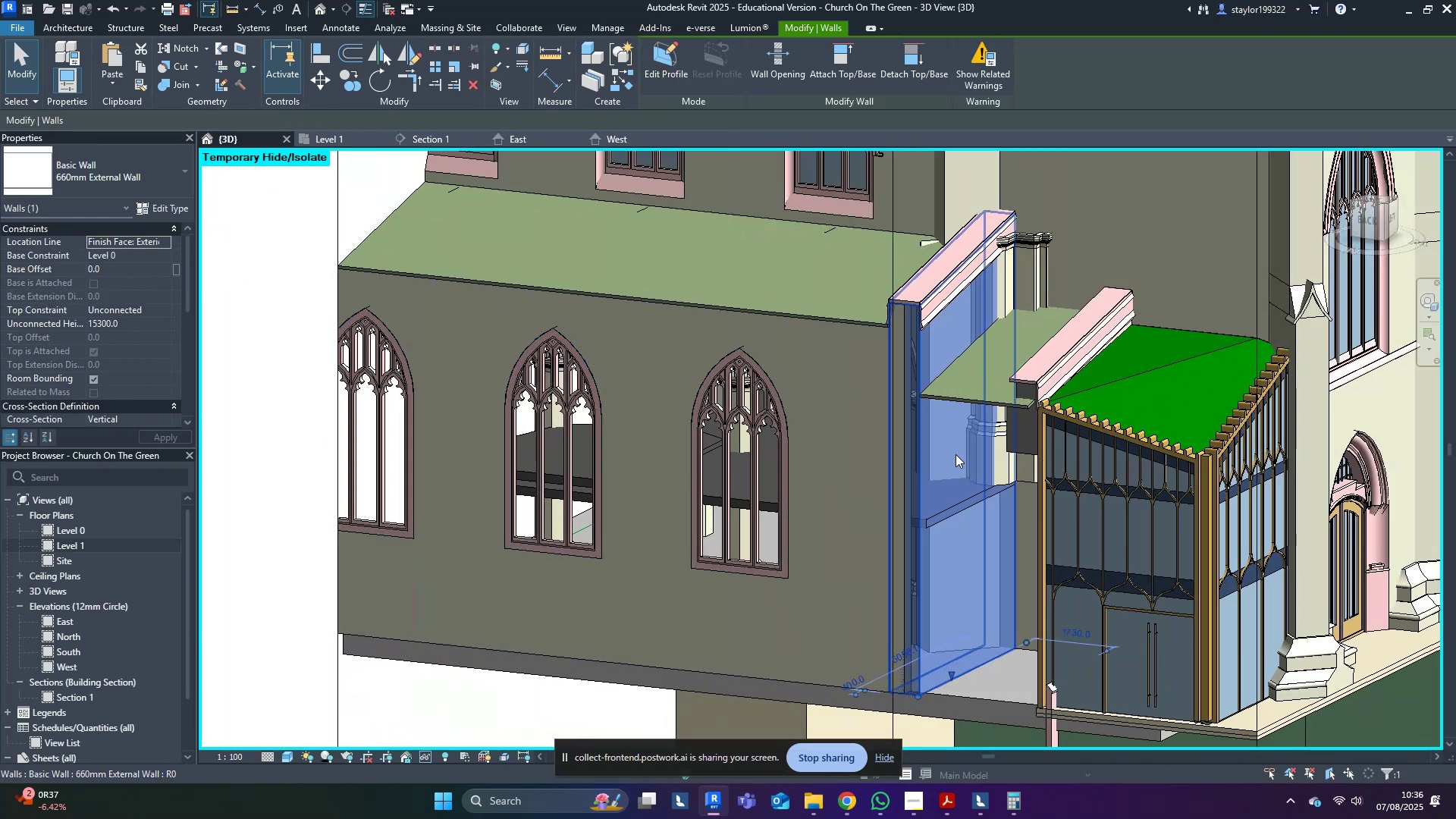 
hold_key(key=ShiftLeft, duration=1.18)
 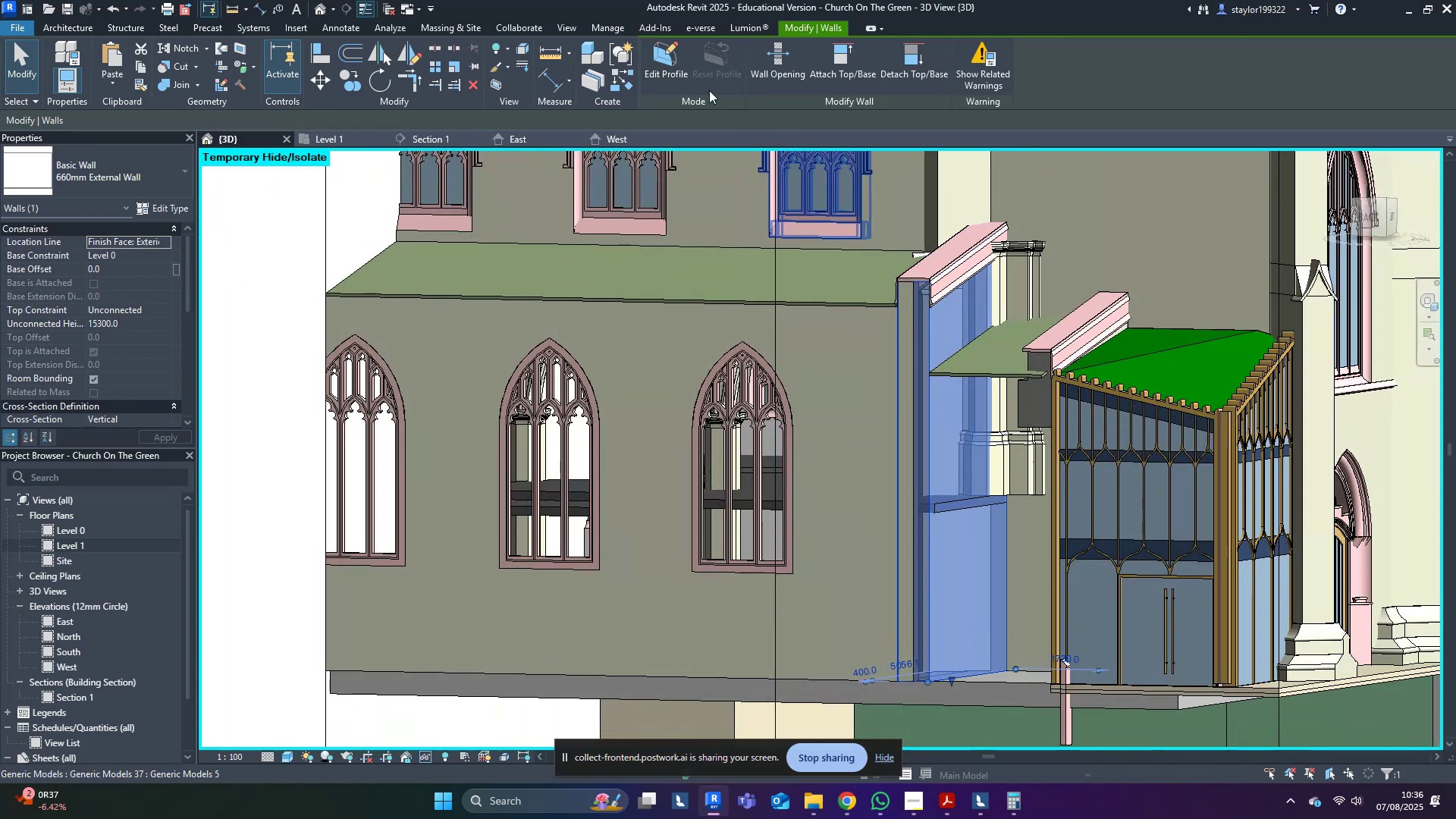 
left_click([672, 71])
 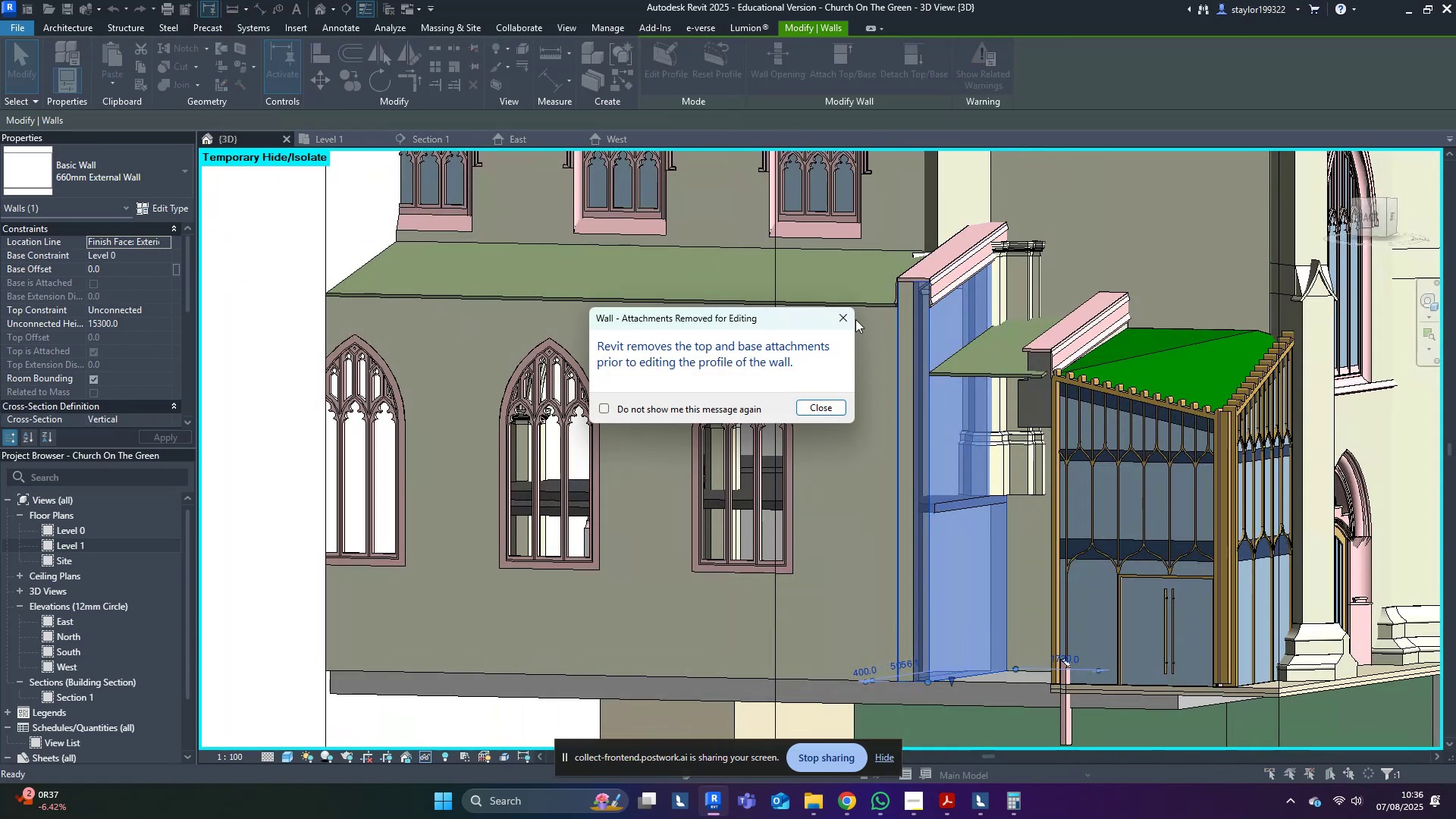 
double_click([845, 318])
 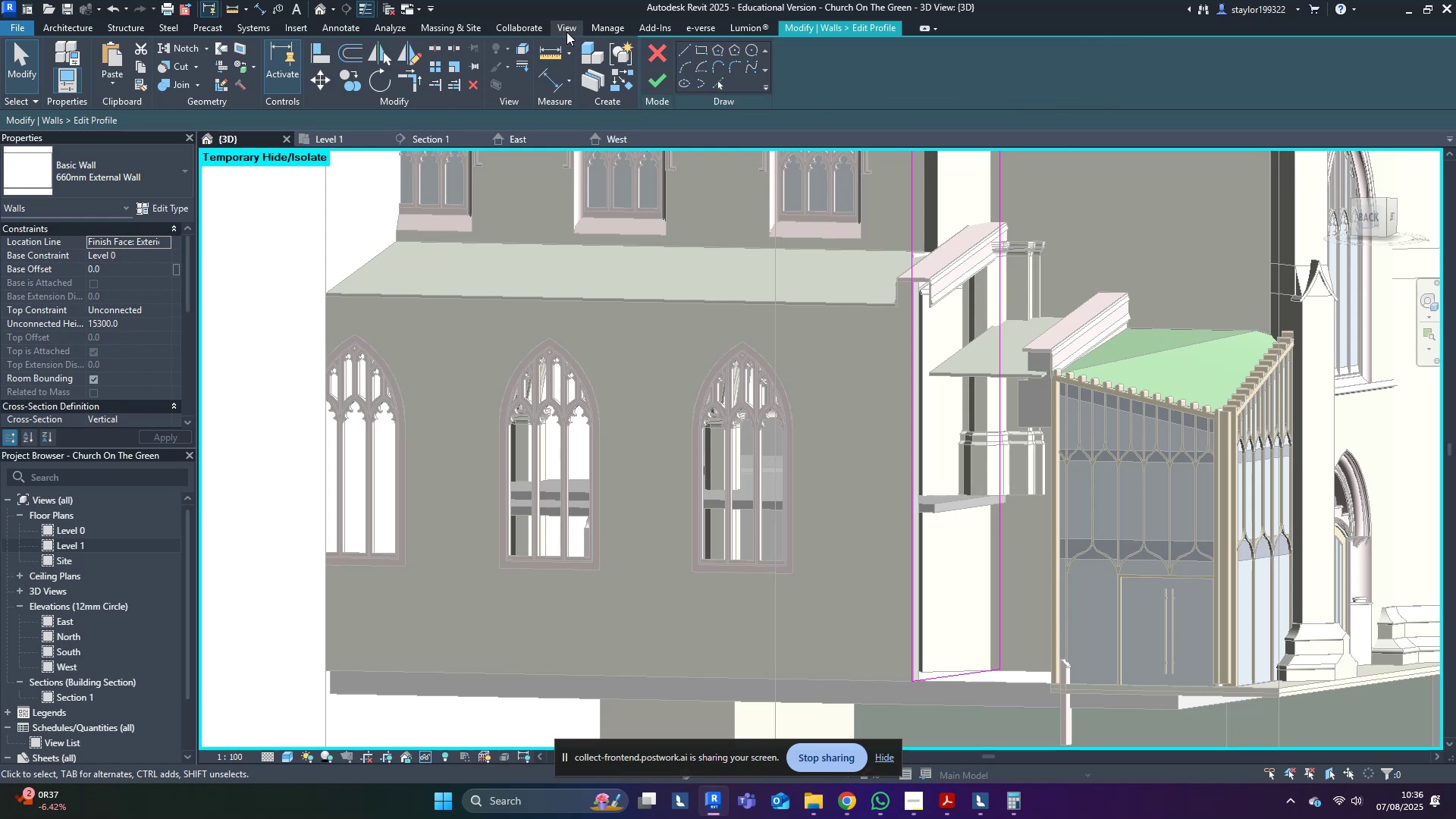 
left_click([669, 49])
 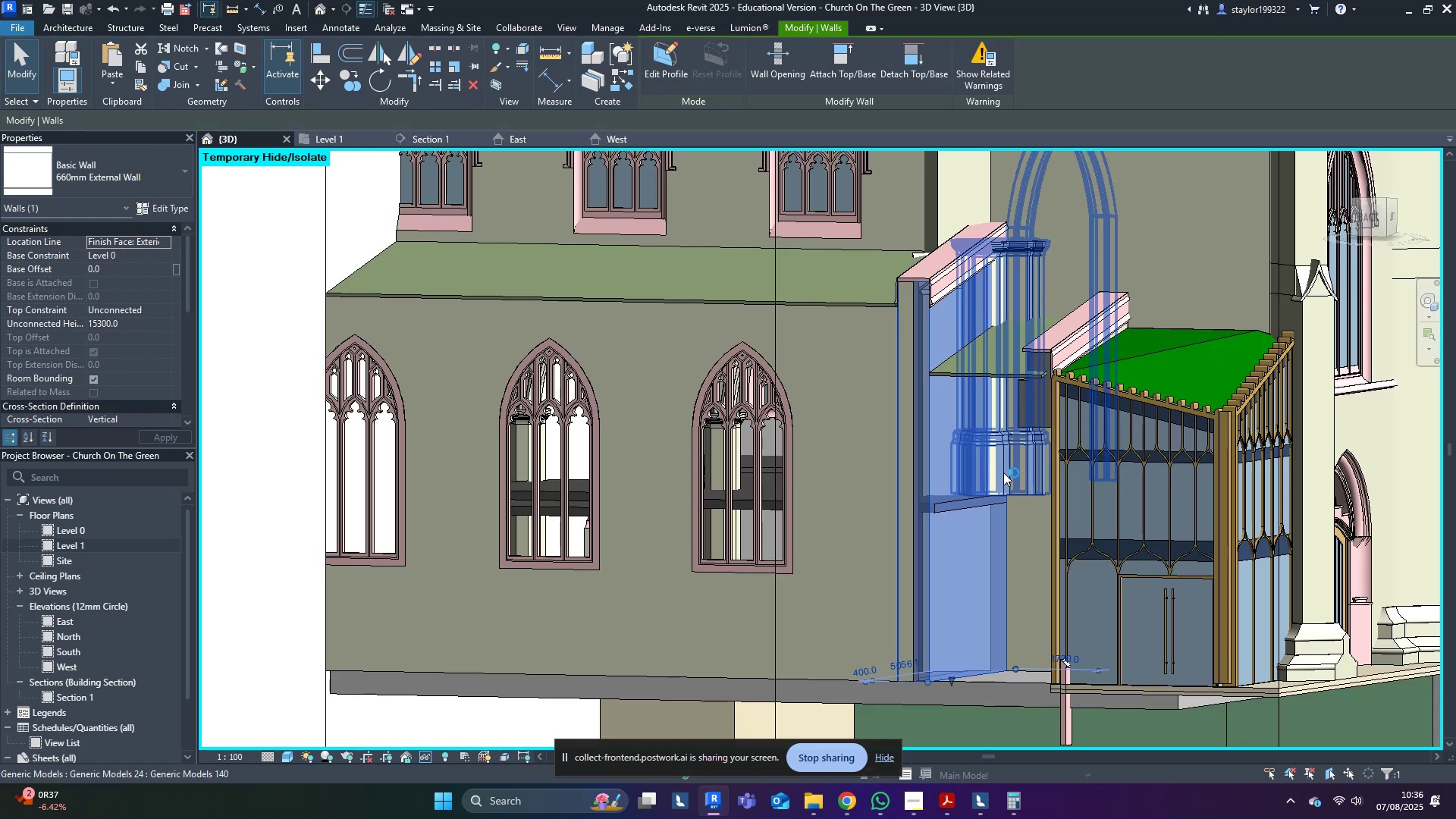 
key(Escape)
type(hr)
 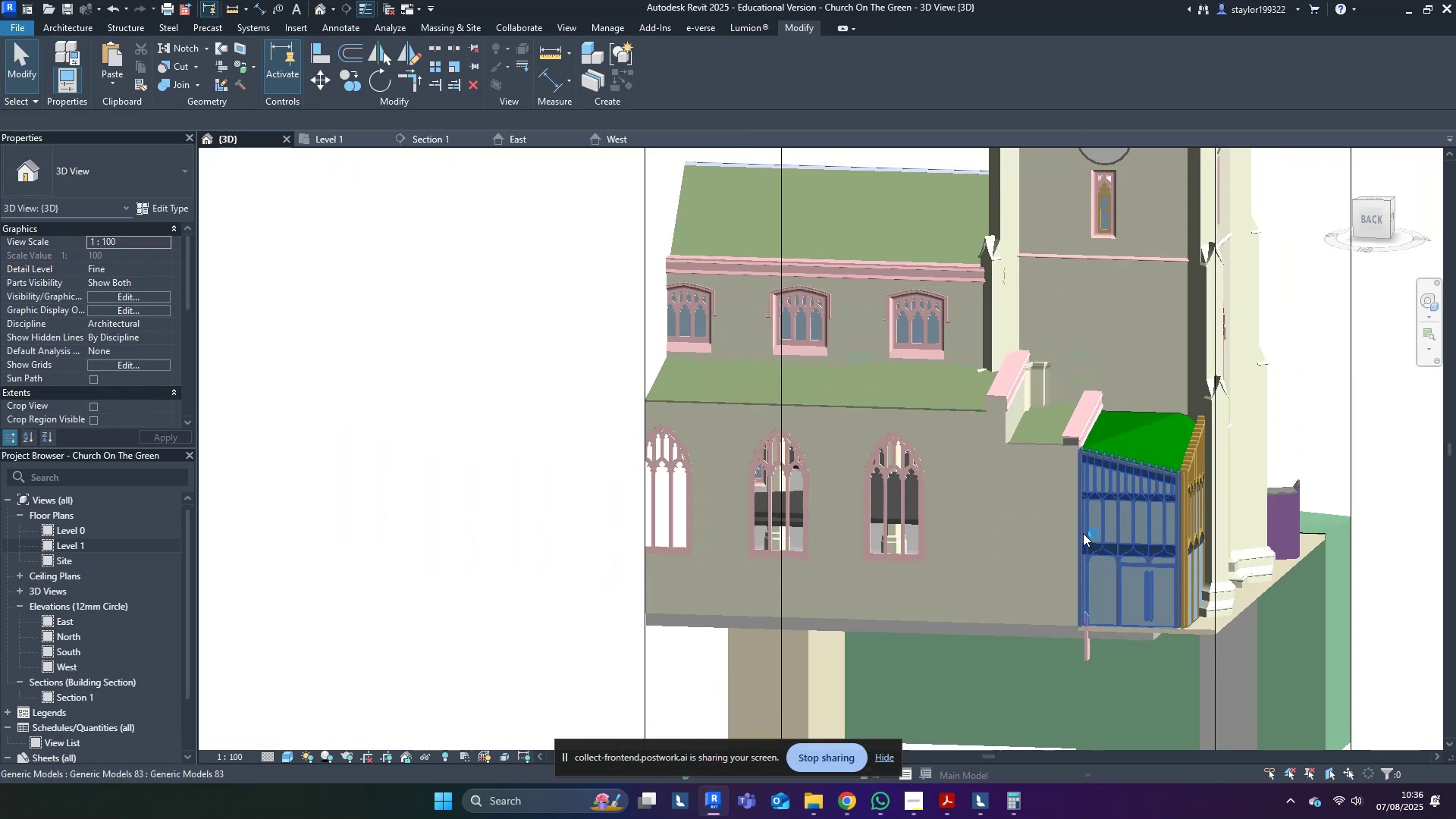 
scroll: coordinate [1083, 533], scroll_direction: down, amount: 4.0
 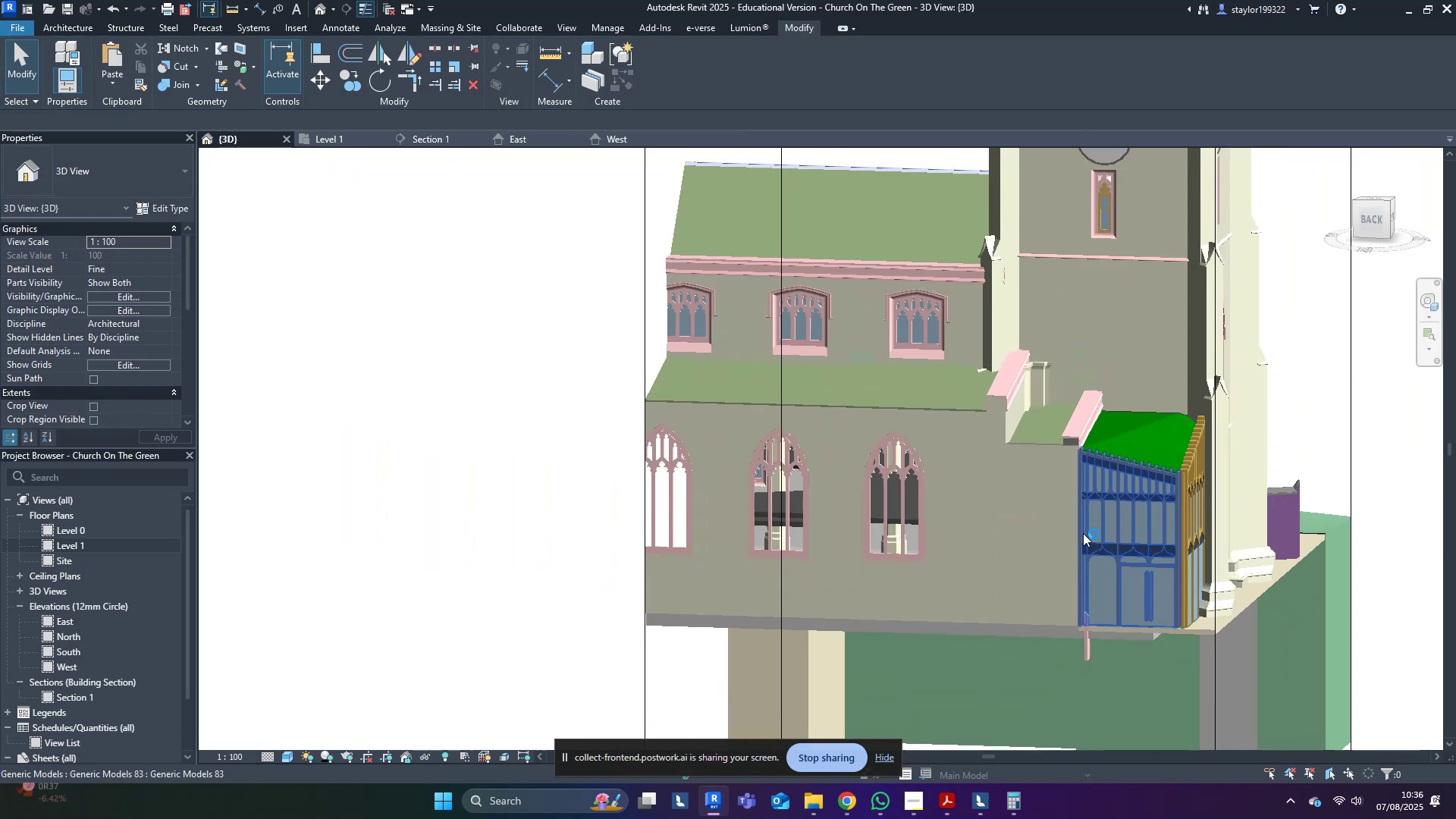 
hold_key(key=ShiftLeft, duration=1.03)
 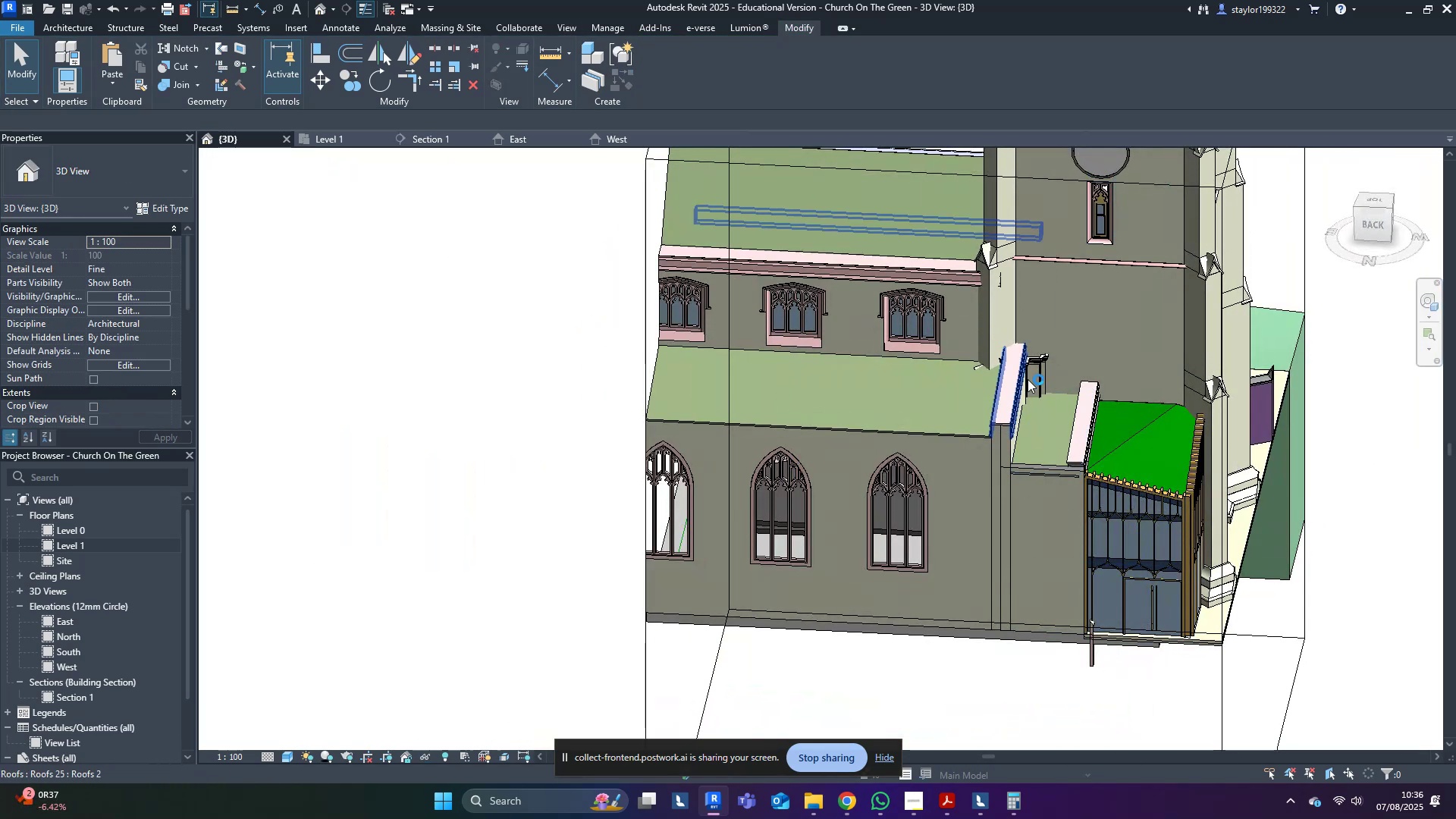 
left_click([1028, 381])
 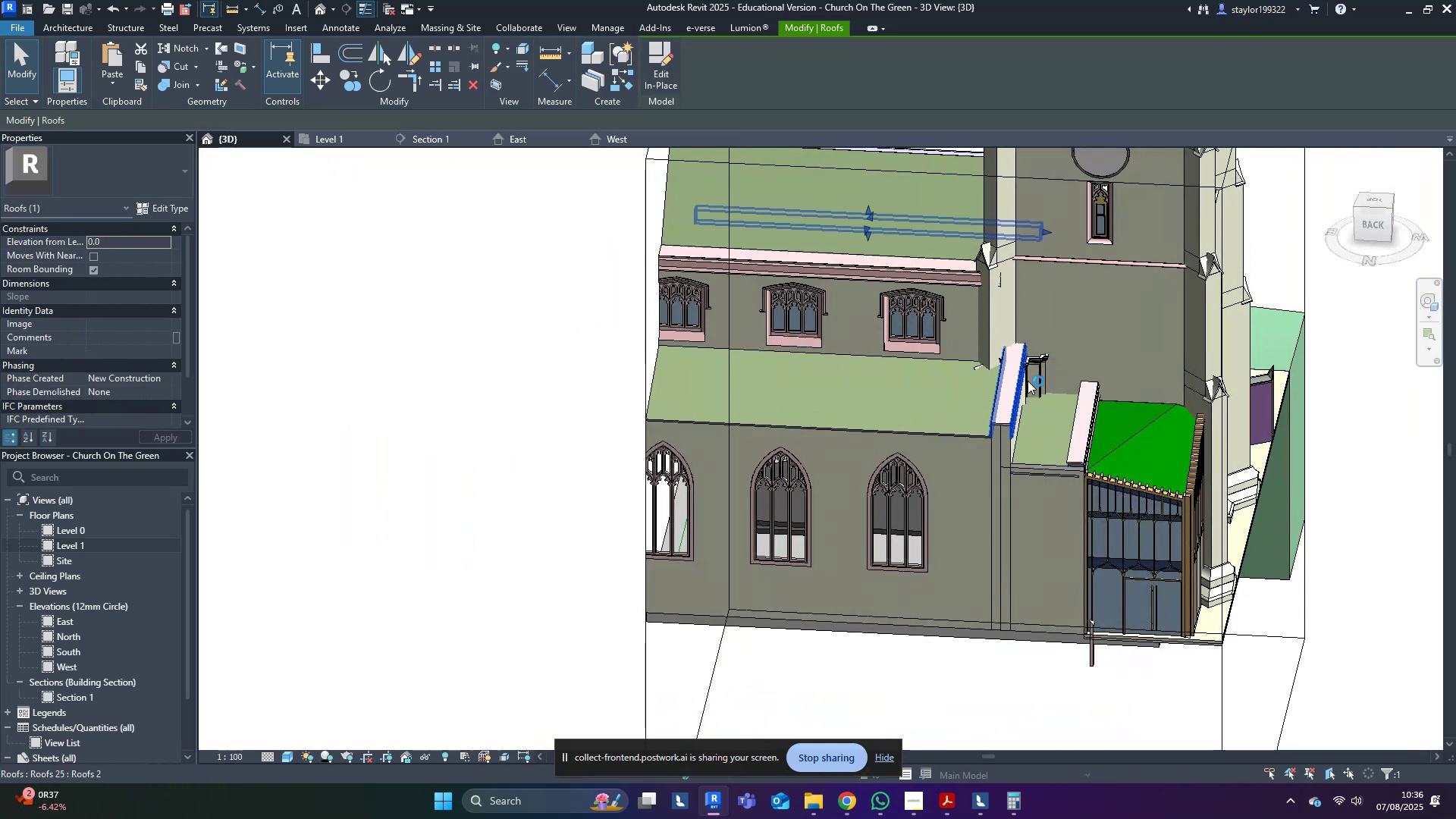 
key(Escape)
 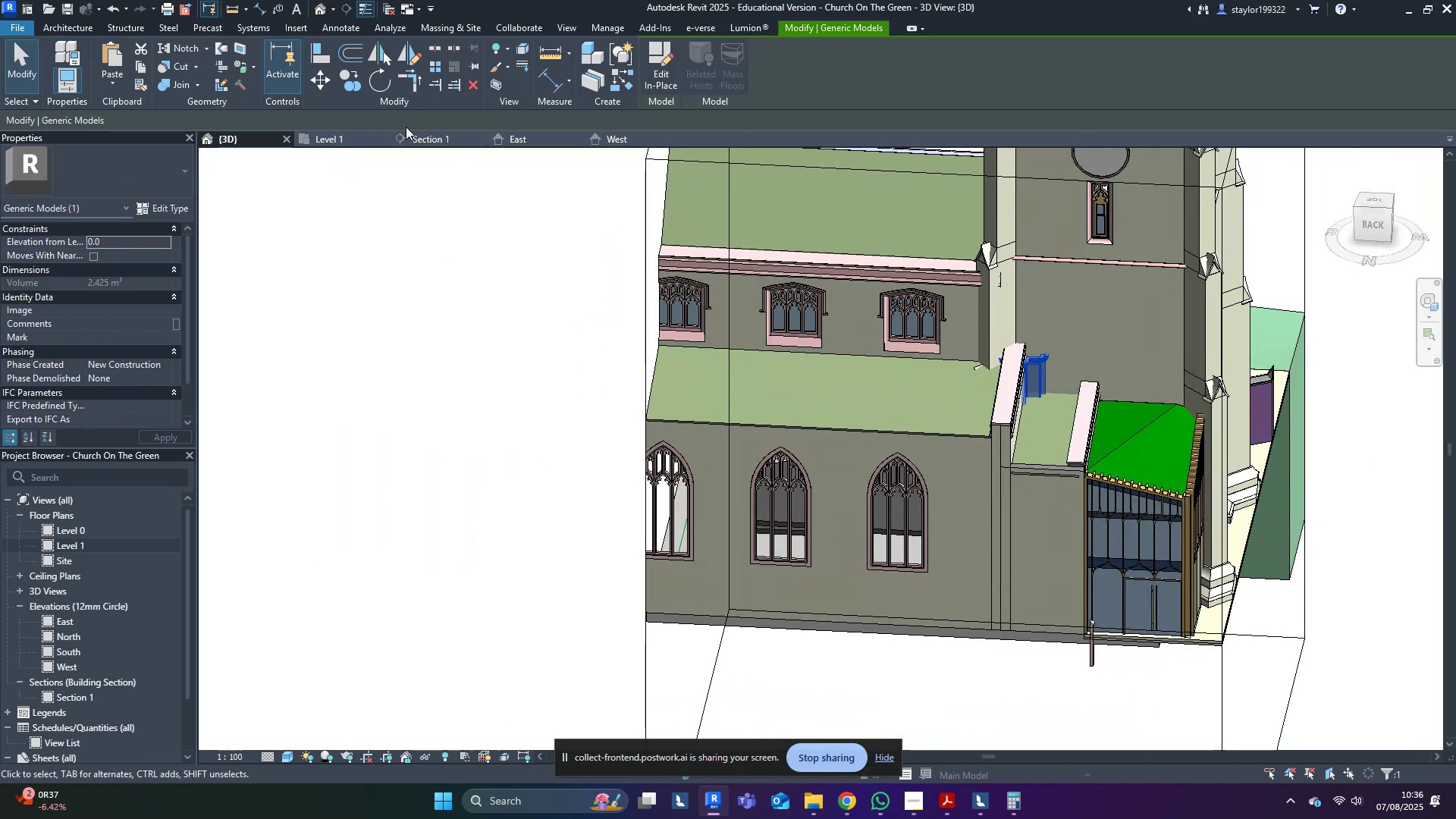 
left_click([335, 133])
 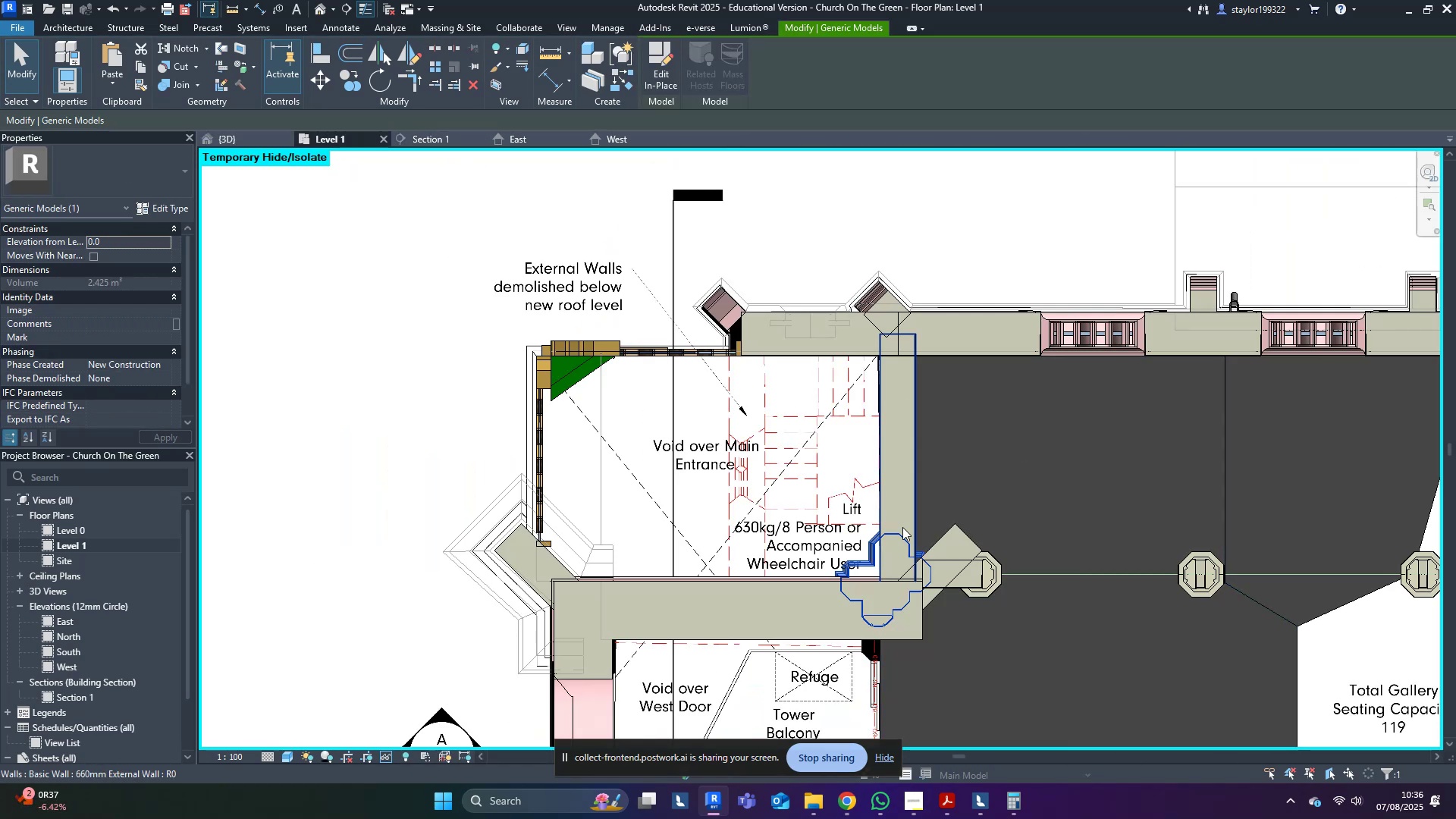 
scroll: coordinate [880, 573], scroll_direction: up, amount: 6.0
 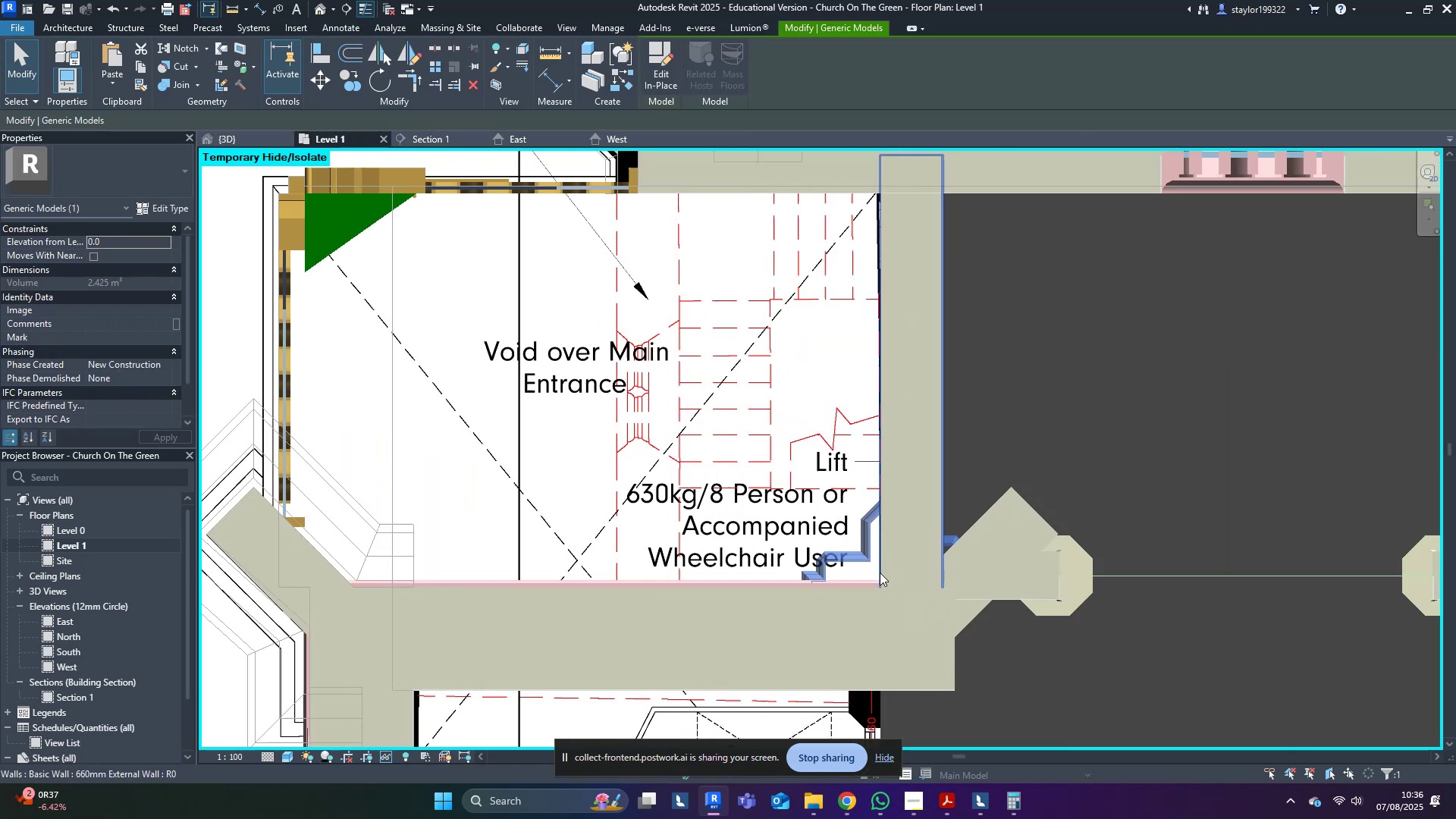 
type(wfsd)
 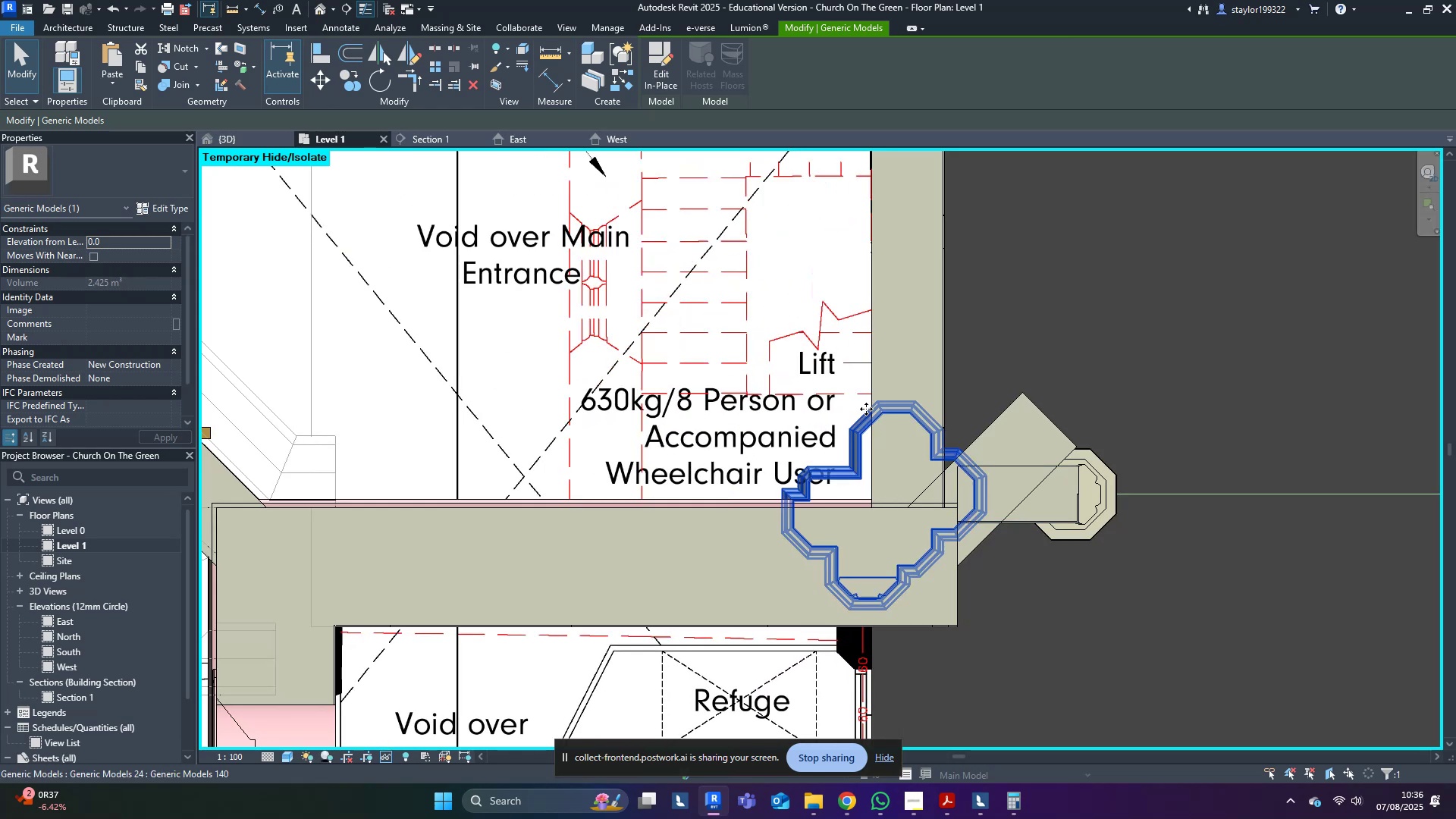 
scroll: coordinate [880, 573], scroll_direction: down, amount: 5.0
 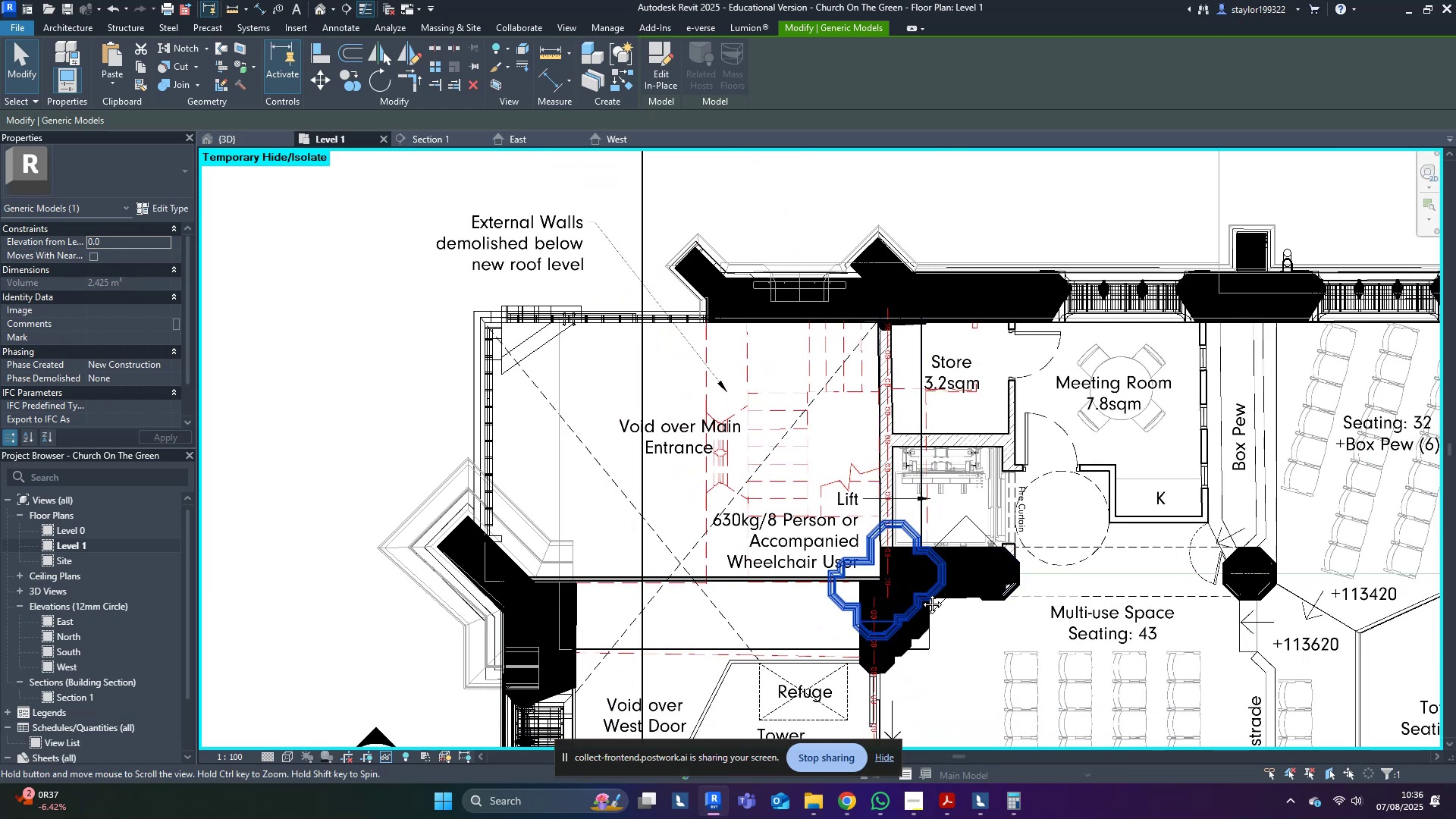 
scroll: coordinate [899, 497], scroll_direction: up, amount: 4.0
 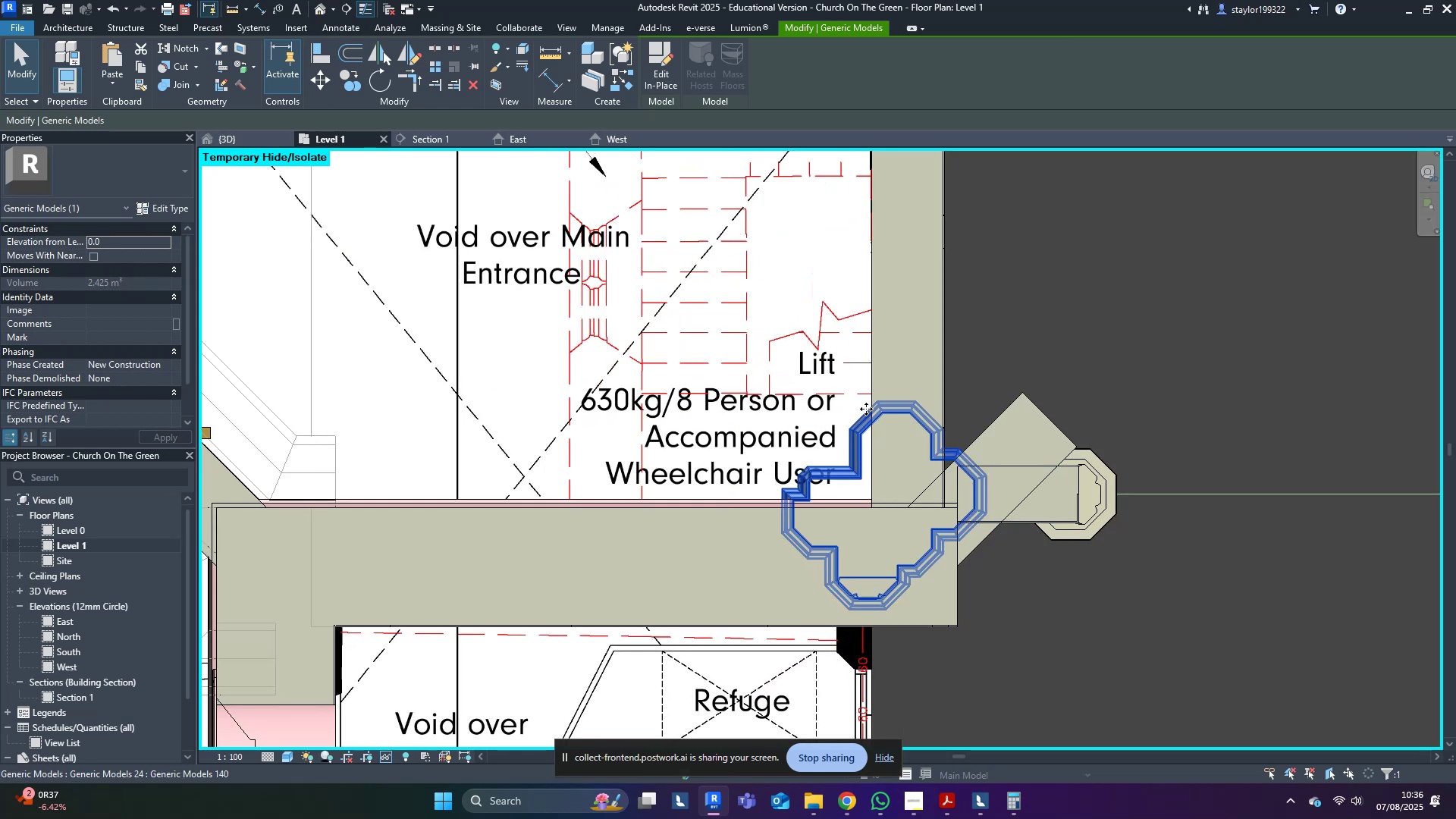 
double_click([864, 415])
 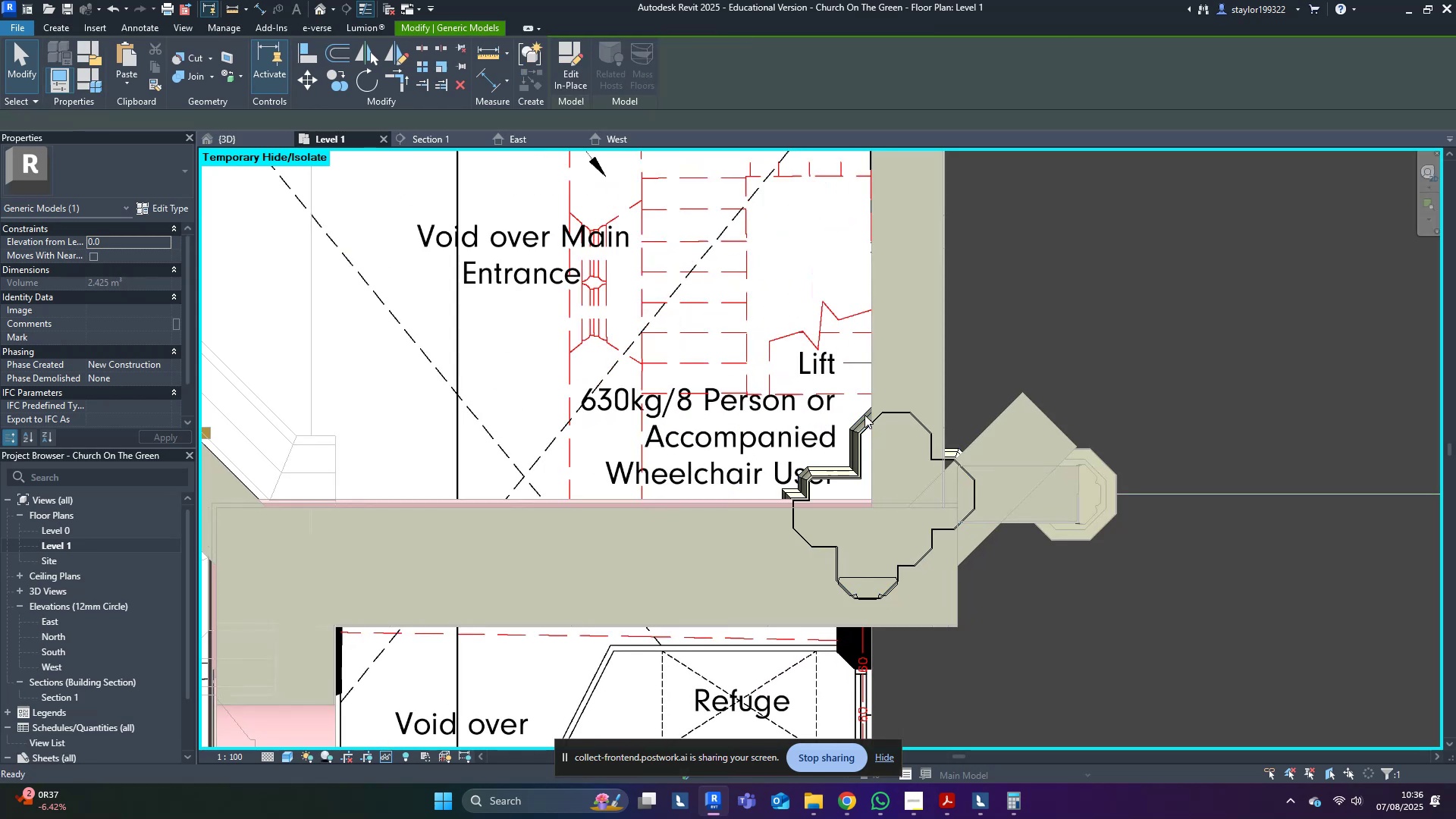 
triple_click([864, 415])
 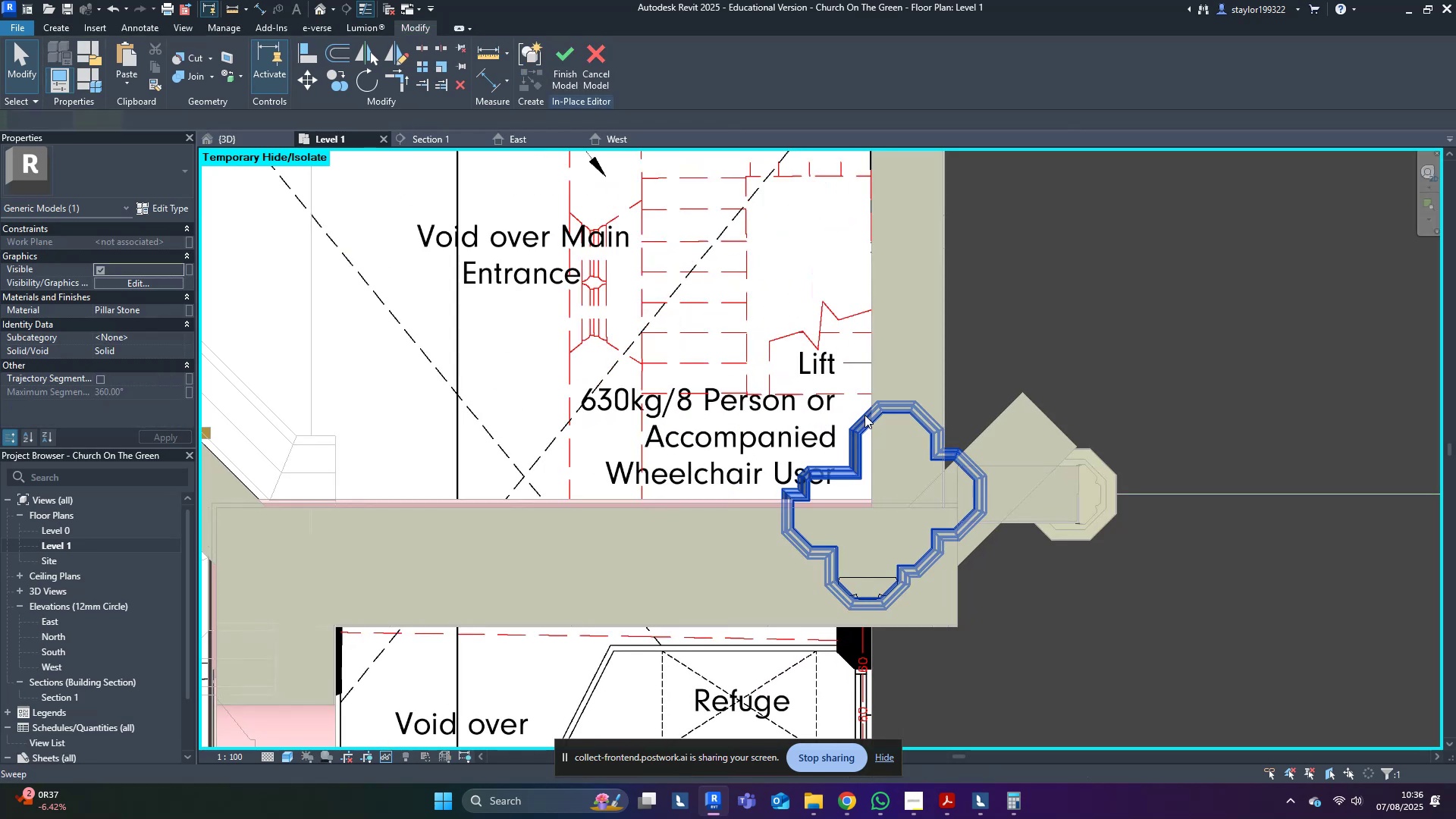 
triple_click([864, 415])
 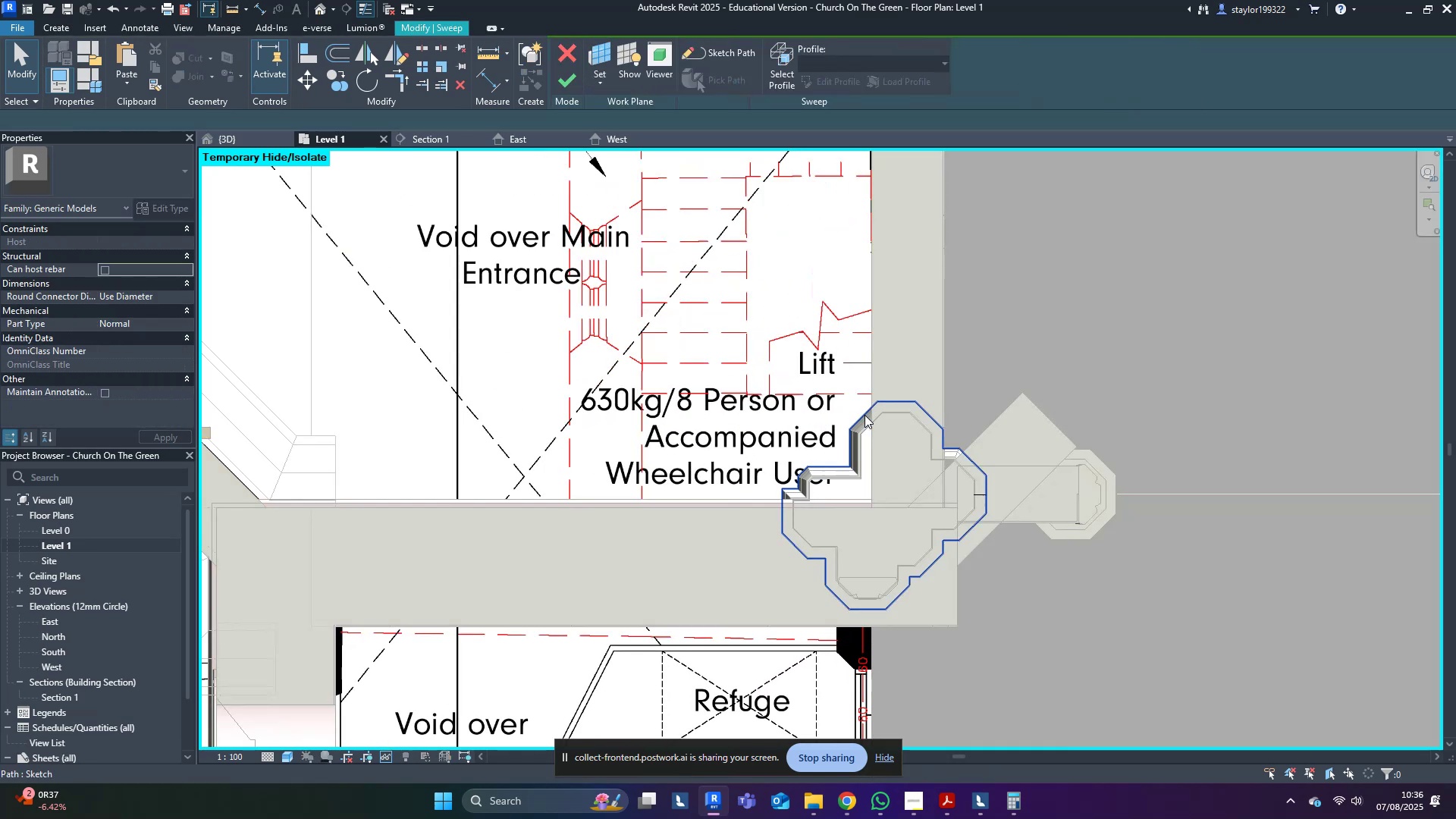 
double_click([864, 415])
 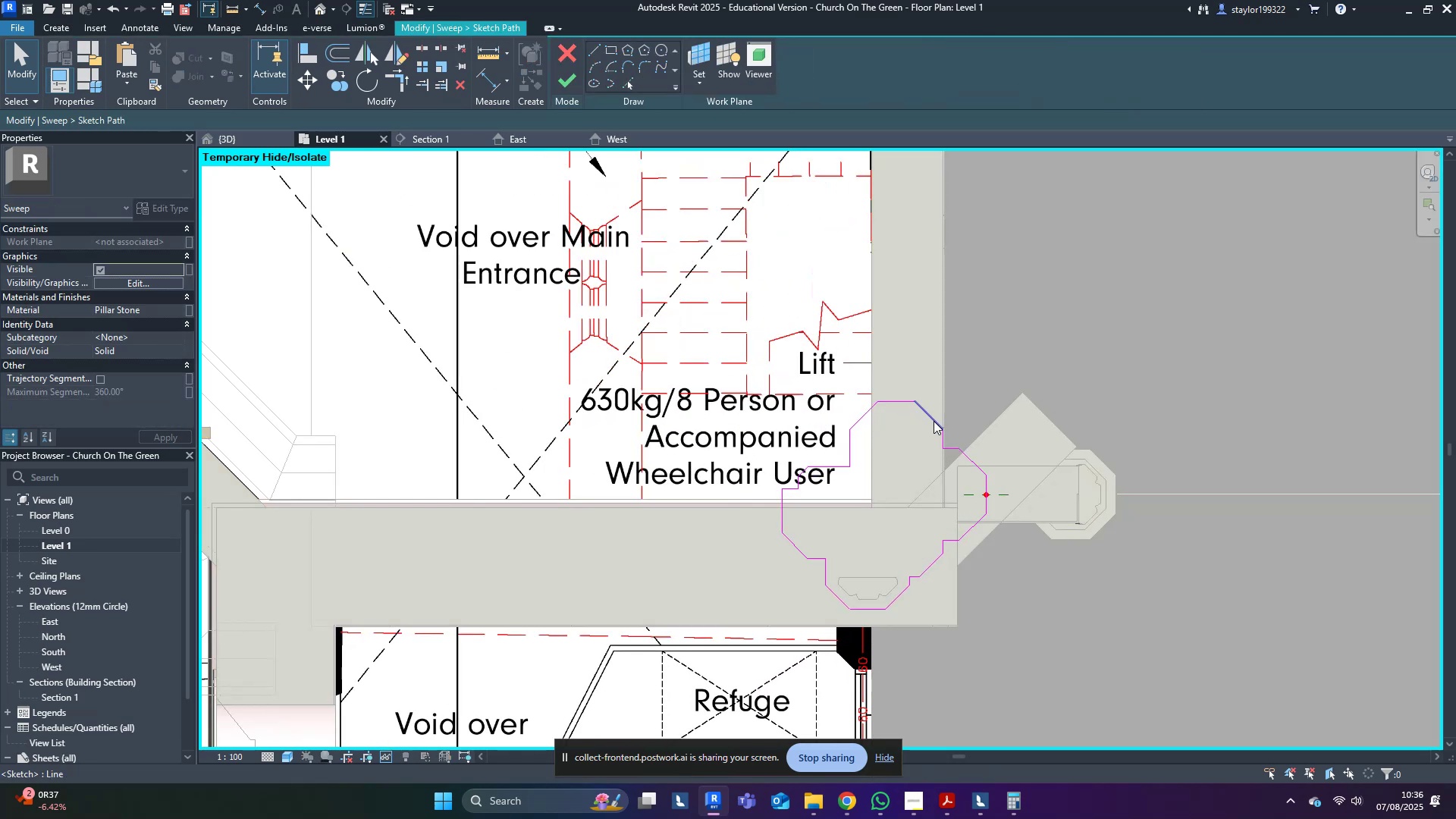 
left_click_drag(start_coordinate=[921, 381], to_coordinate=[781, 502])
 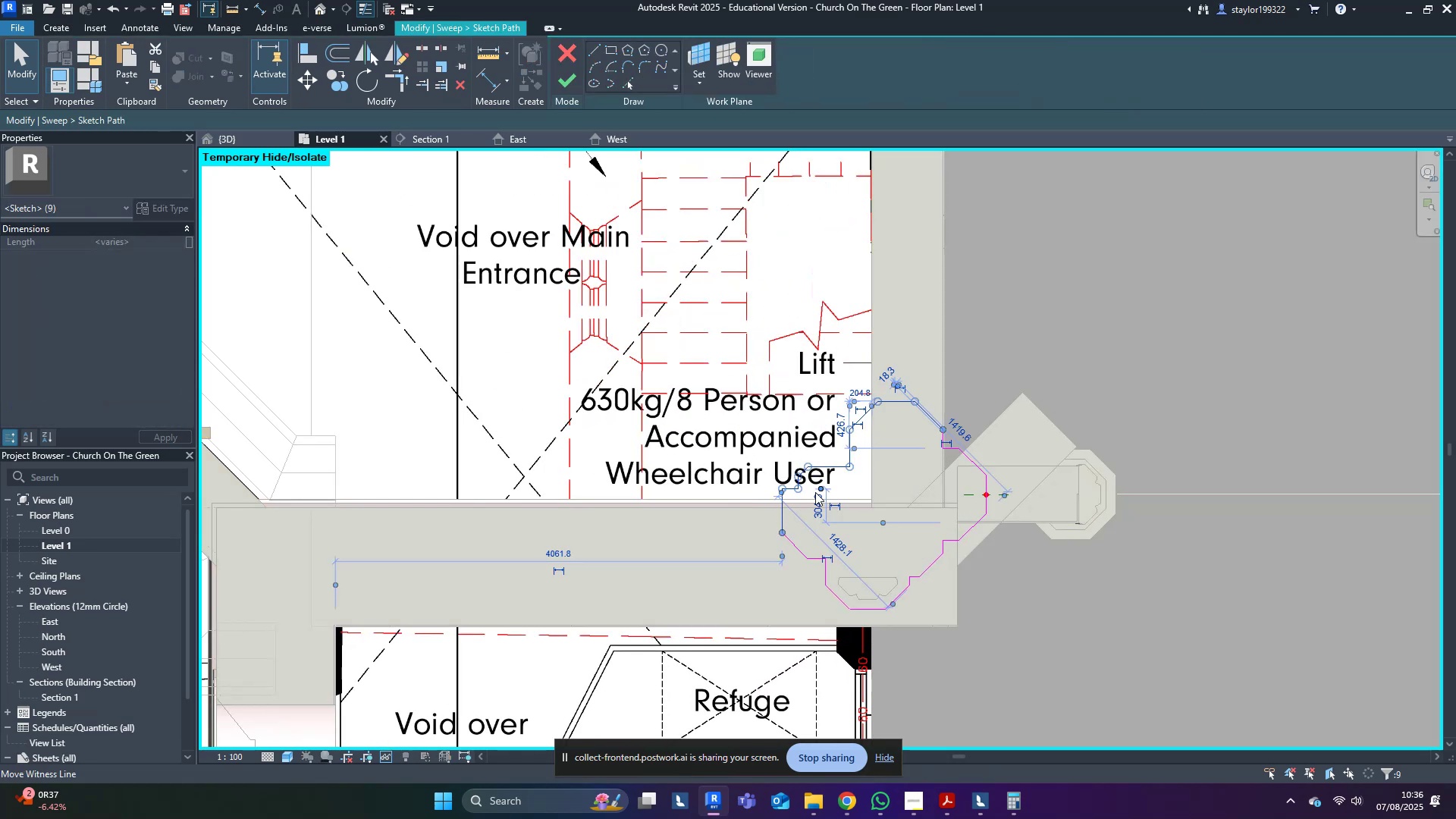 
key(Delete)
 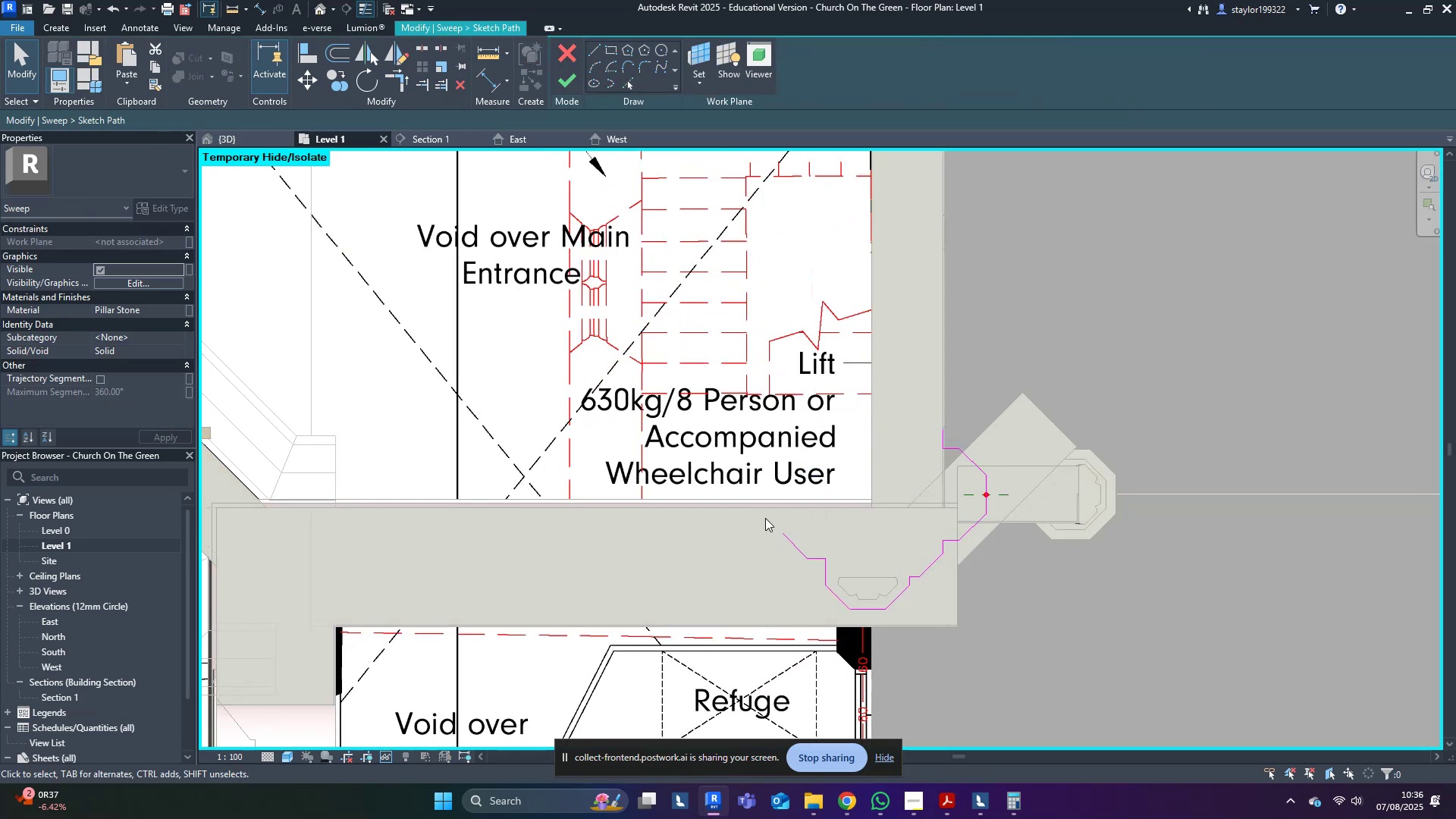 
key(W)
 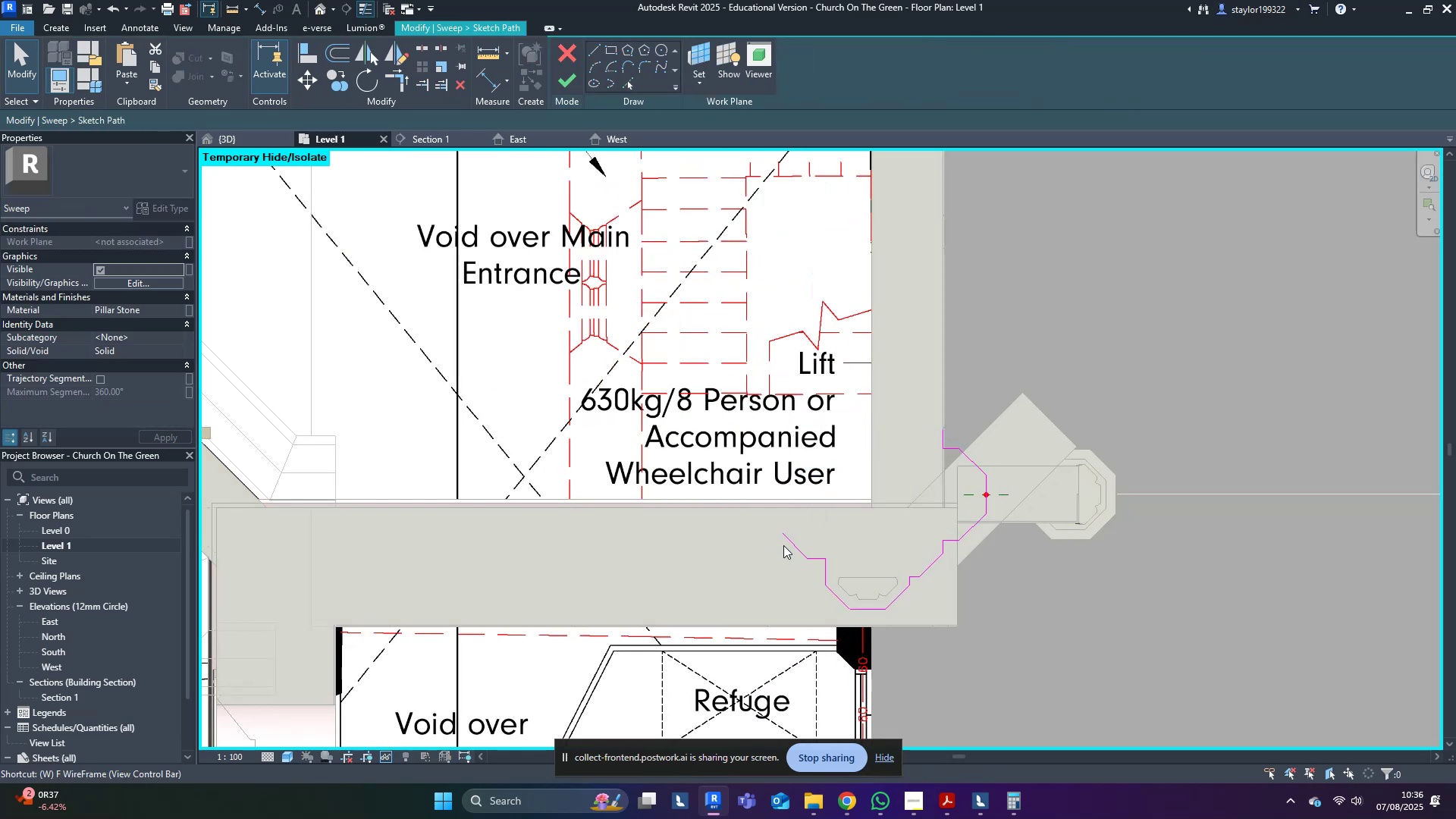 
middle_click([783, 545])
 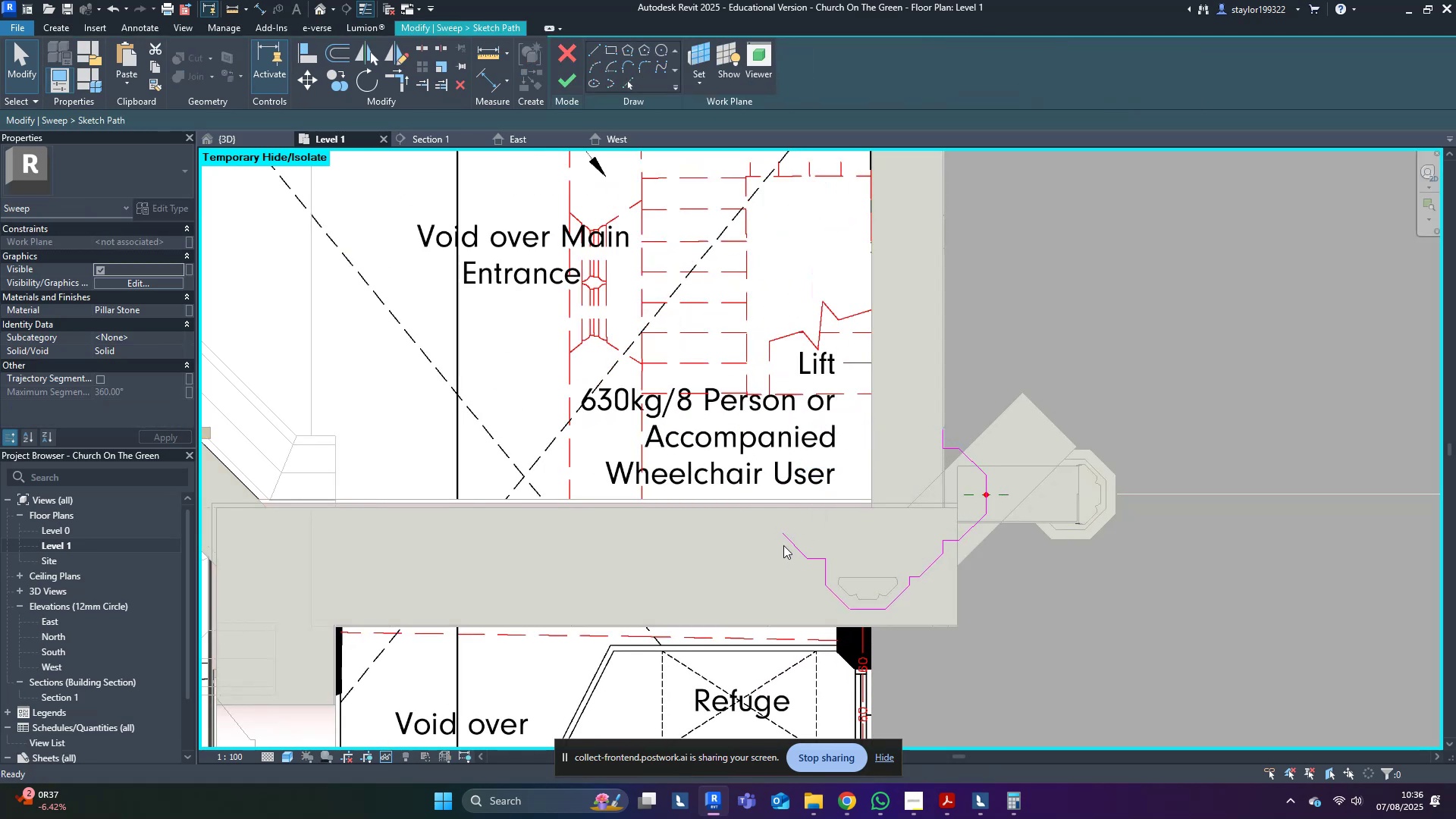 
type(eg)
 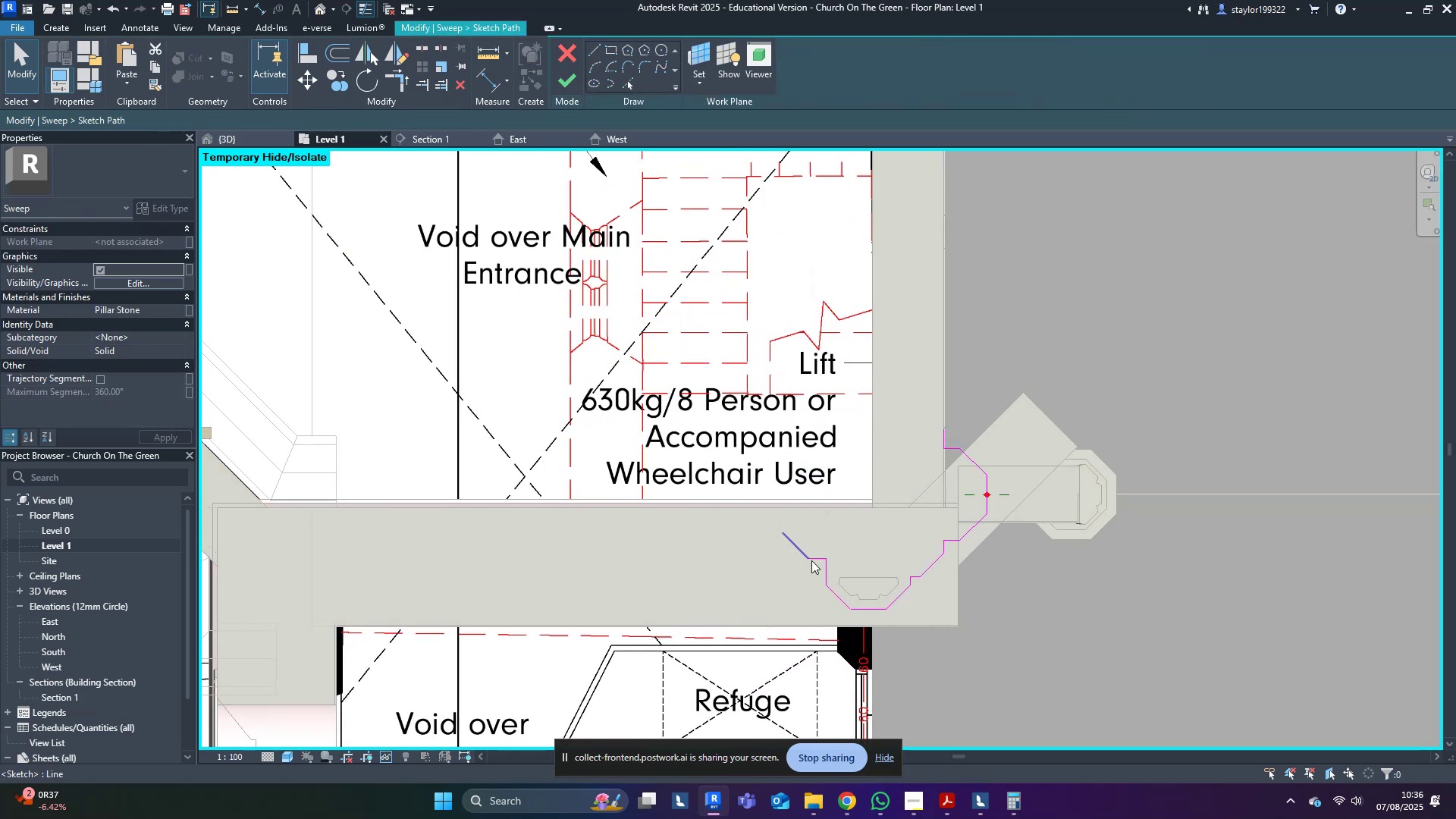 
triple_click([811, 560])
 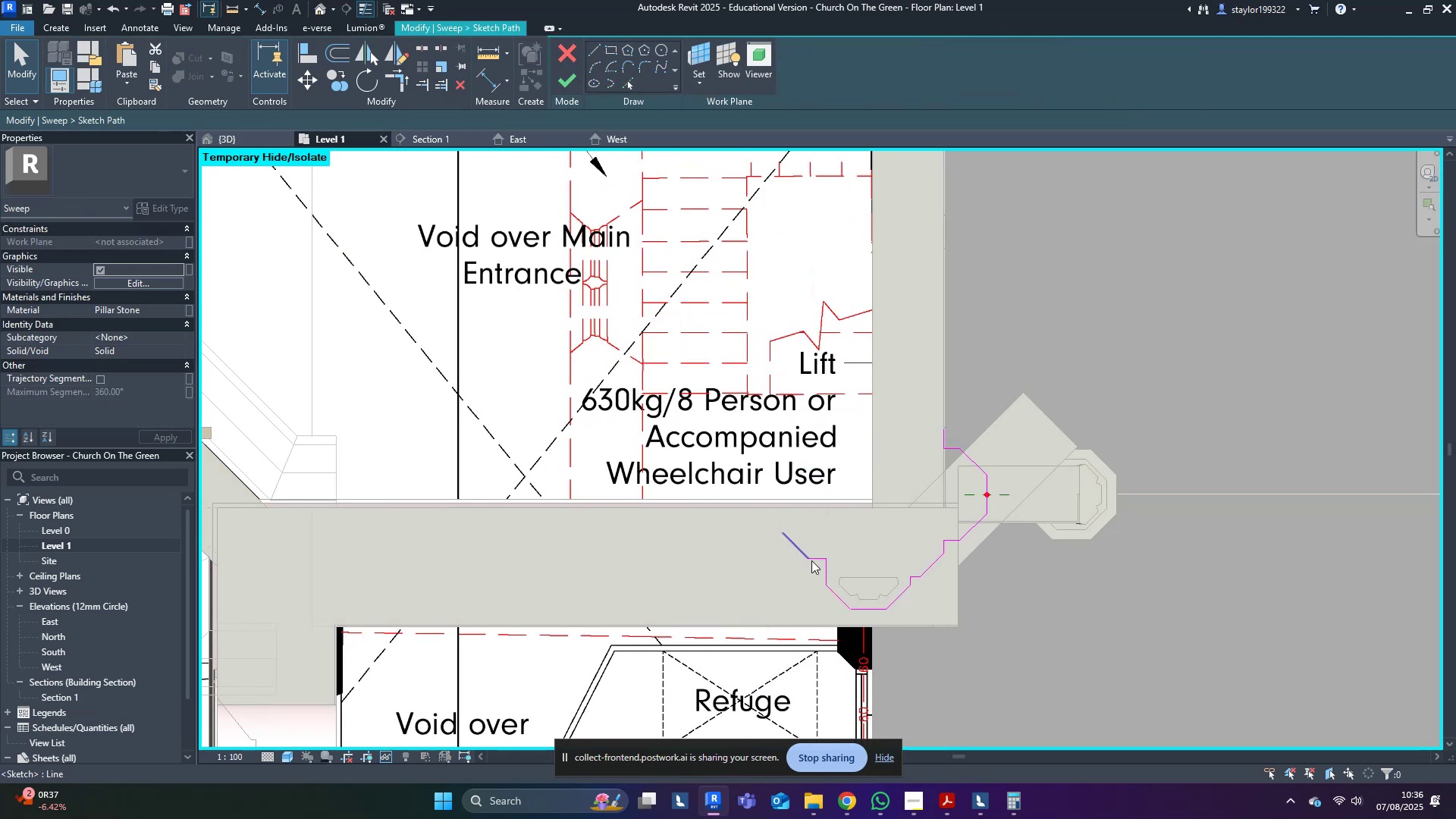 
type(wf)
 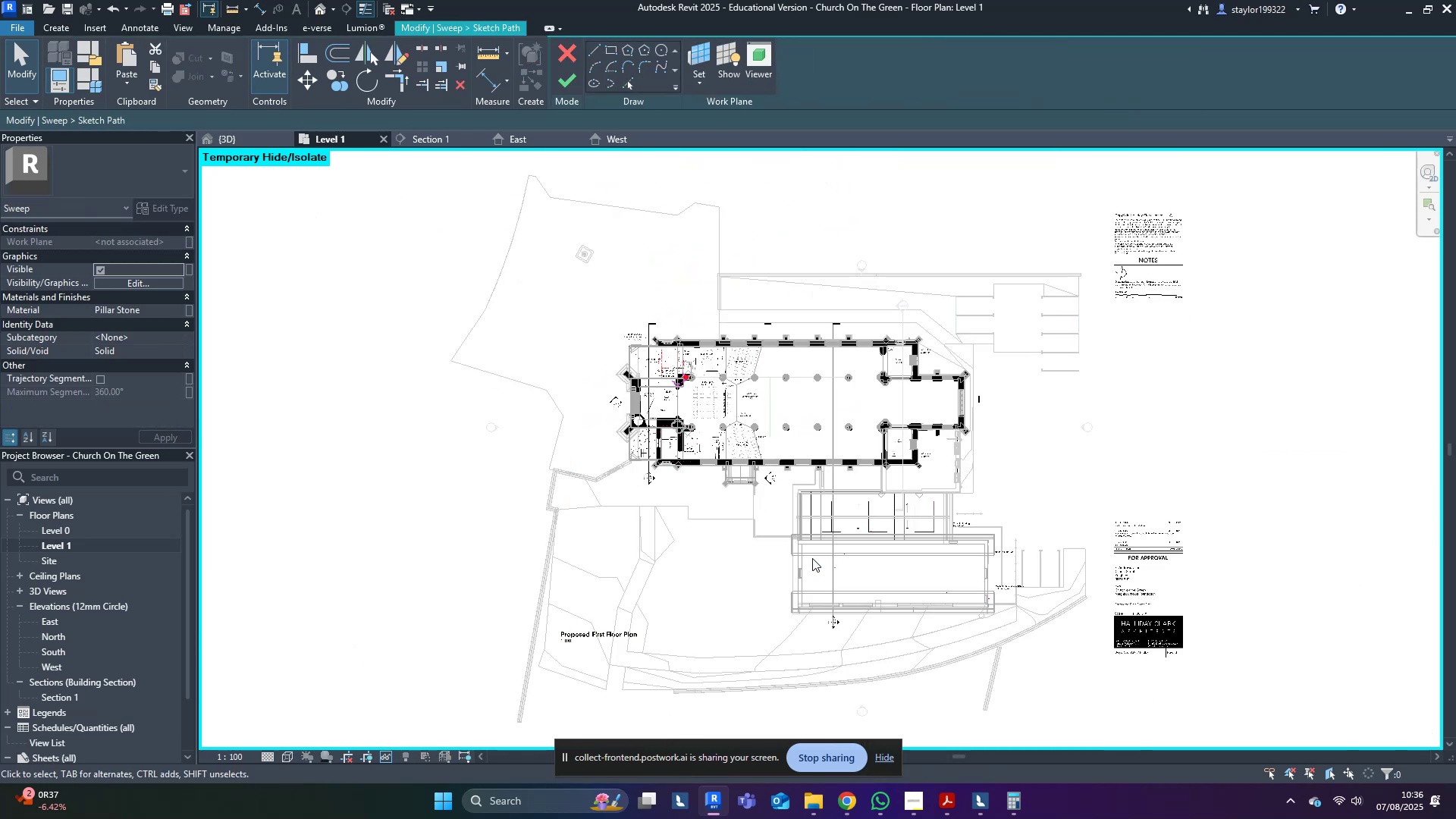 
scroll: coordinate [838, 271], scroll_direction: up, amount: 19.0
 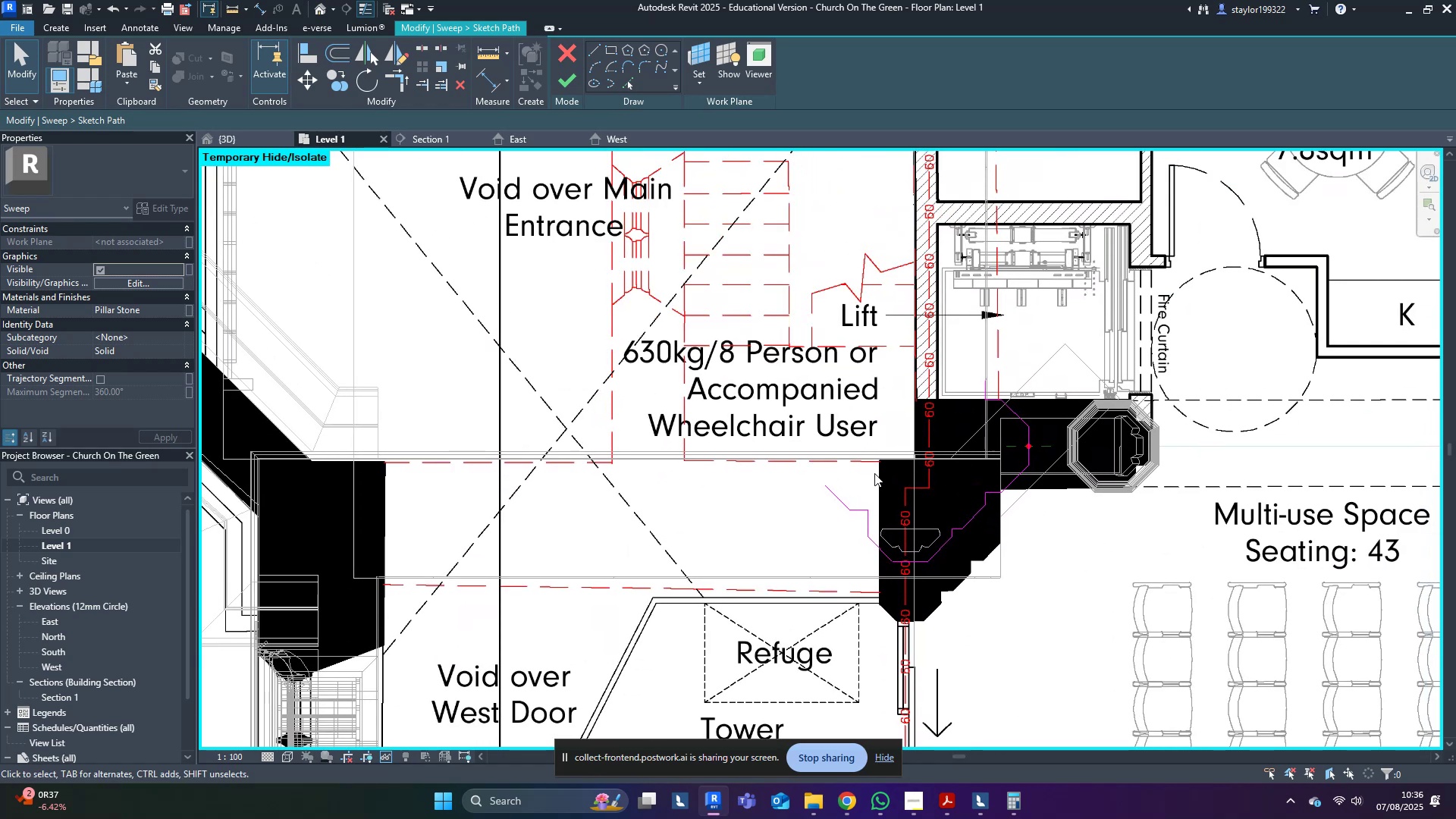 
type(sd)
 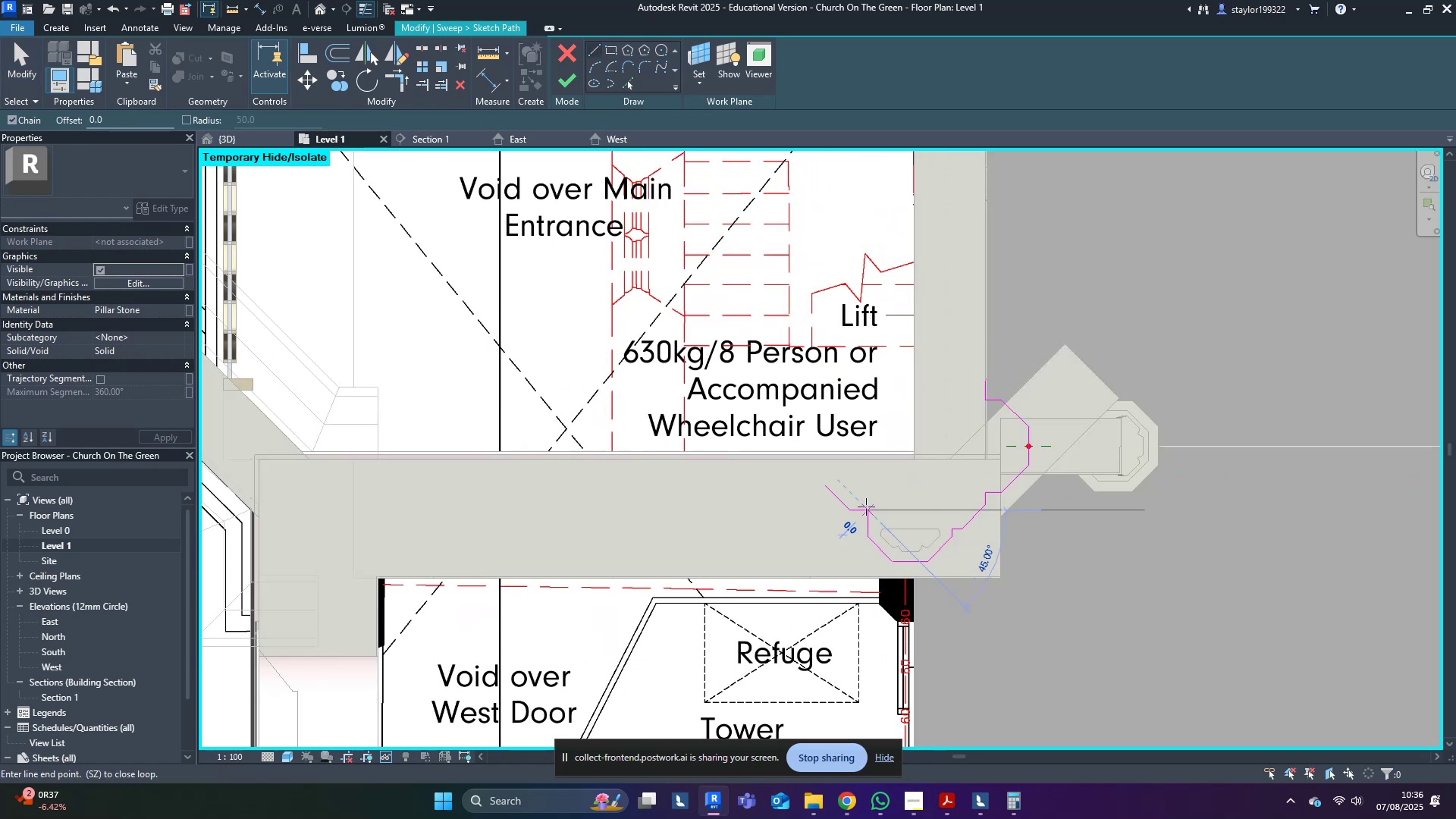 
left_click([867, 457])
 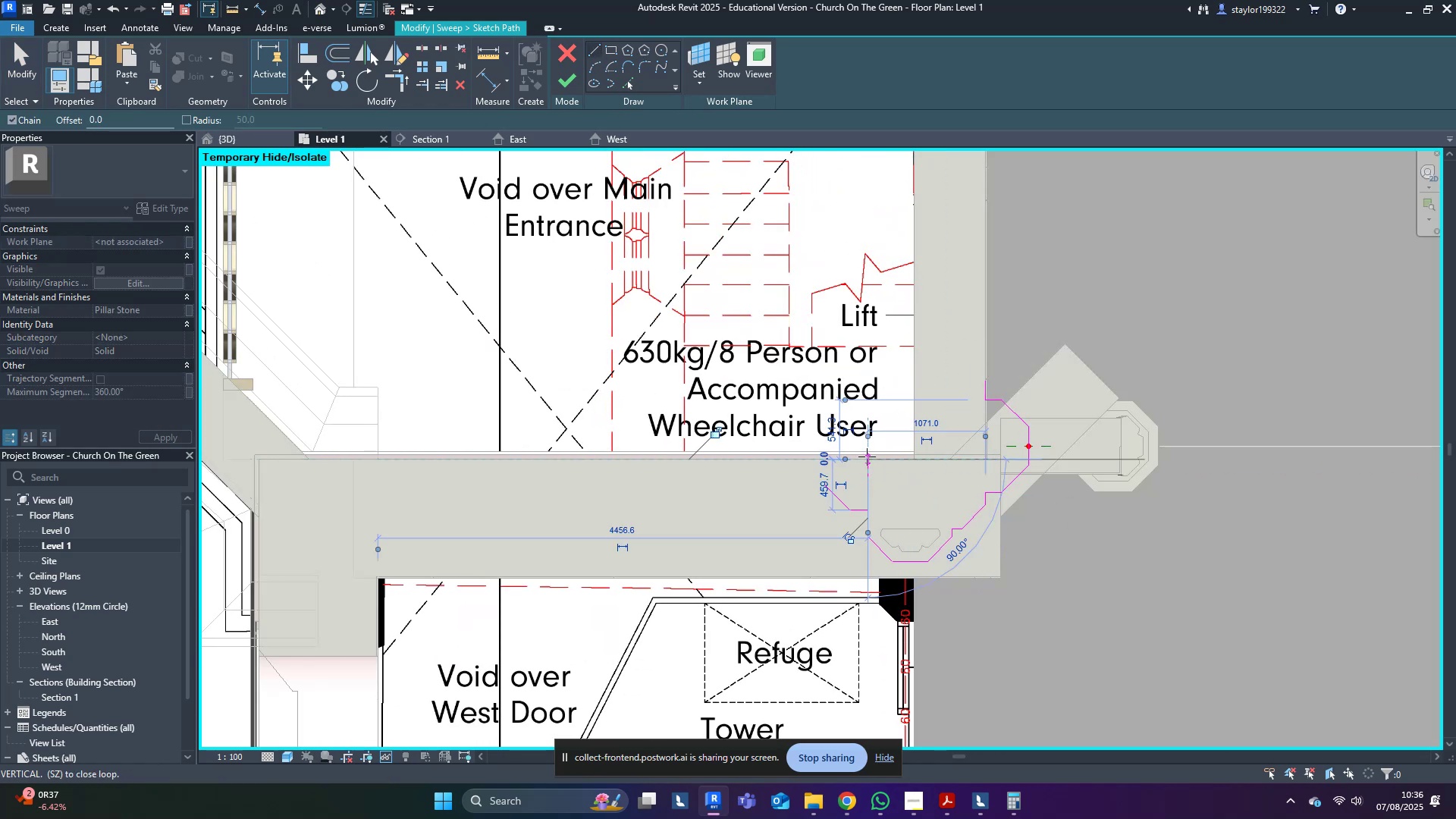 
key(Escape)
 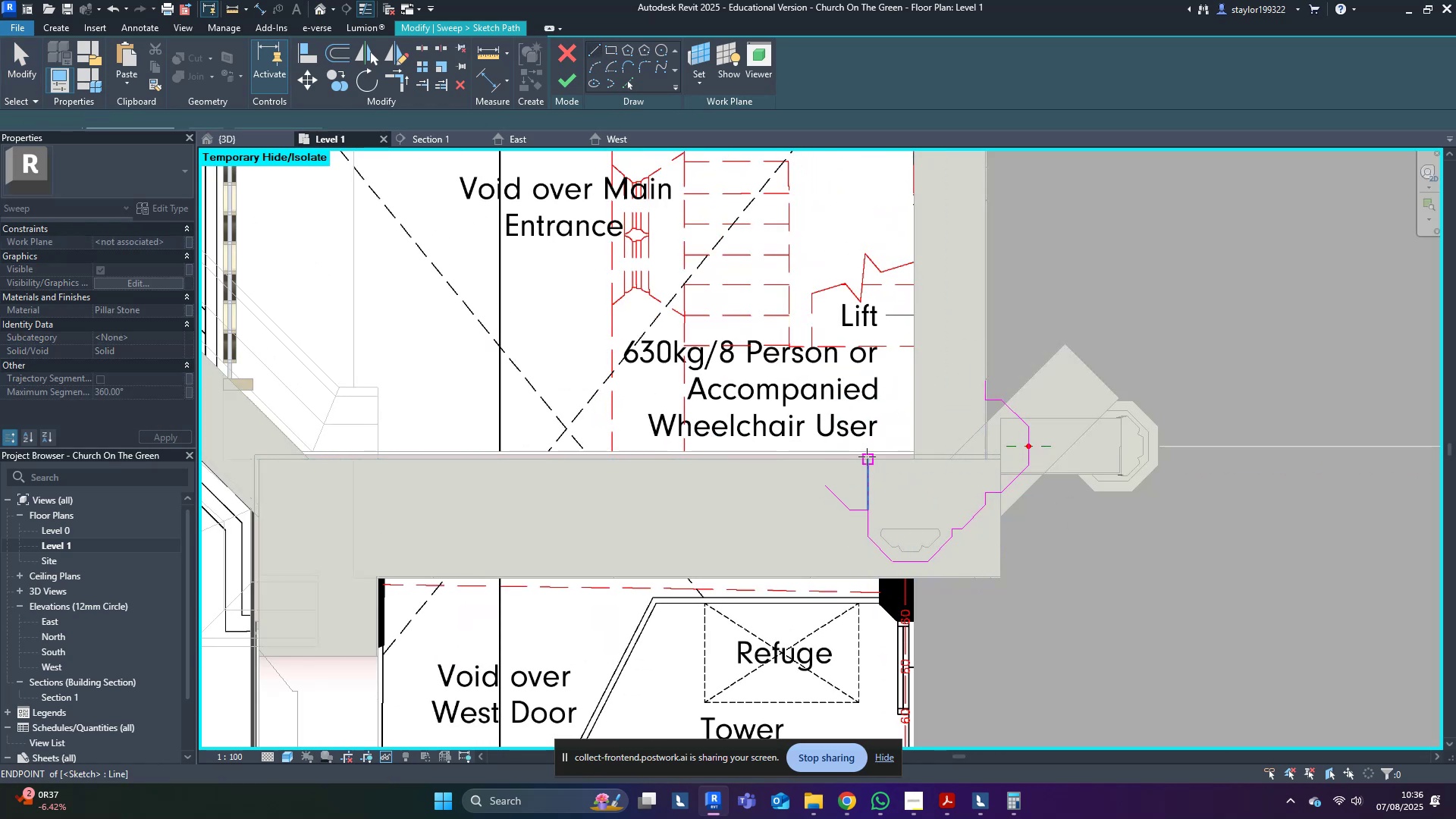 
middle_click([867, 457])
 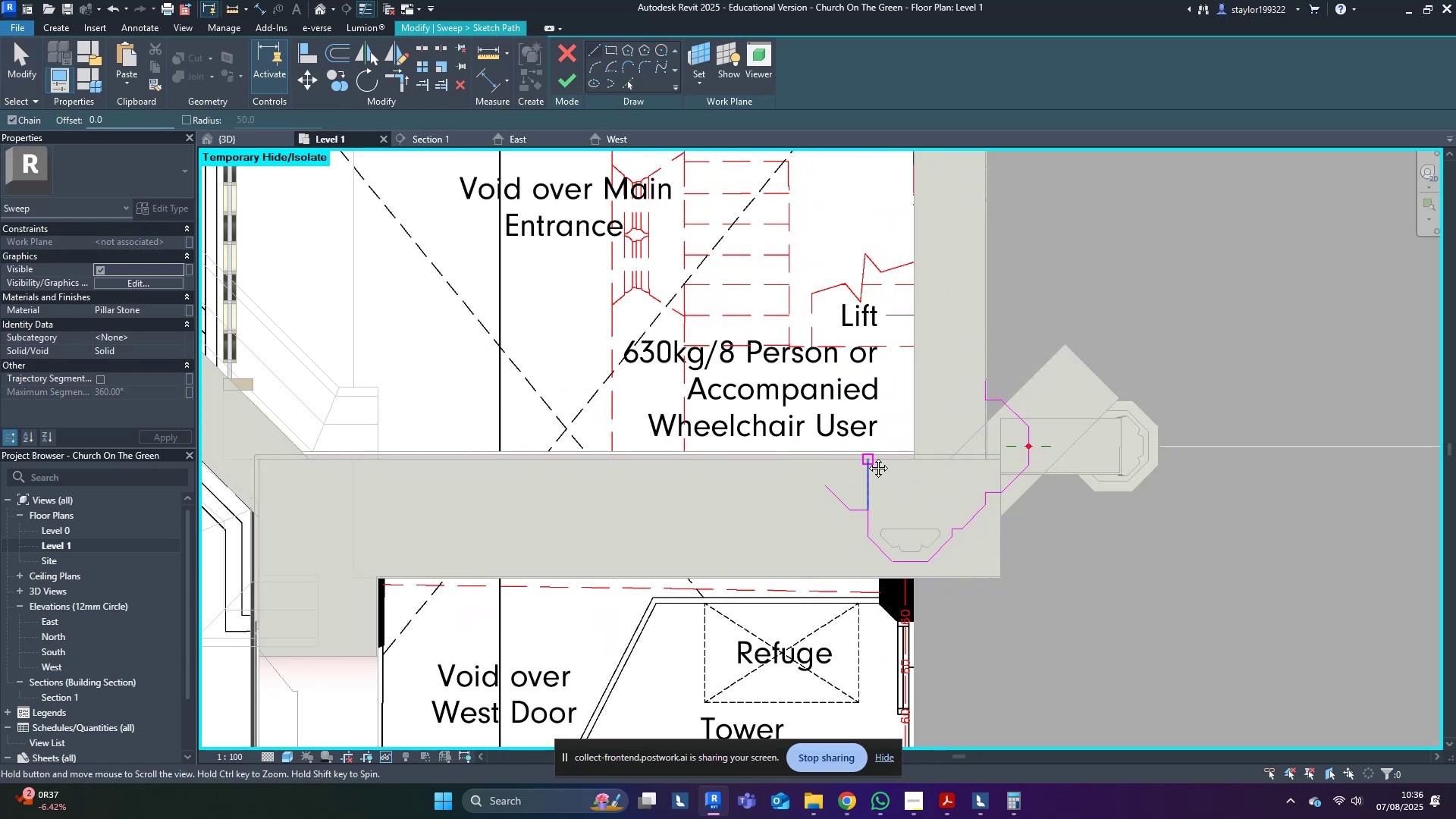 
type(wfsd)
 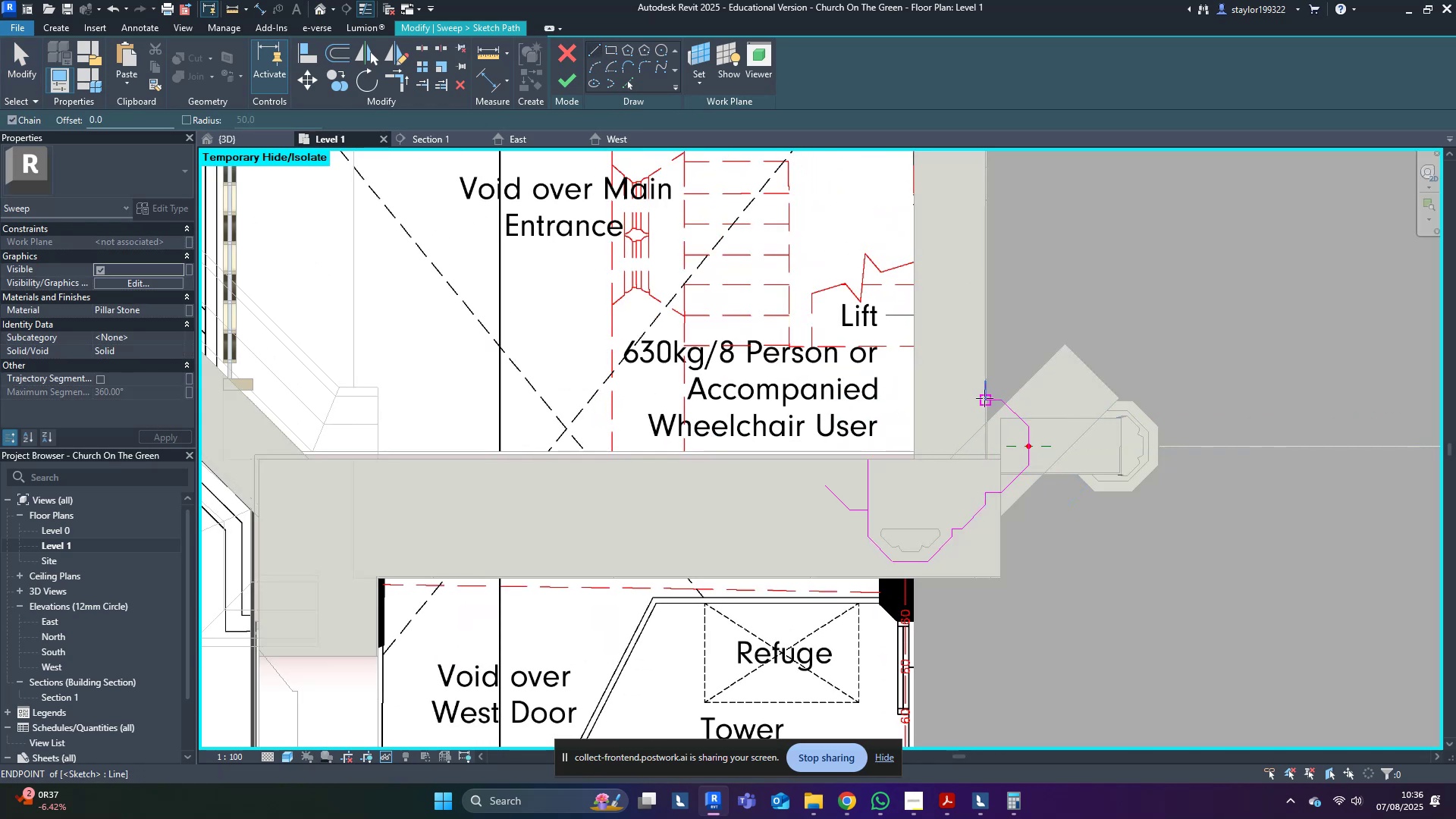 
left_click([985, 399])
 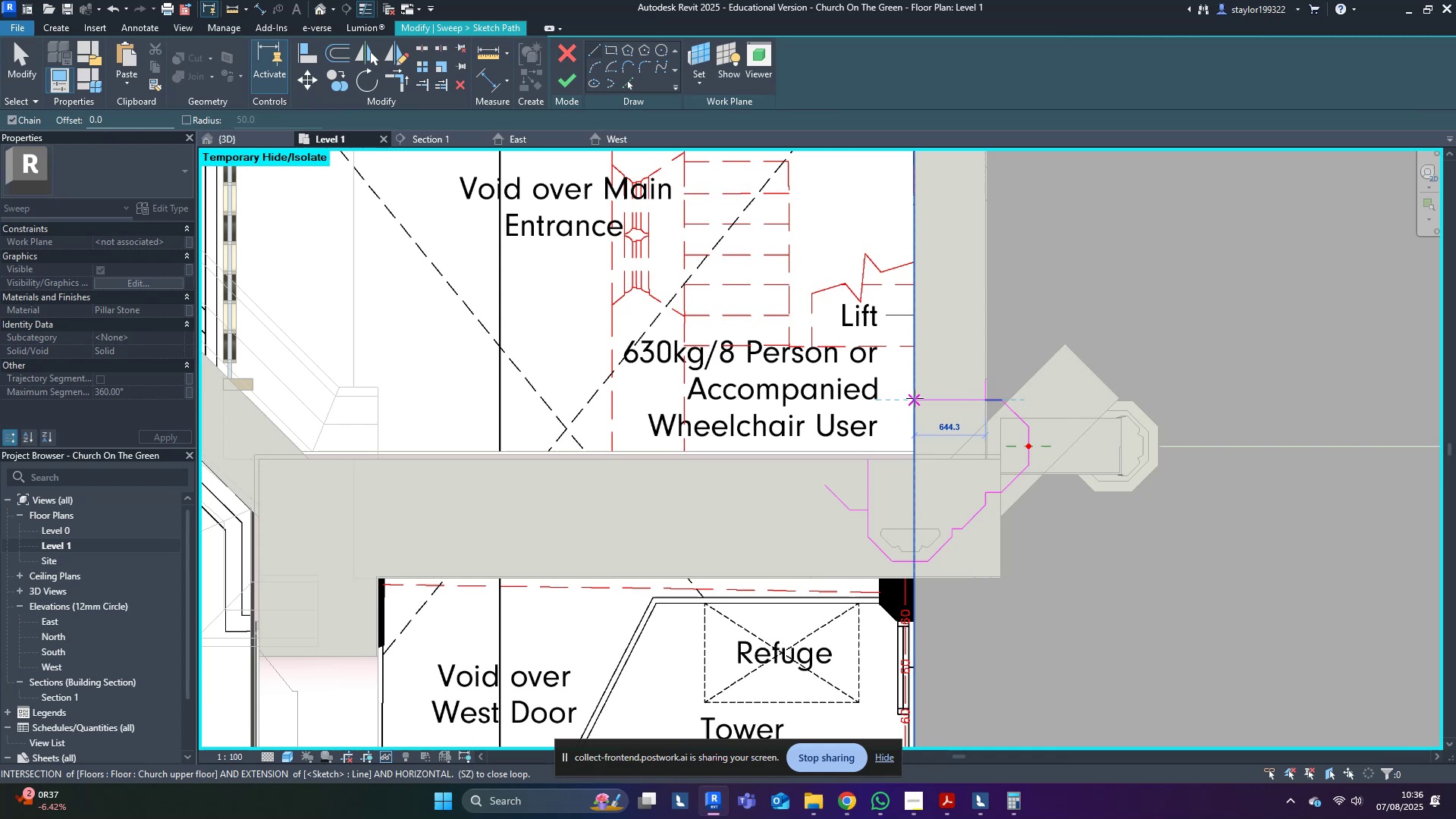 
left_click([914, 398])
 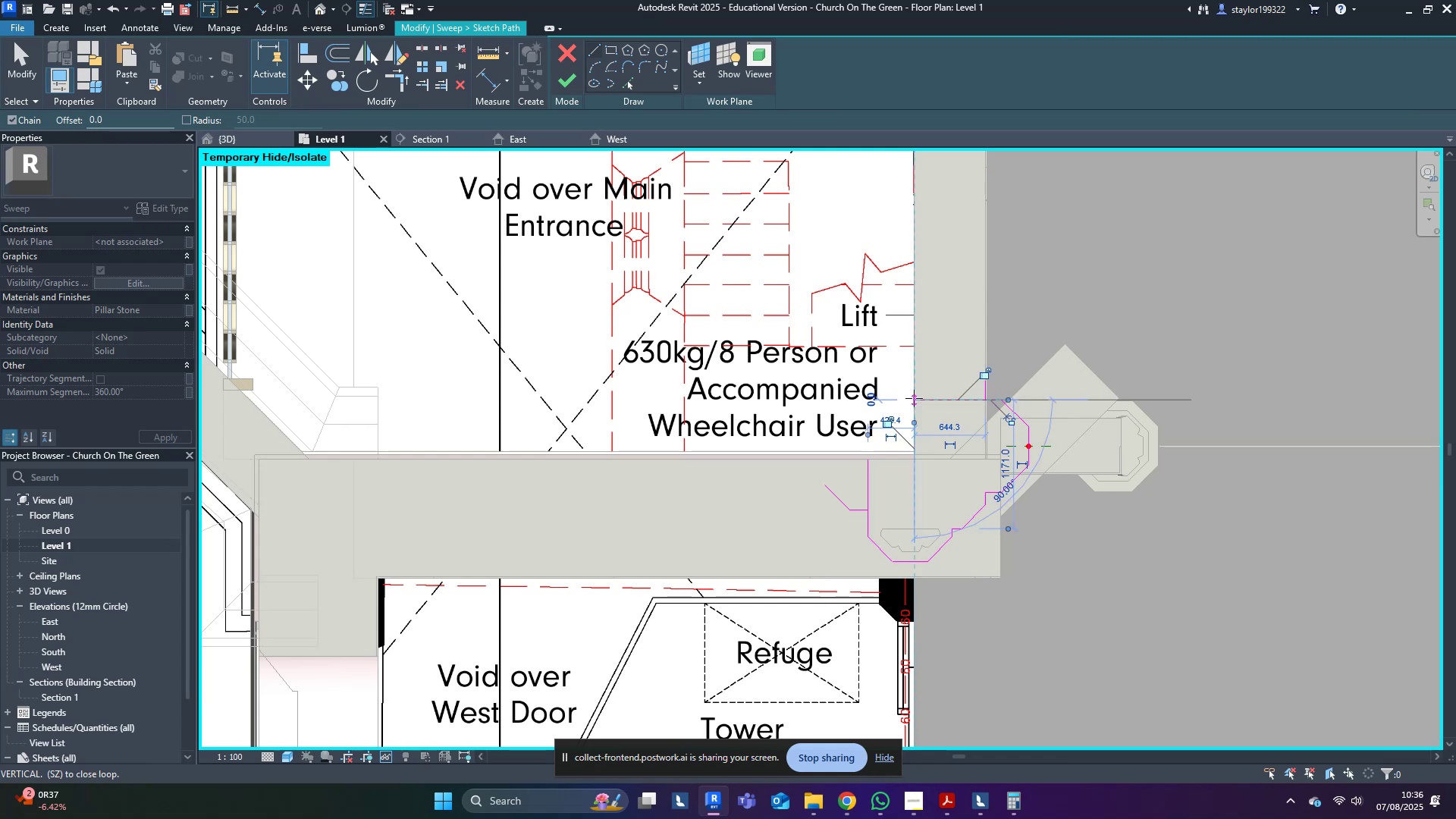 
key(Escape)
 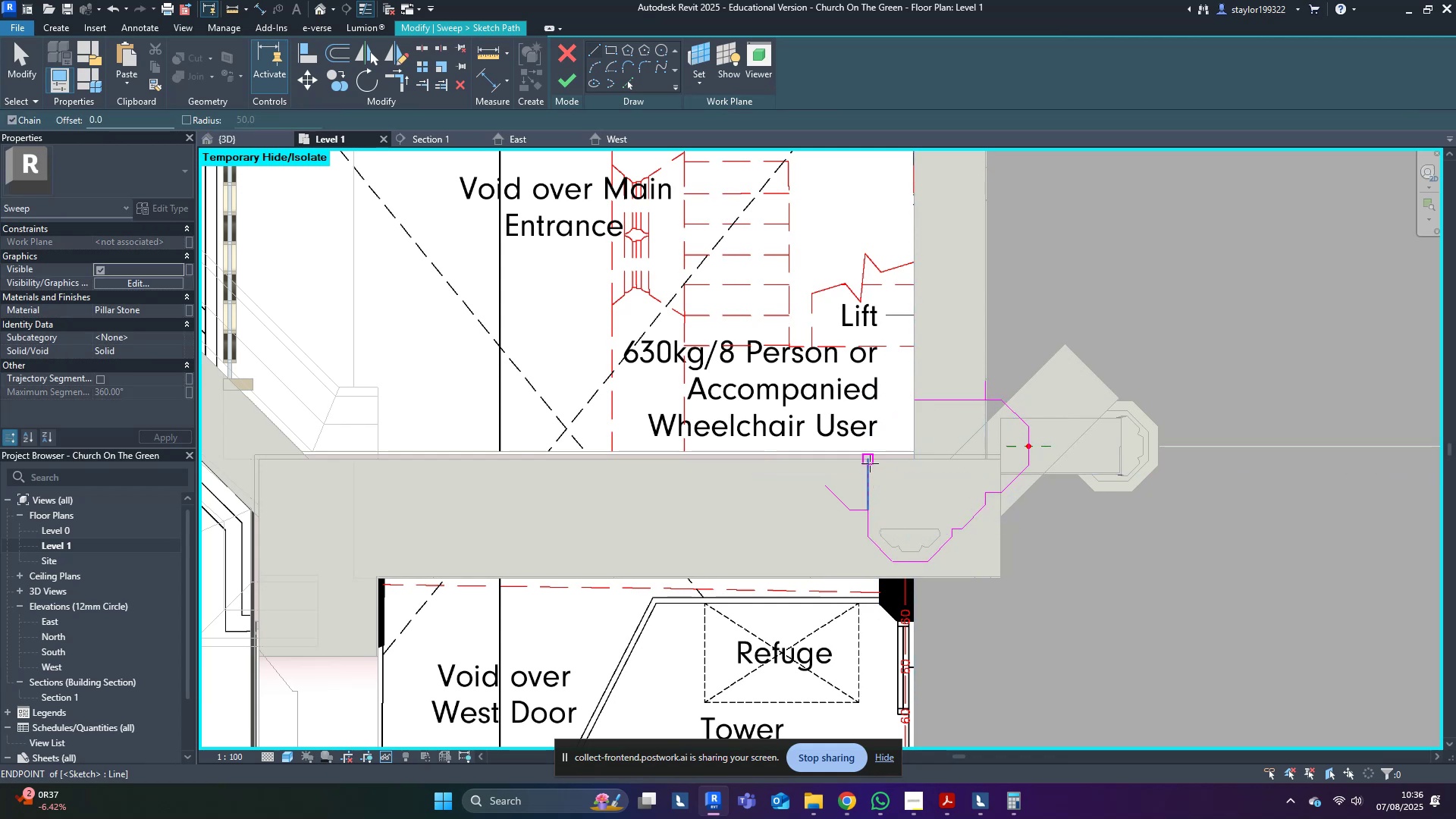 
left_click([870, 463])
 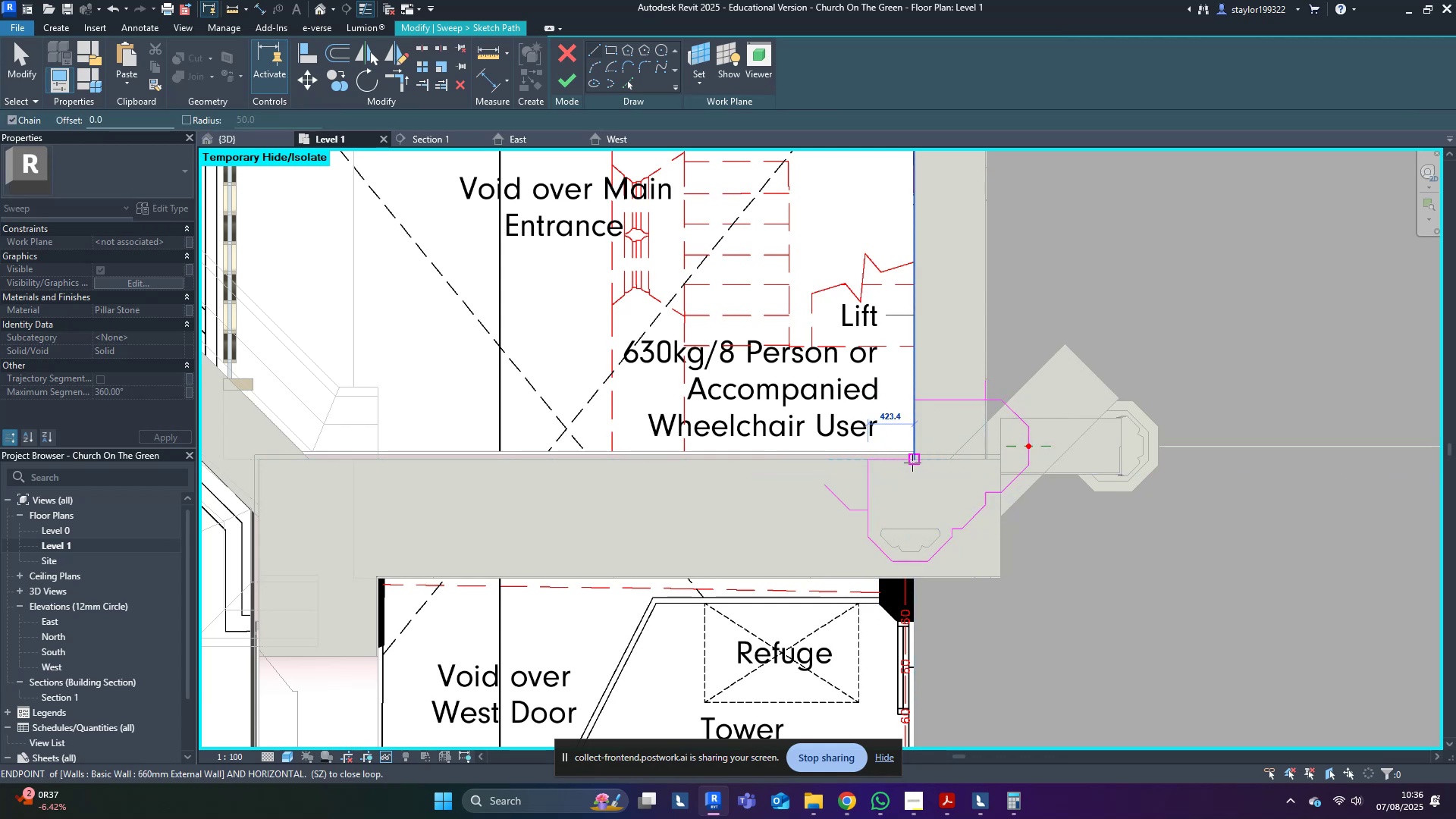 
left_click([912, 463])
 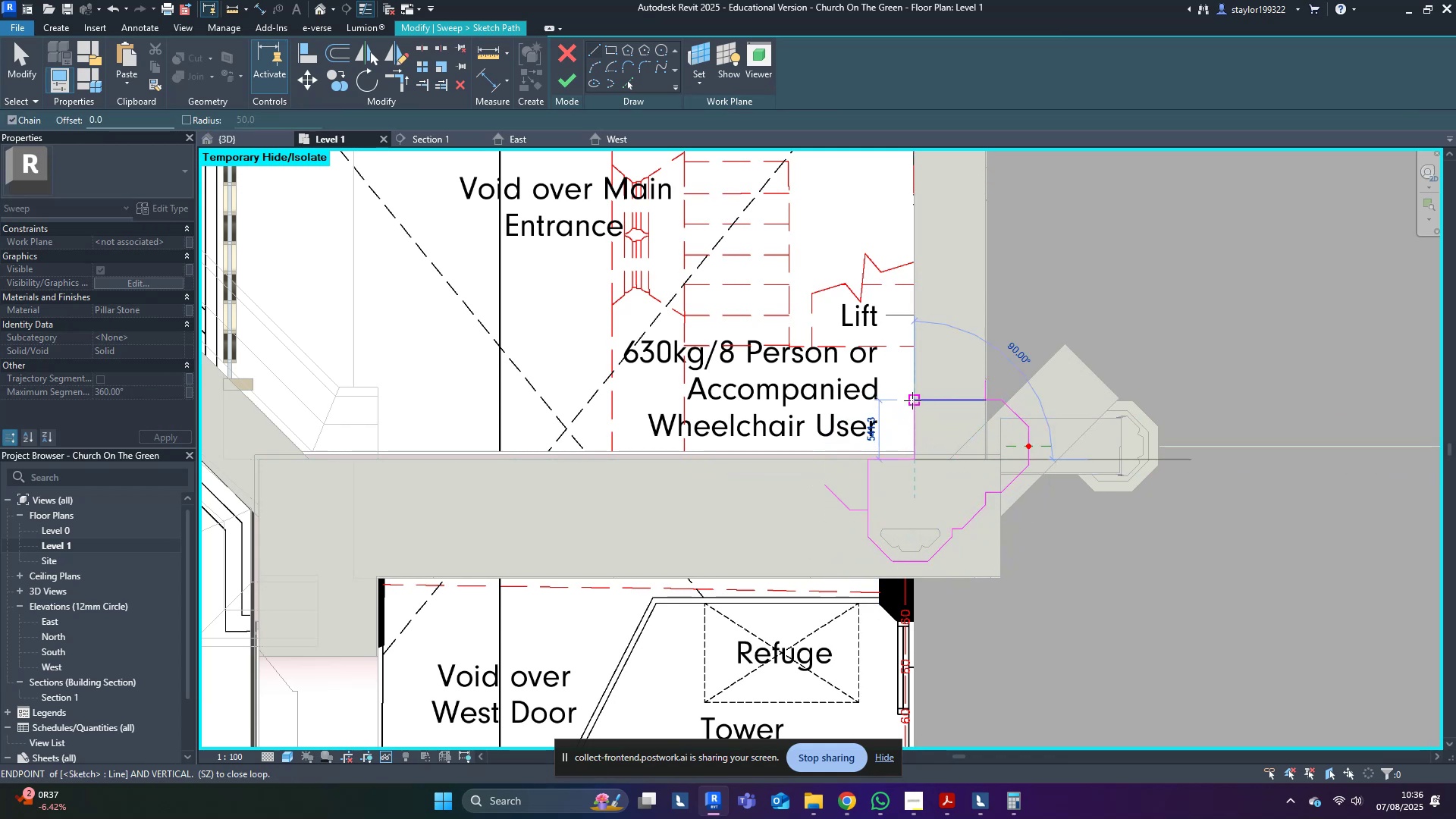 
key(Escape)
 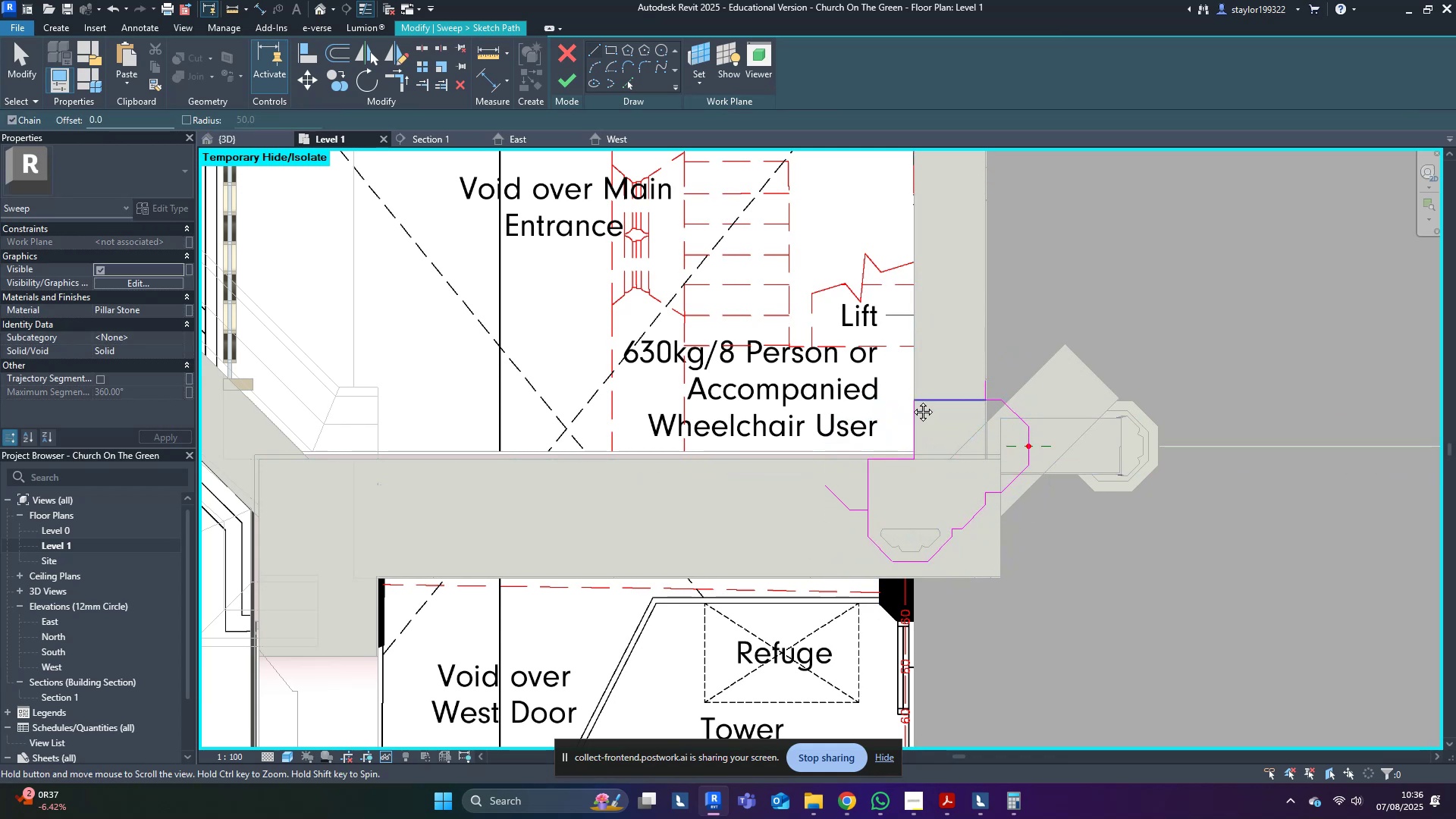 
middle_click([912, 400])
 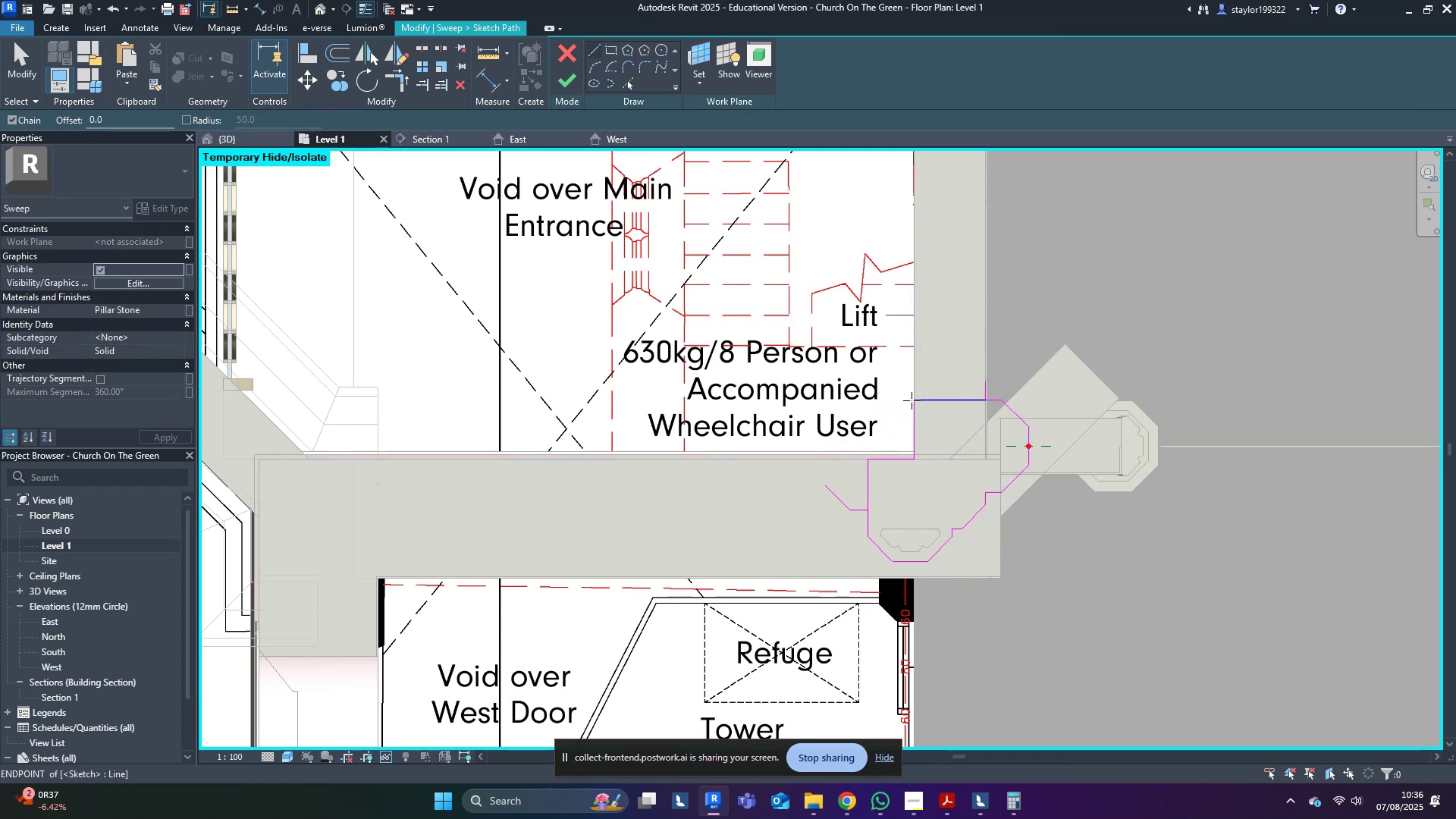 
type(md)
 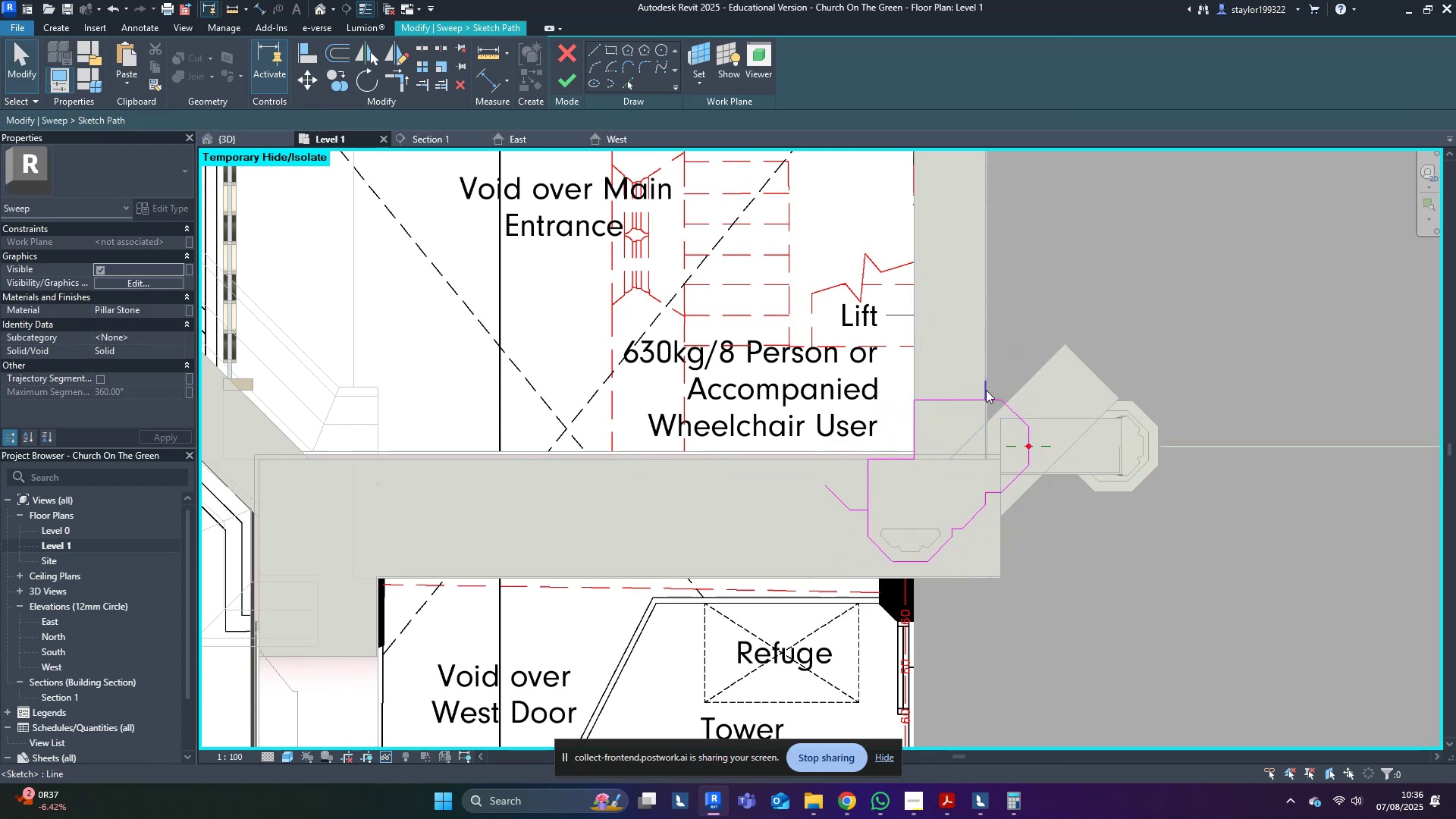 
left_click([984, 390])
 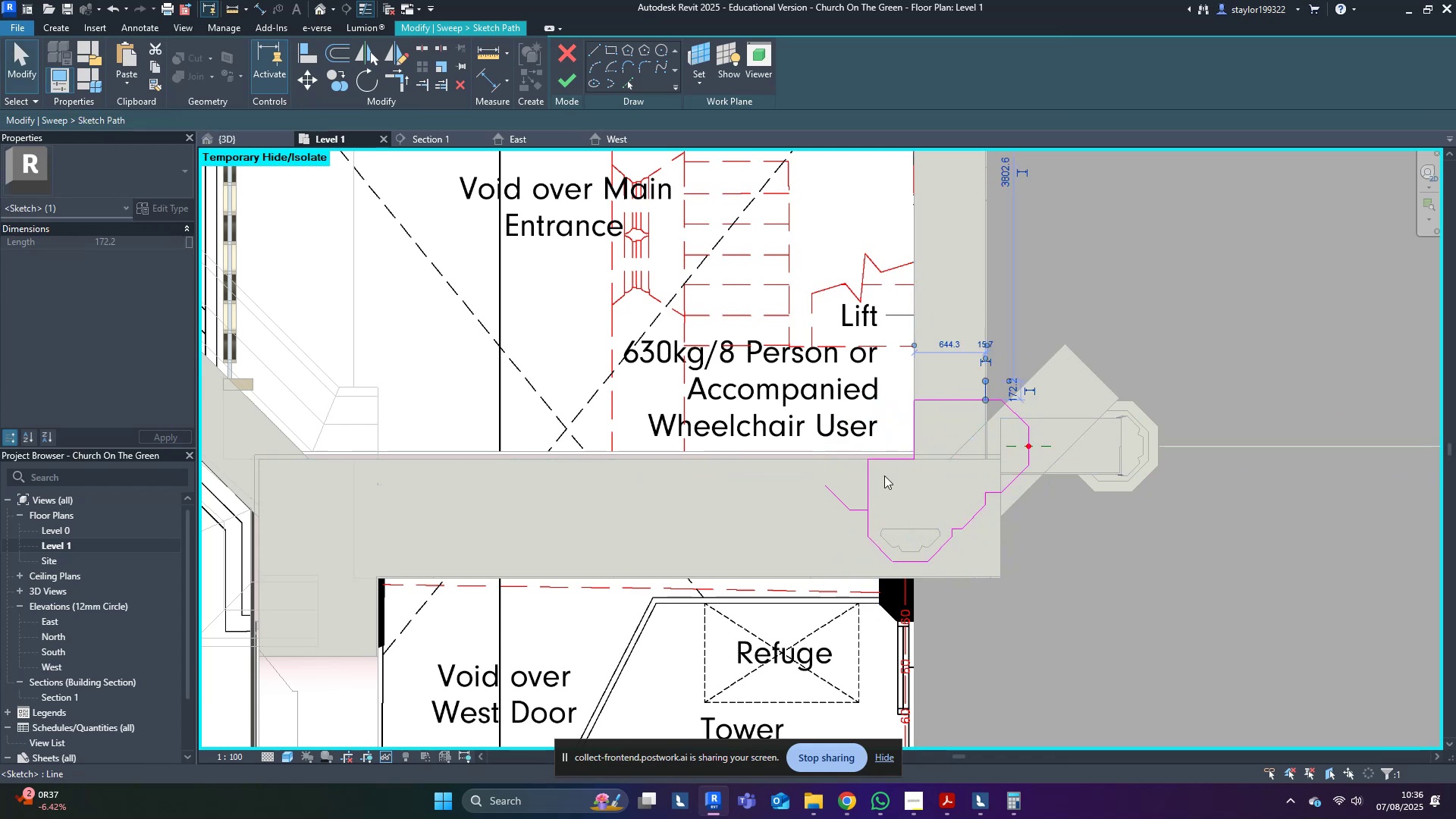 
key(Delete)
 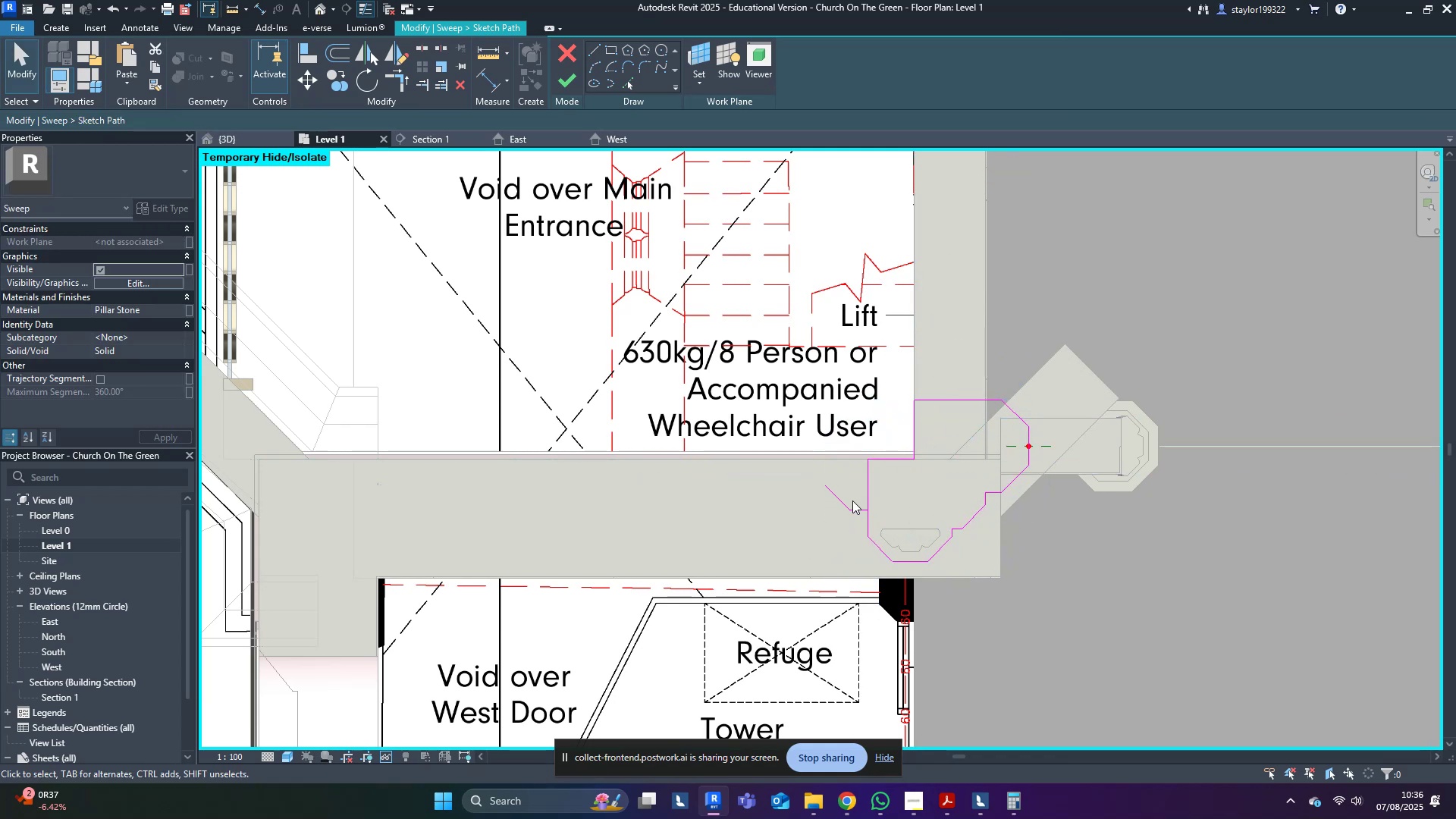 
left_click_drag(start_coordinate=[855, 482], to_coordinate=[824, 538])
 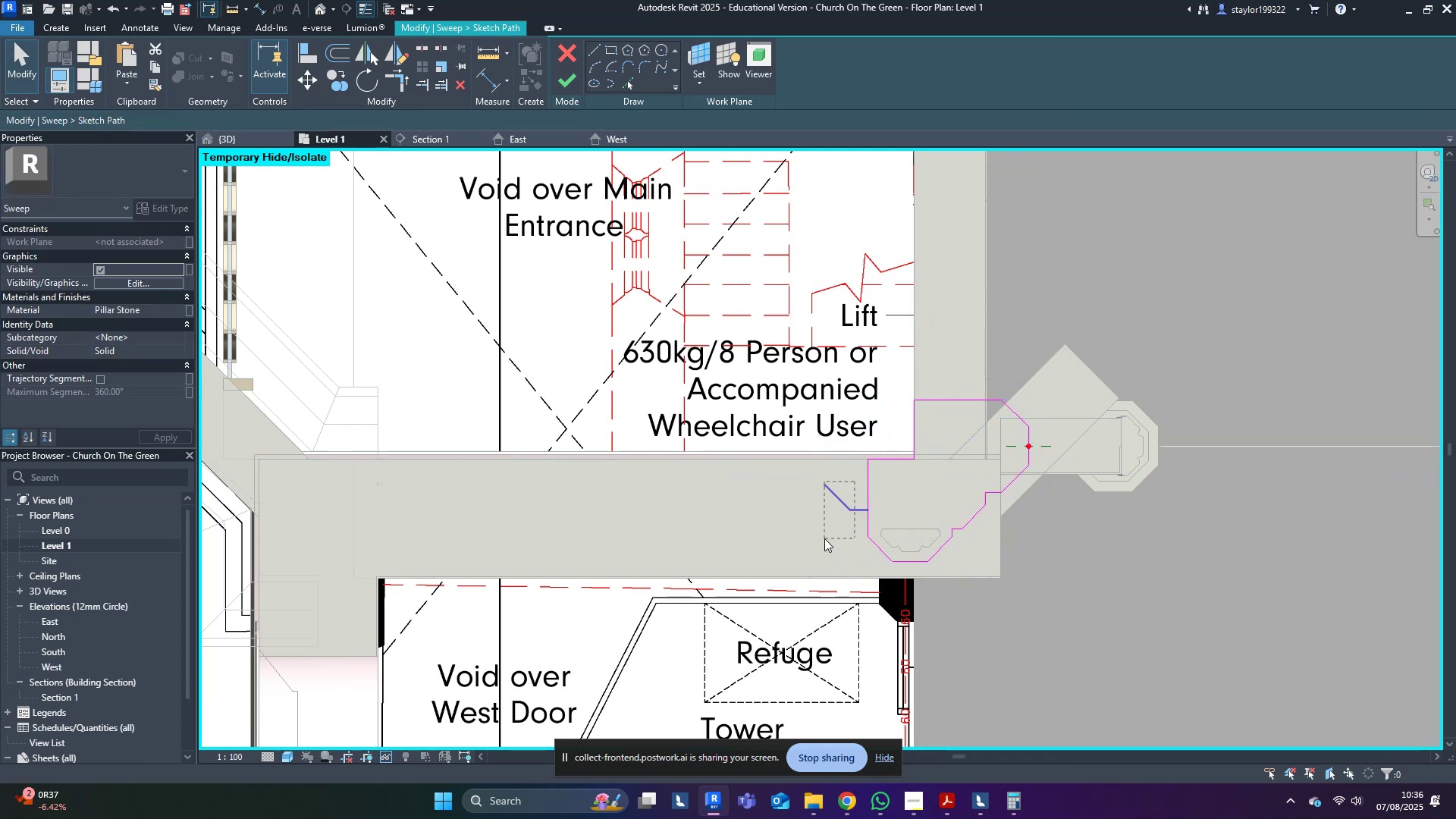 
key(Delete)
 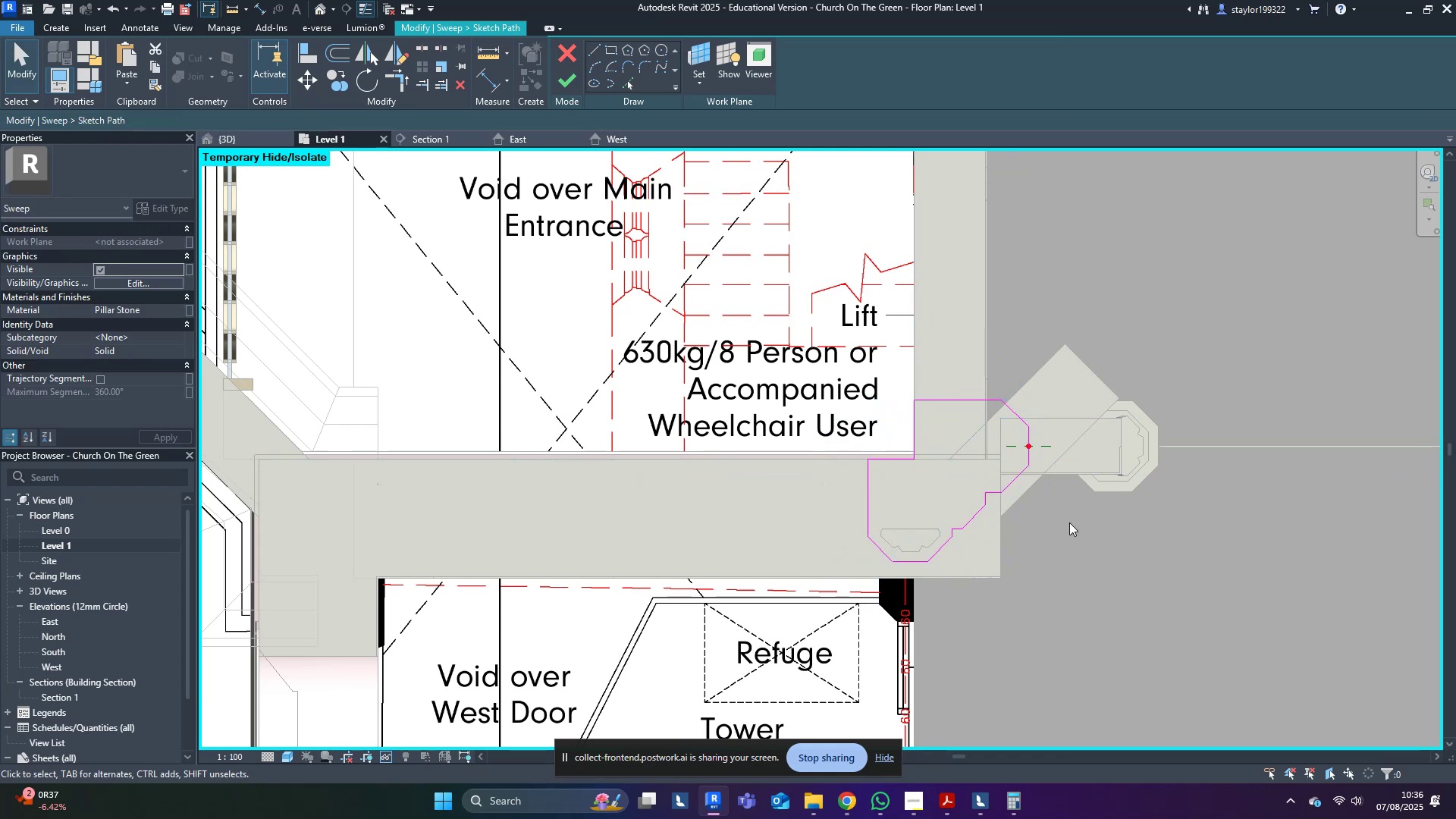 
middle_click([1069, 522])
 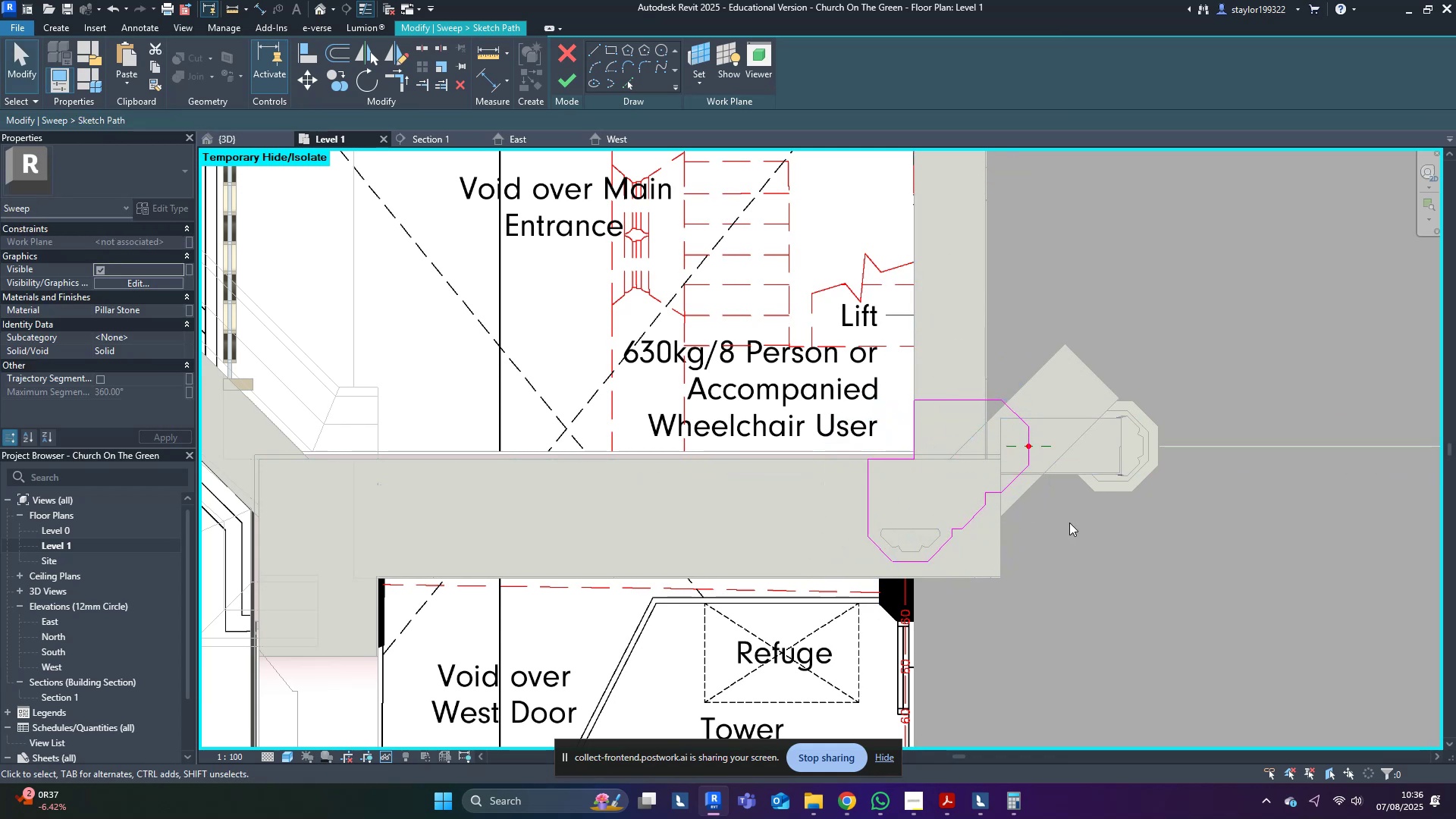 
type(wfsd)
 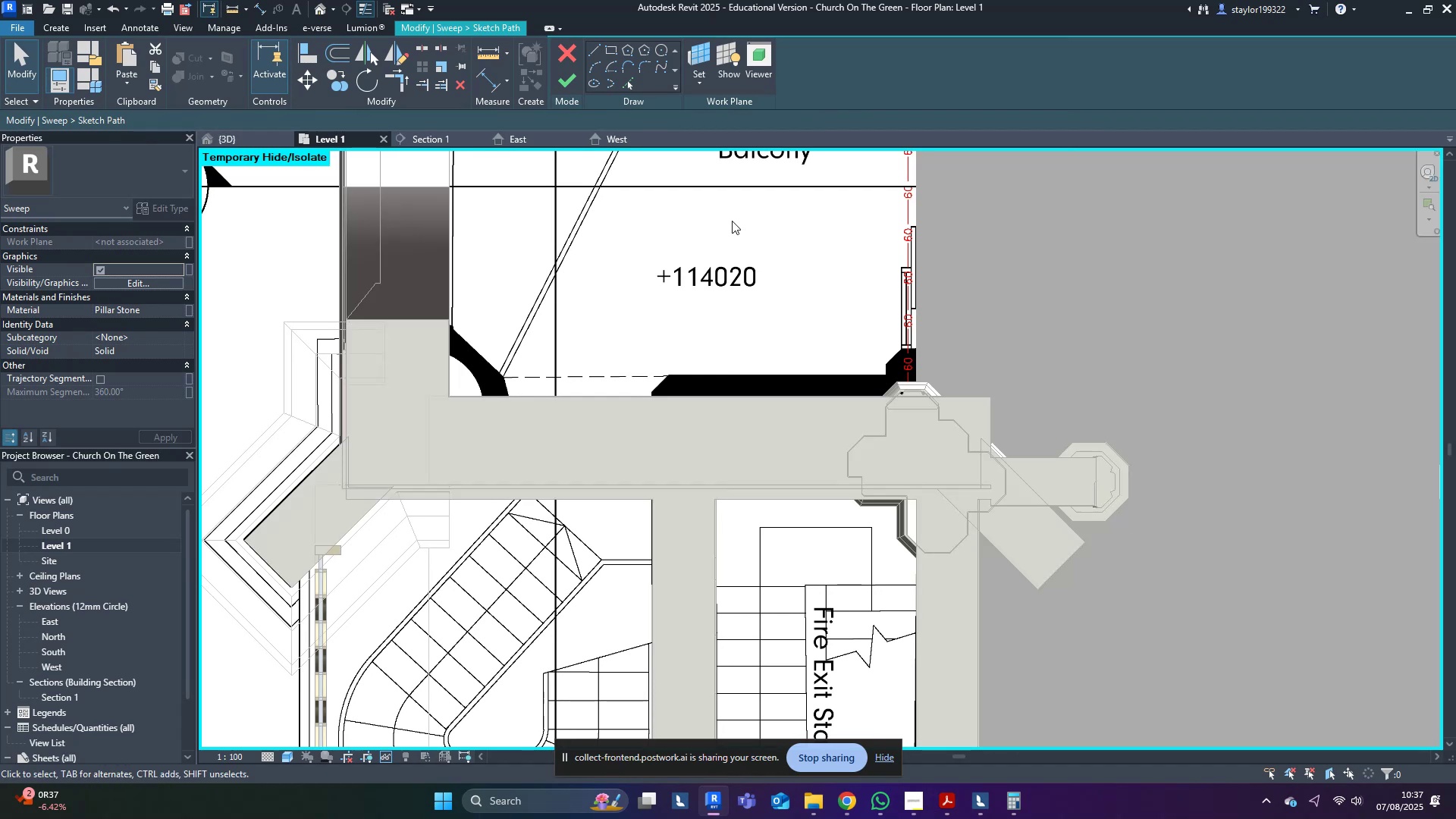 
scroll: coordinate [1015, 623], scroll_direction: down, amount: 4.0
 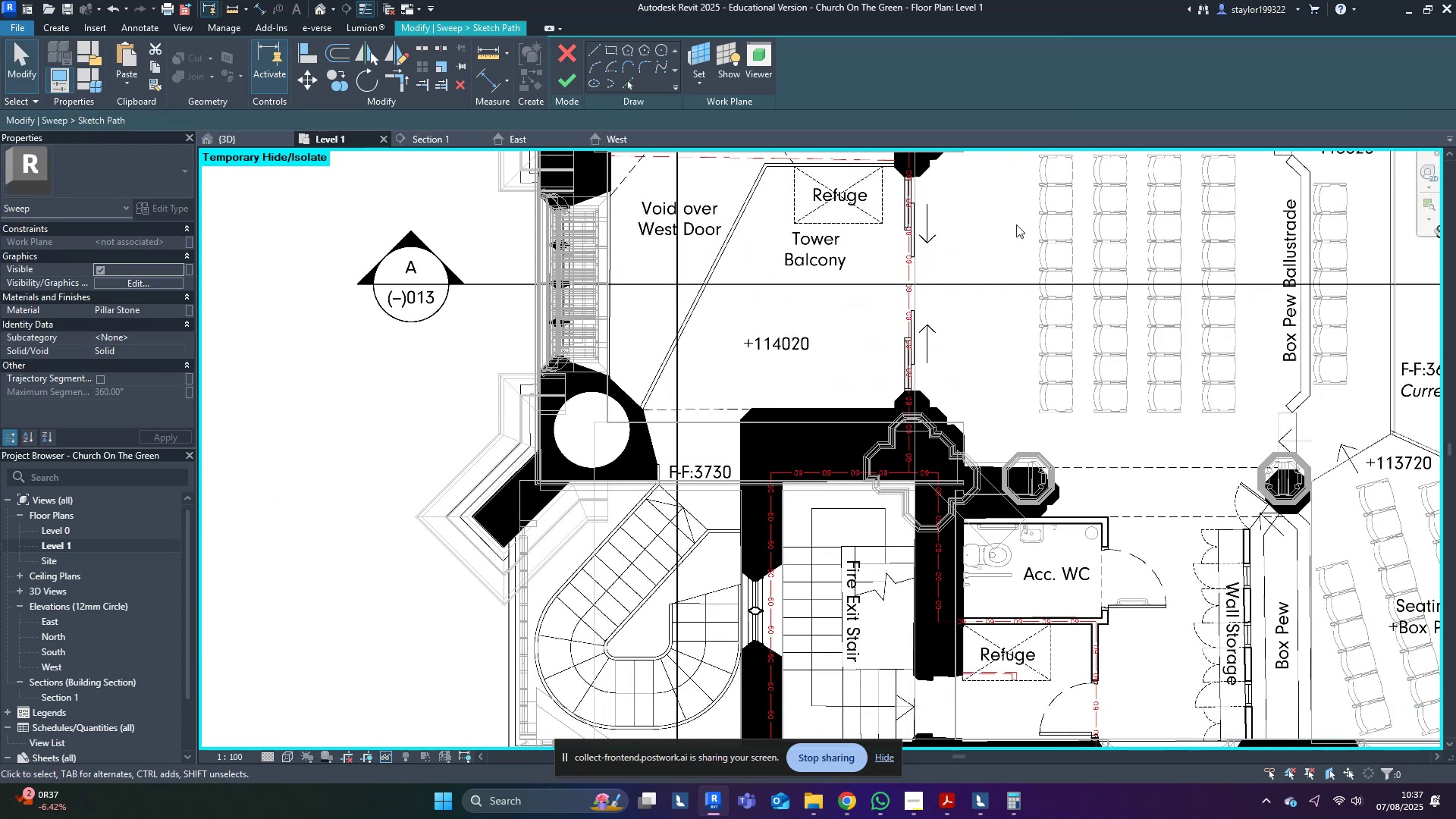 
scroll: coordinate [912, 473], scroll_direction: up, amount: 3.0
 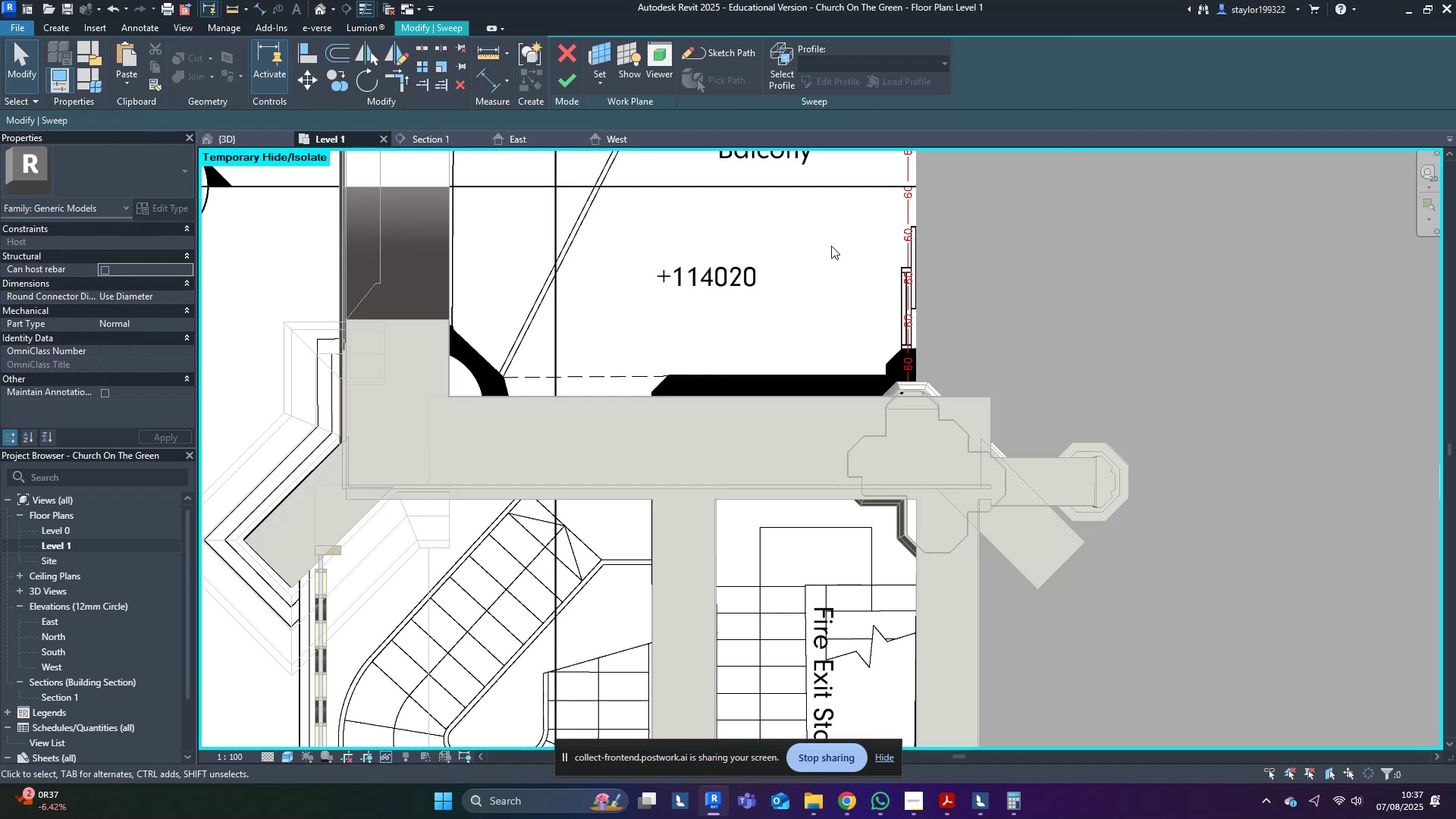 
left_click([570, 71])
 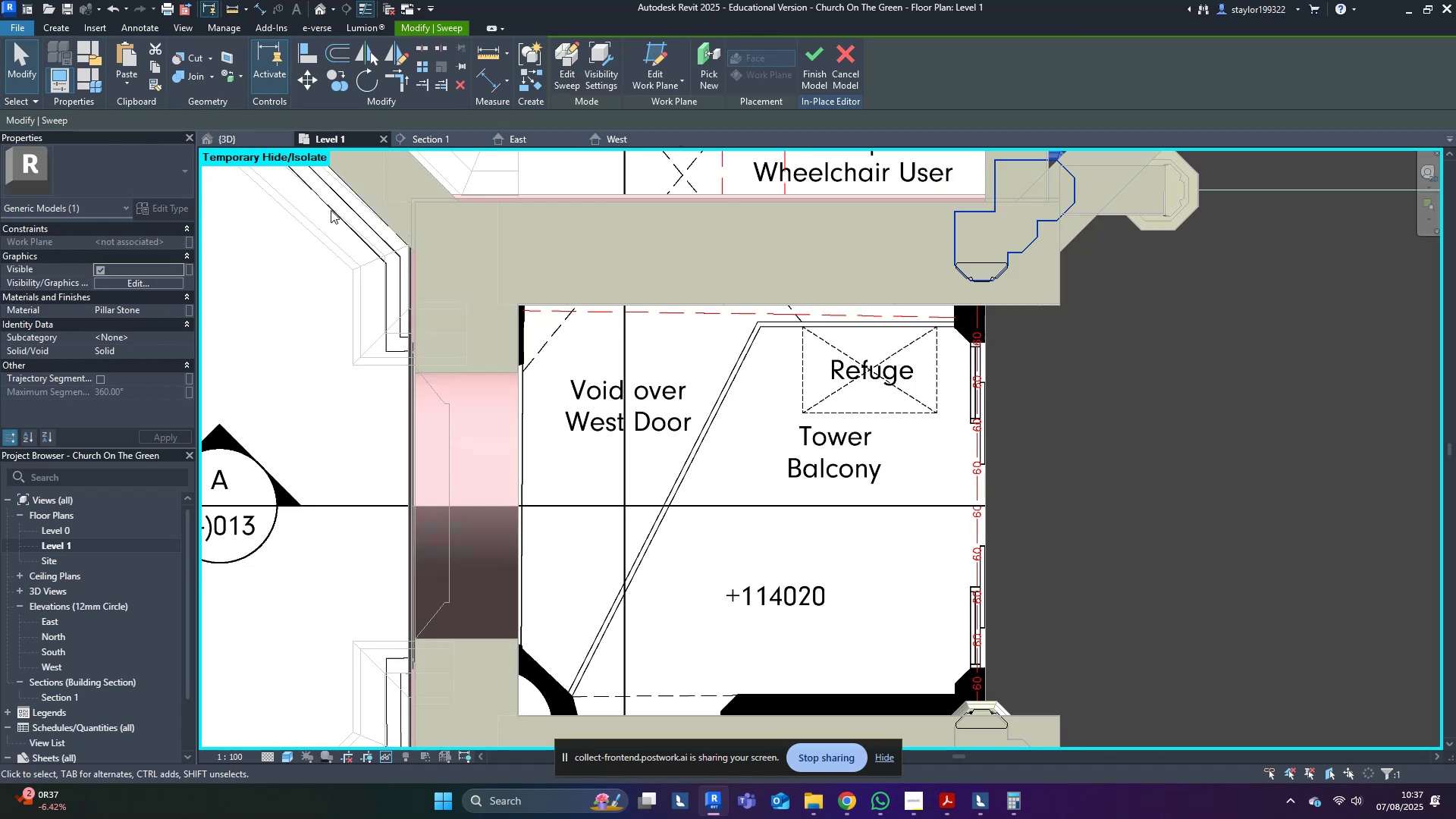 
left_click([266, 140])
 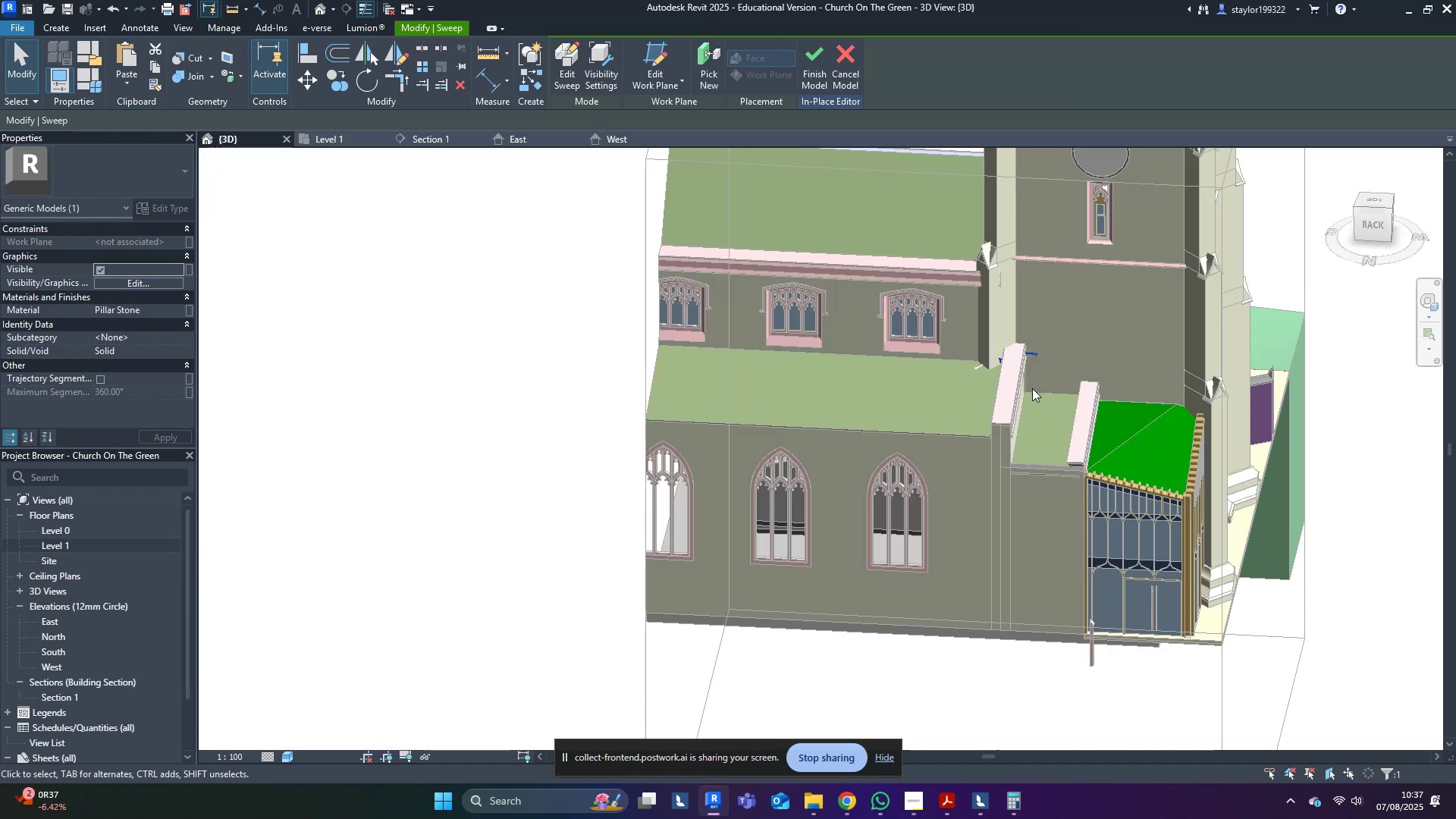 
hold_key(key=ShiftLeft, duration=0.4)
 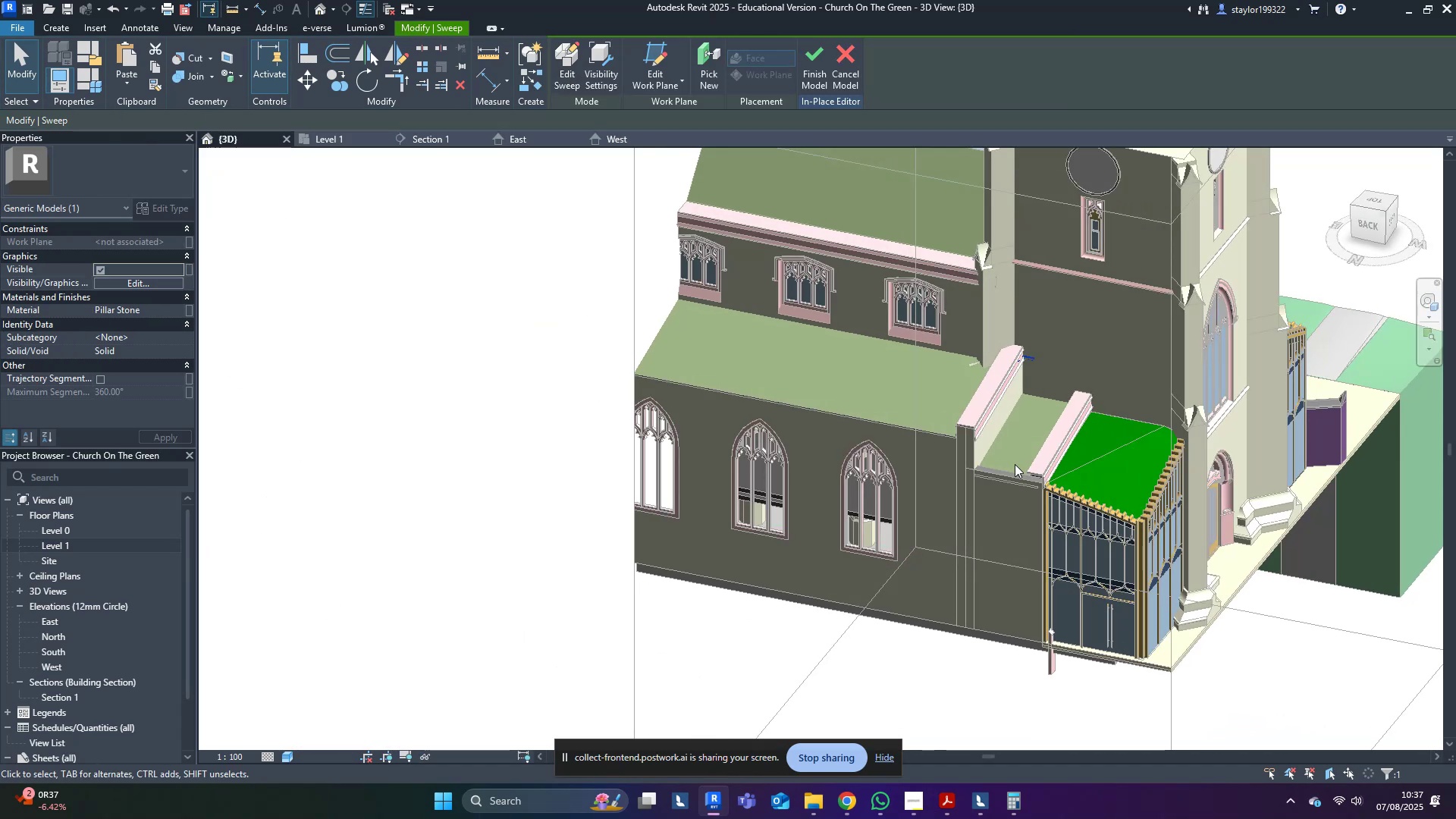 
type(hi)
 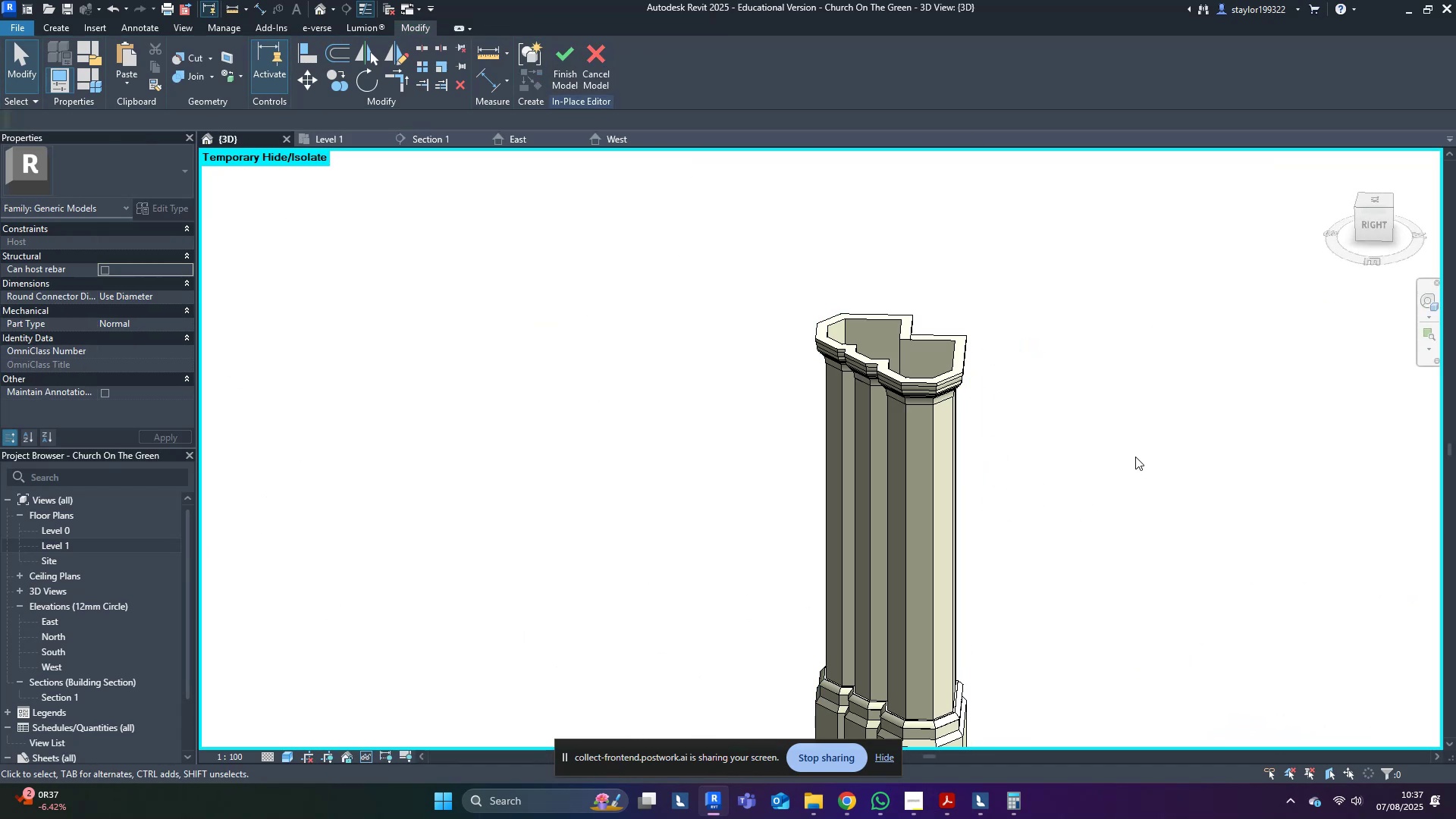 
scroll: coordinate [965, 460], scroll_direction: up, amount: 9.0
 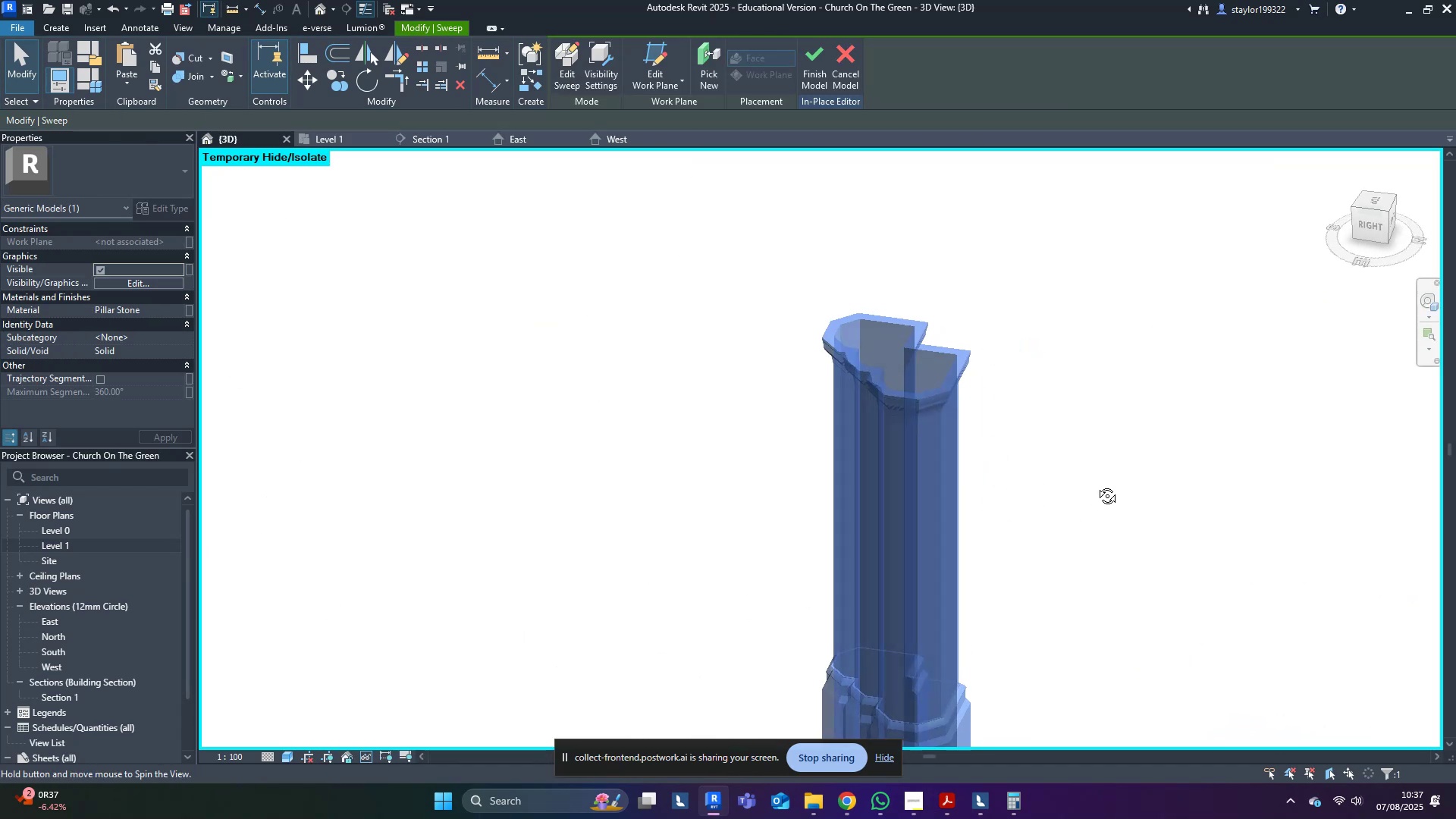 
left_click([1135, 457])
 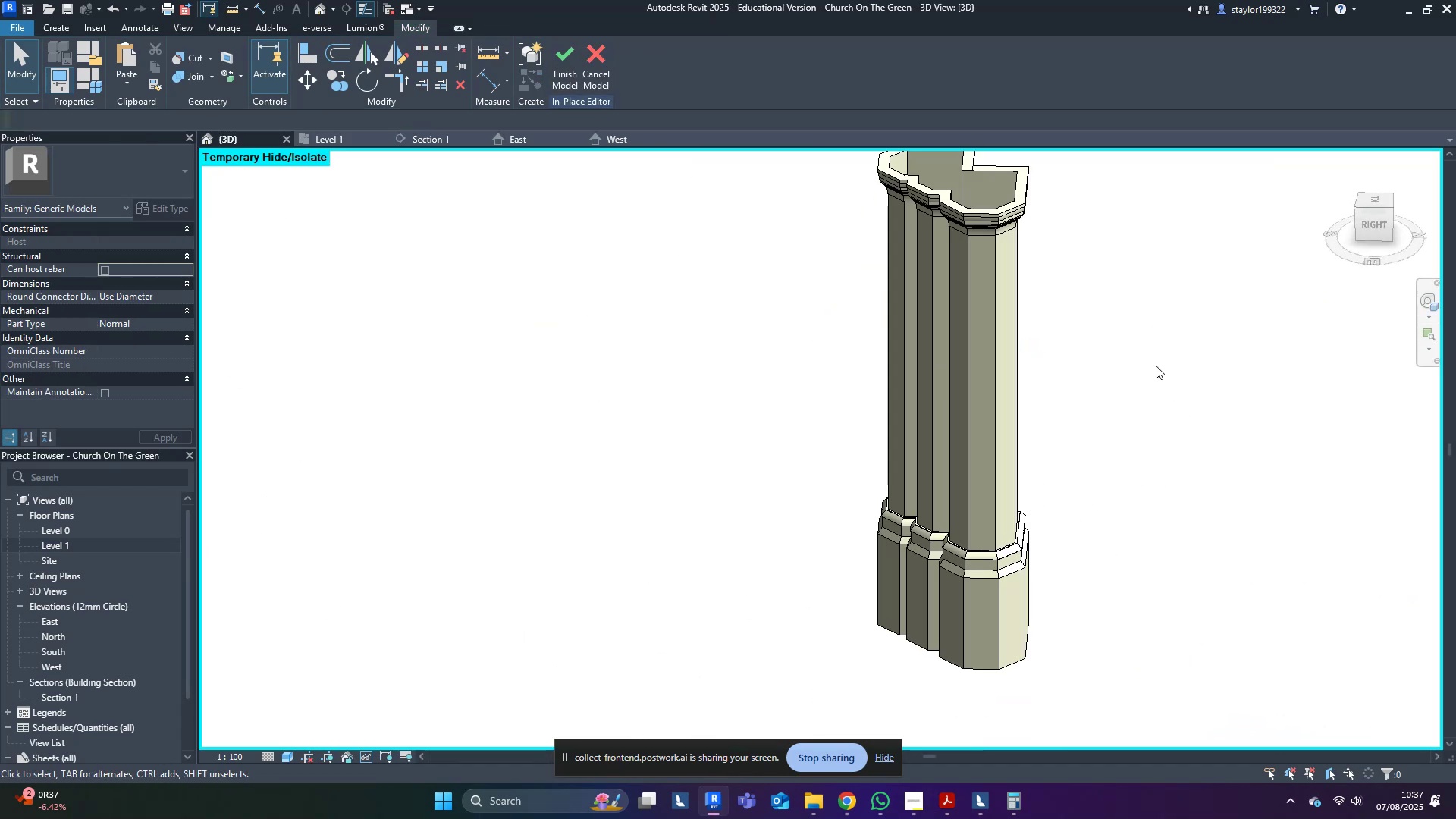 
key(Control+Z)
 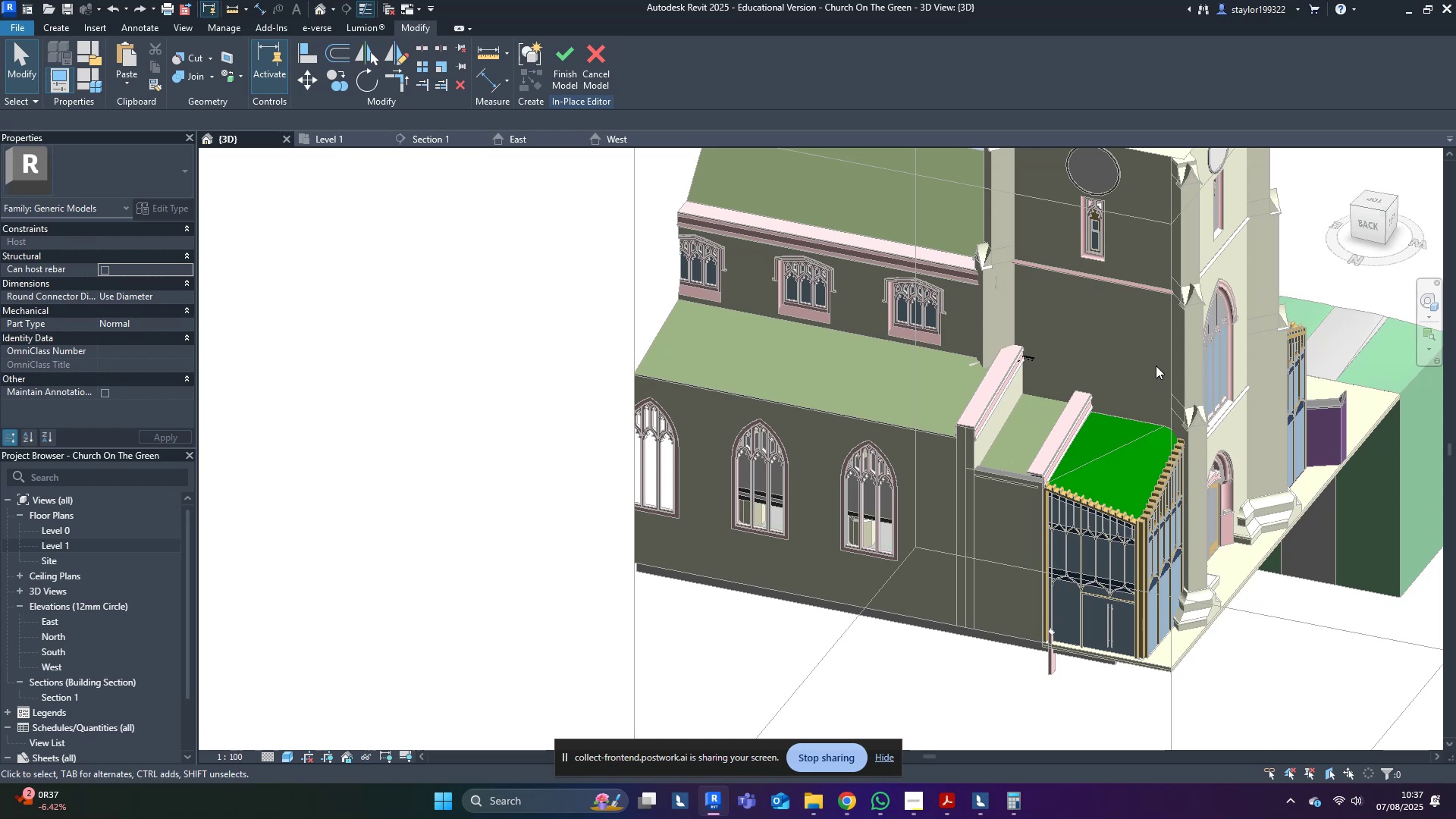 
hold_key(key=ControlLeft, duration=0.56)
 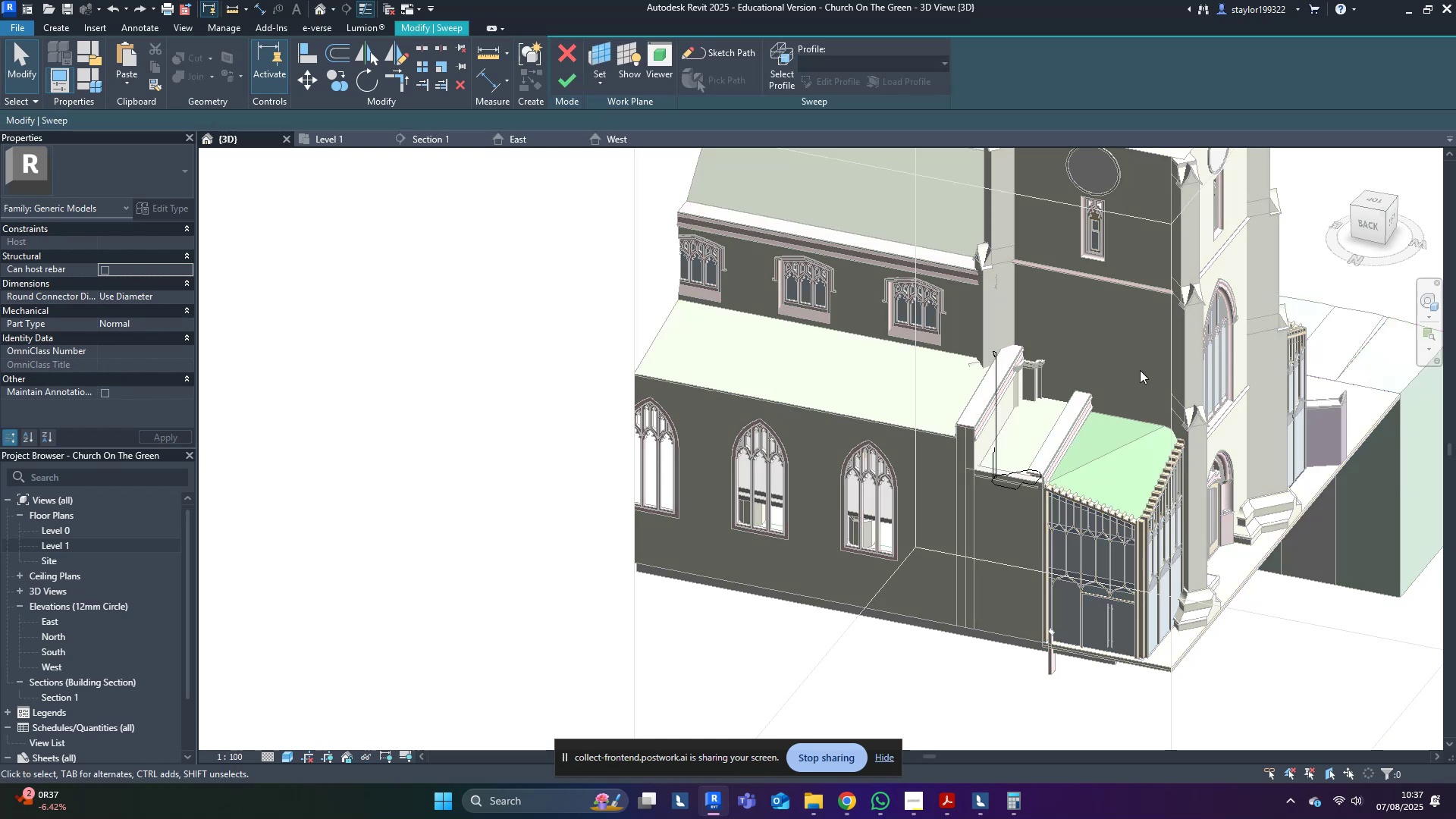 
hold_key(key=Z, duration=25.42)
 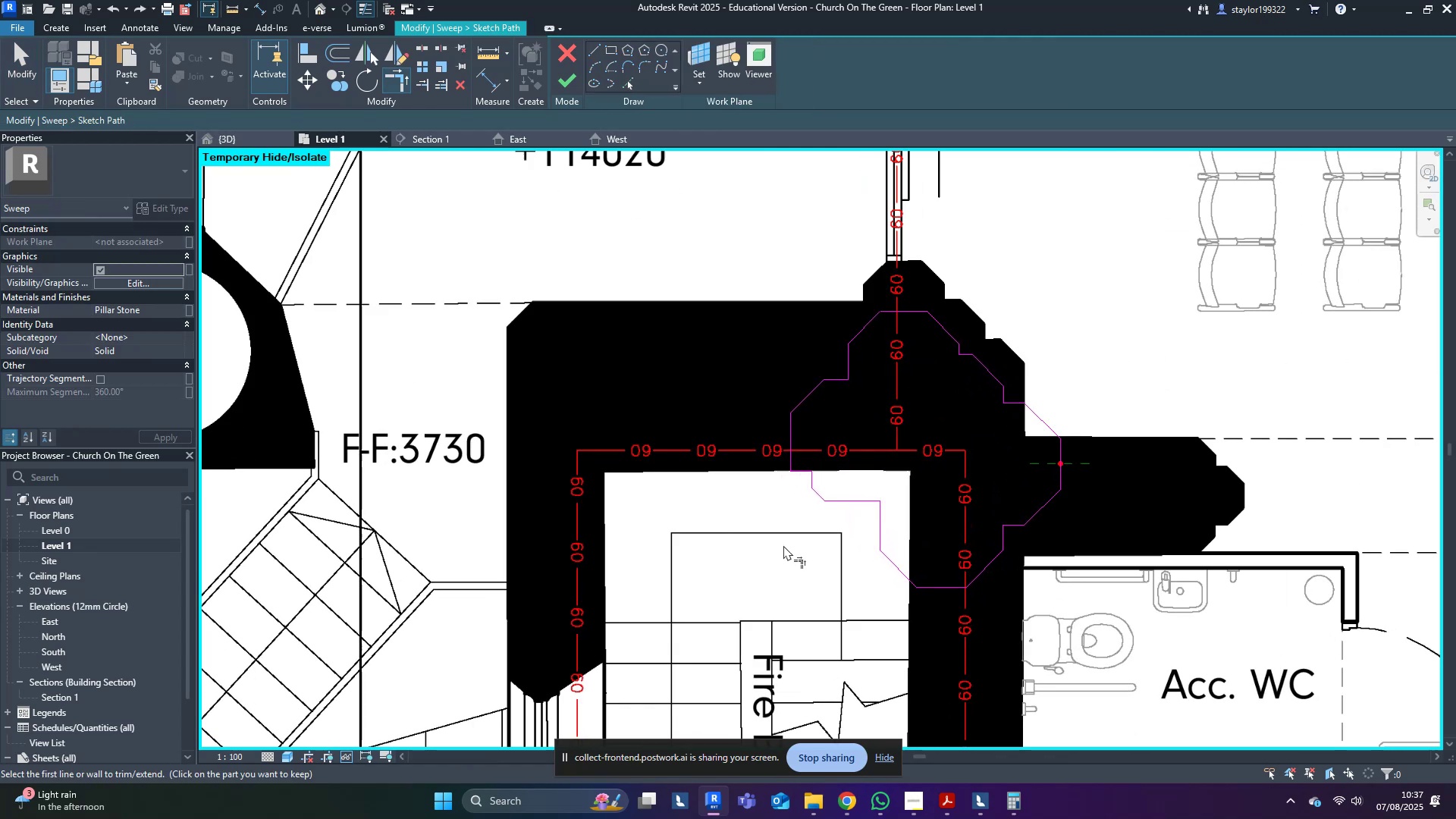 
key(Control+Y)
 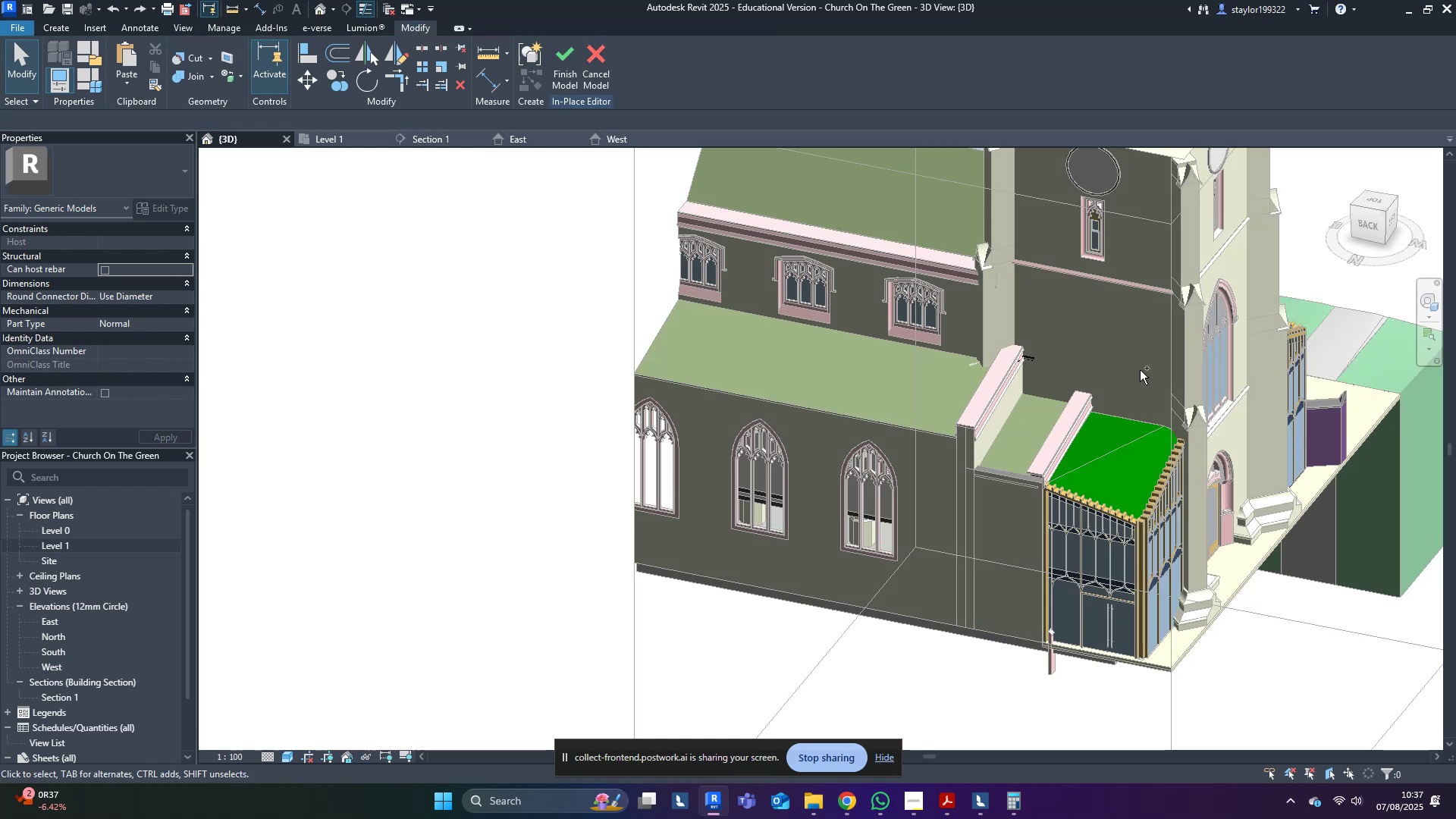 
key(Control+Y)
 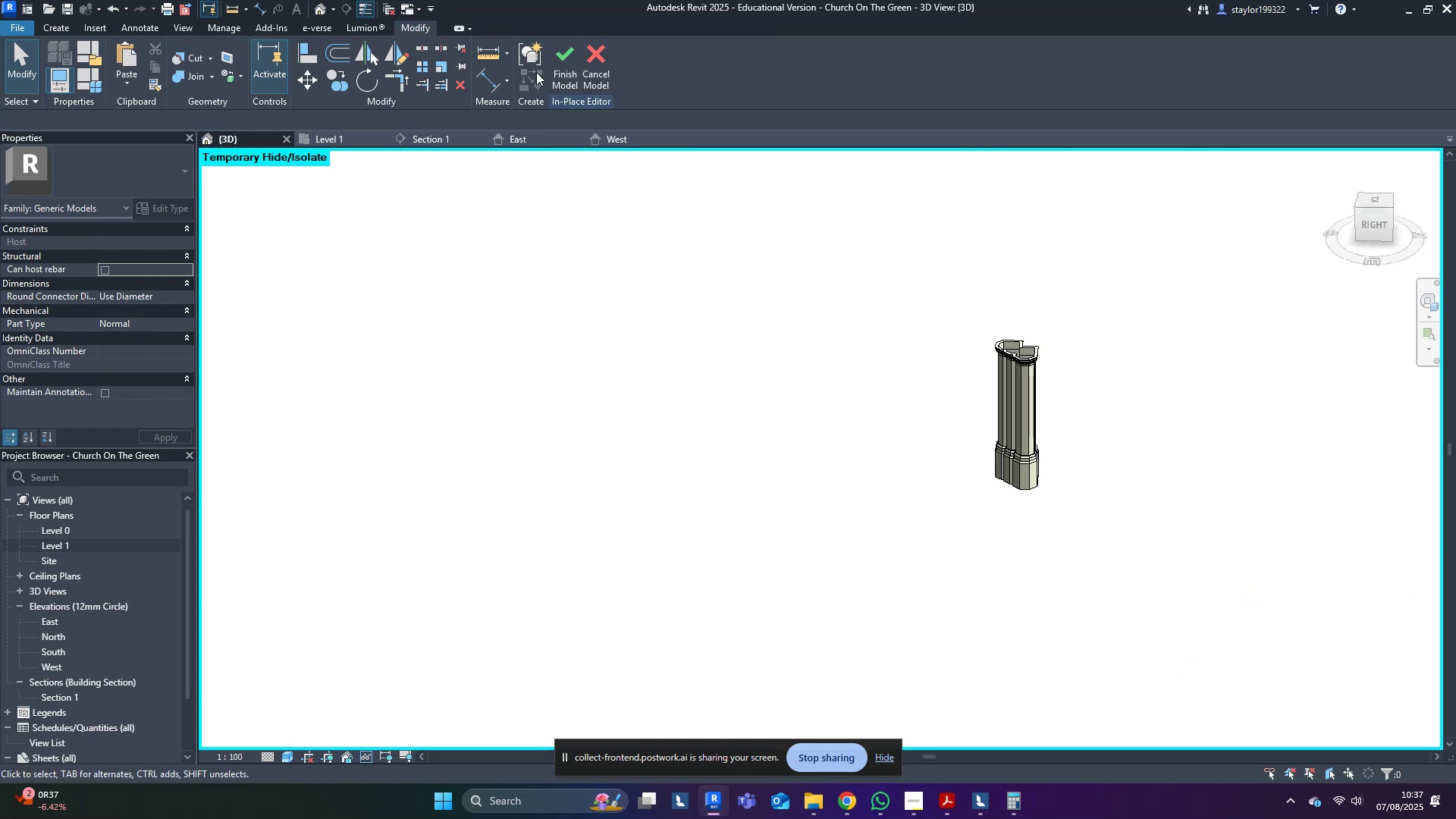 
left_click([563, 55])
 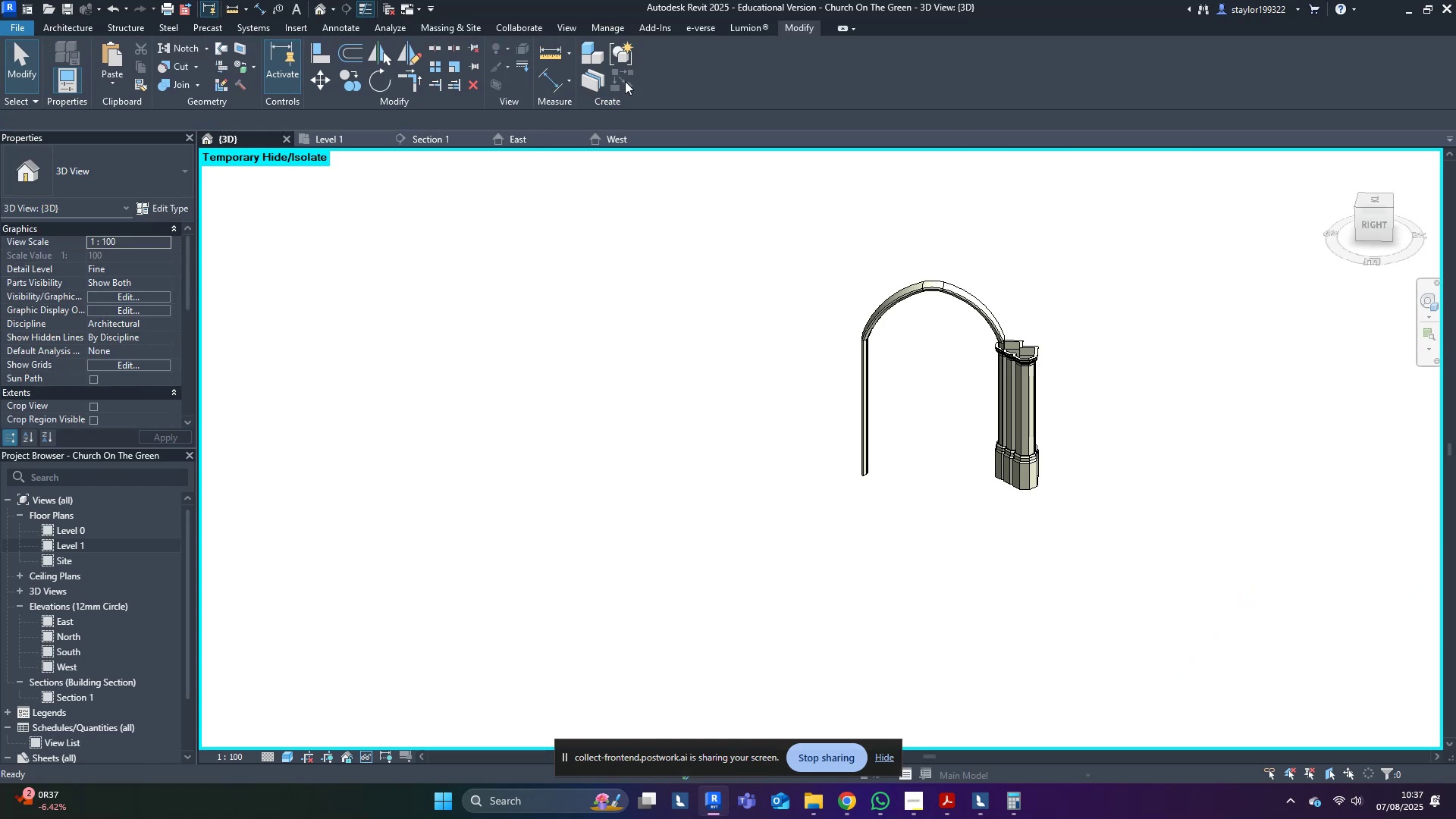 
hold_key(key=ShiftLeft, duration=0.71)
 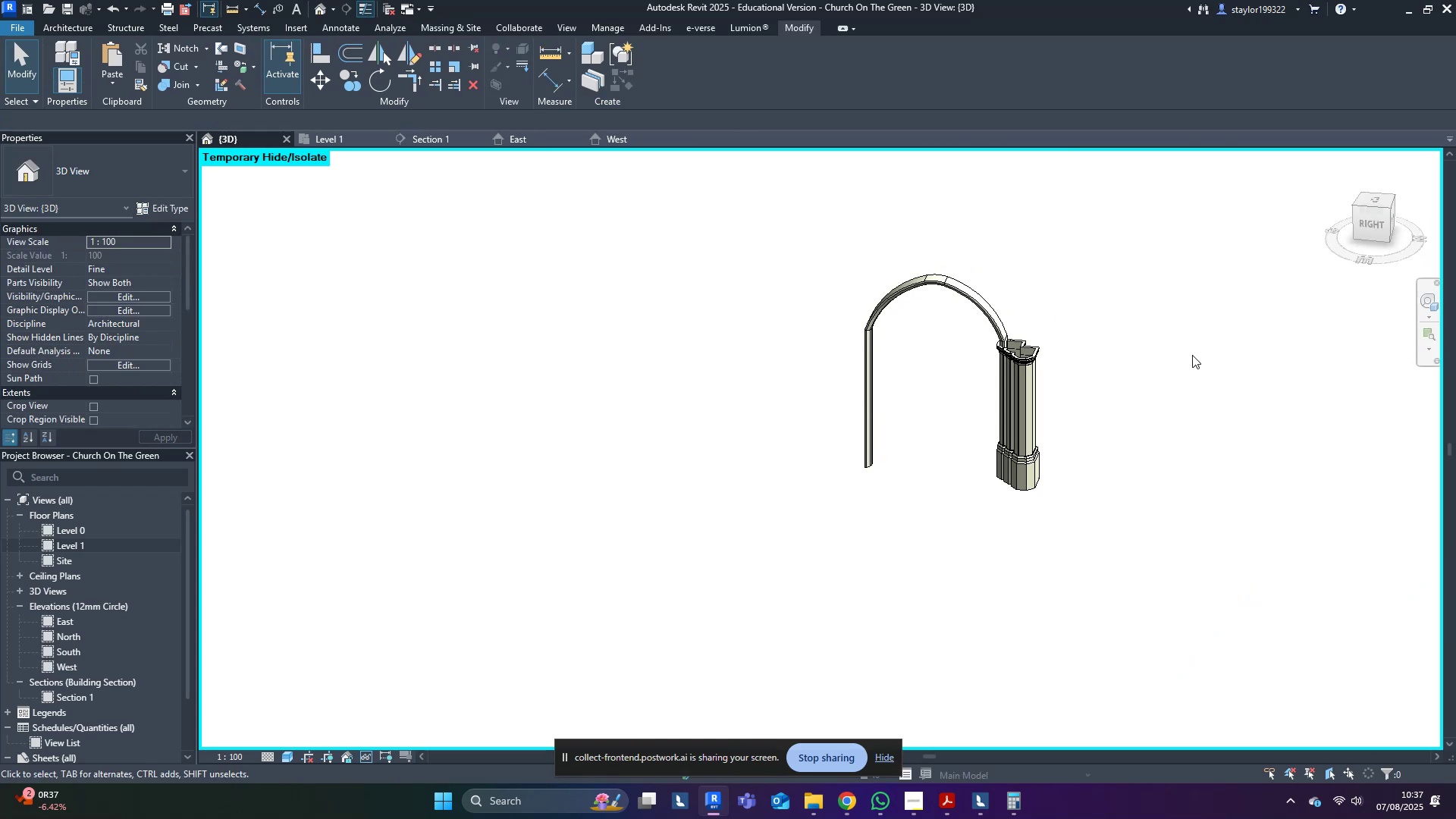 
scroll: coordinate [1152, 501], scroll_direction: up, amount: 9.0
 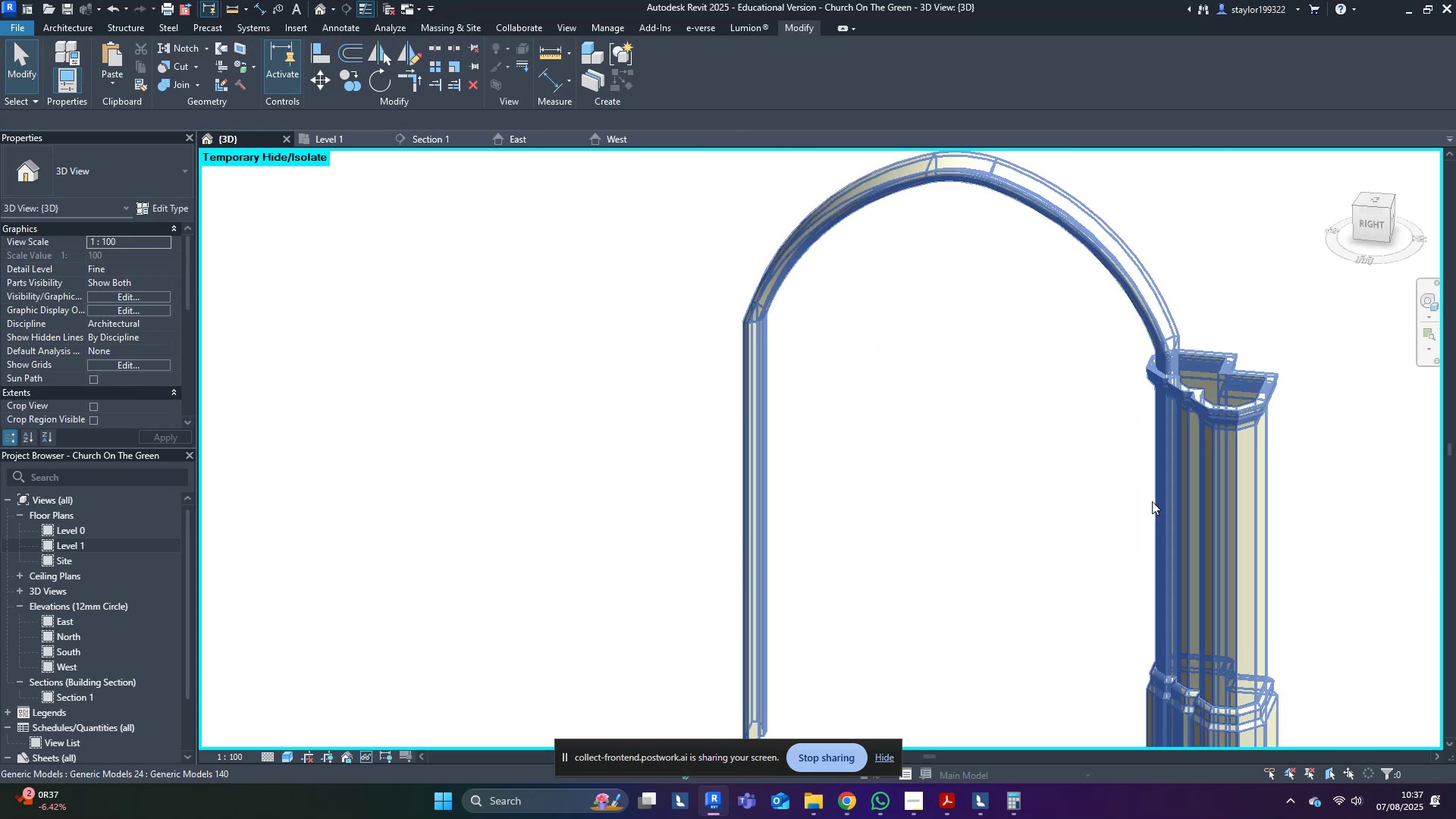 
hold_key(key=ShiftLeft, duration=0.46)
 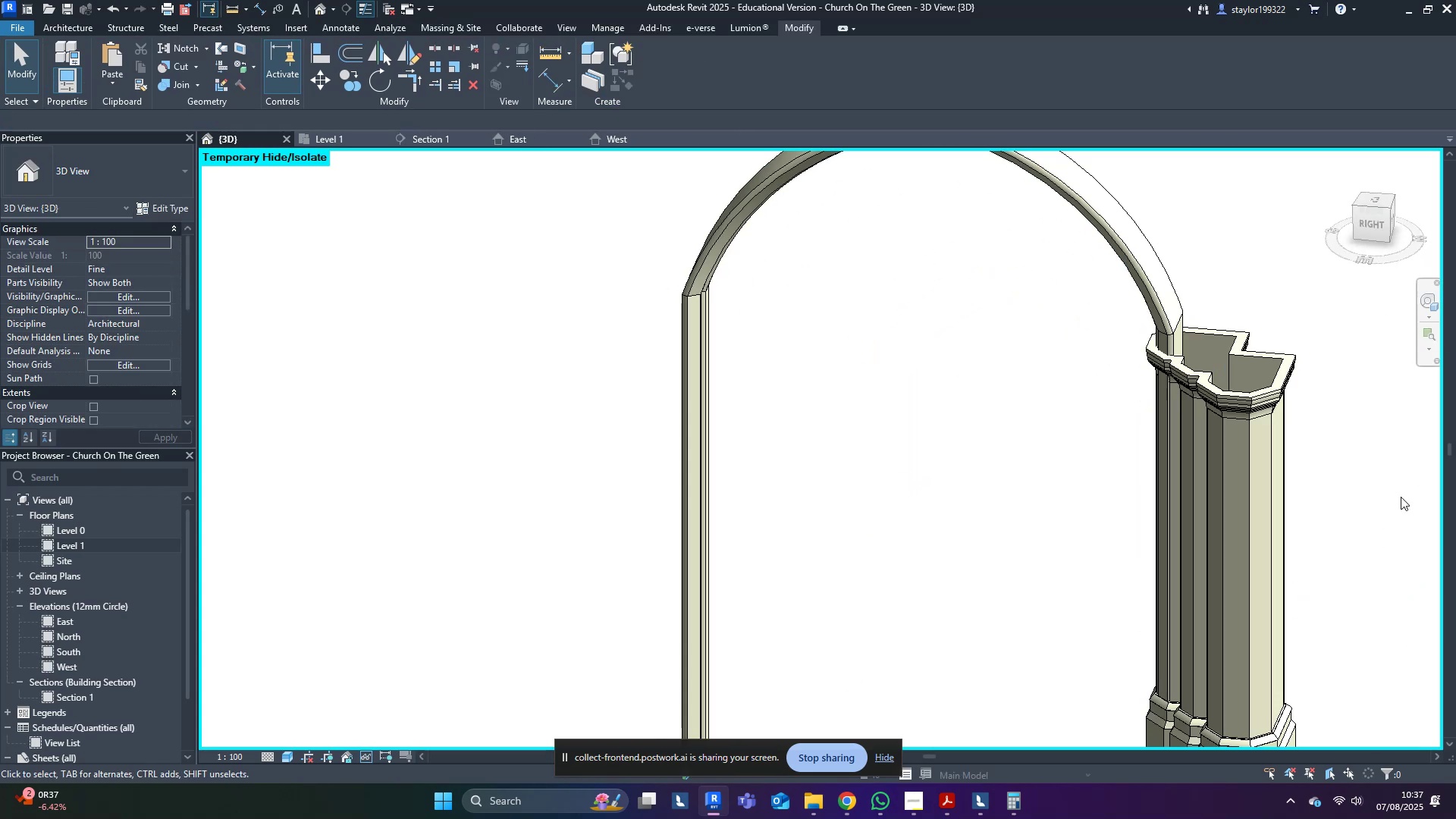 
hold_key(key=ShiftLeft, duration=0.33)
 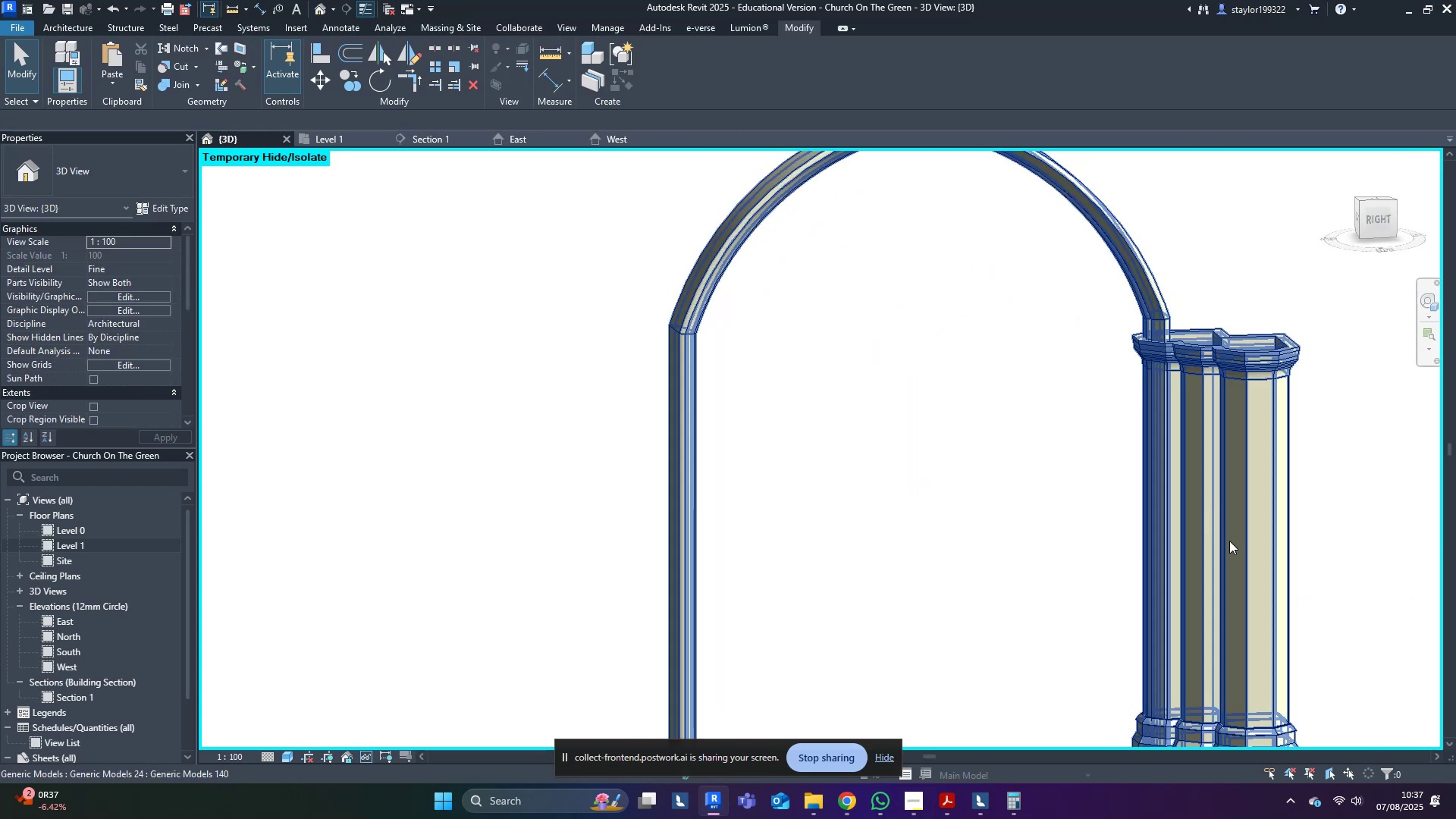 
scroll: coordinate [1251, 592], scroll_direction: down, amount: 4.0
 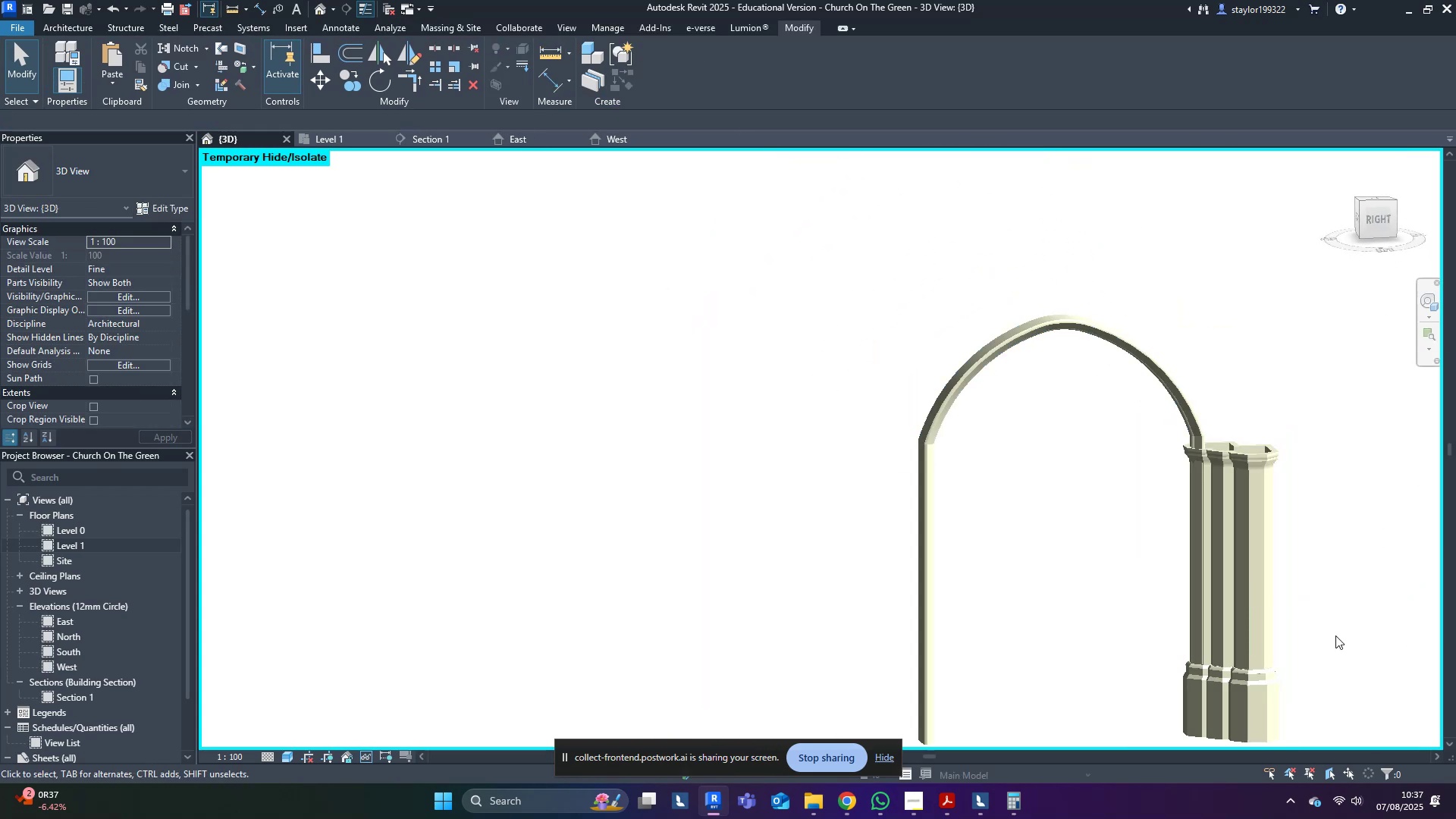 
type(hr)
 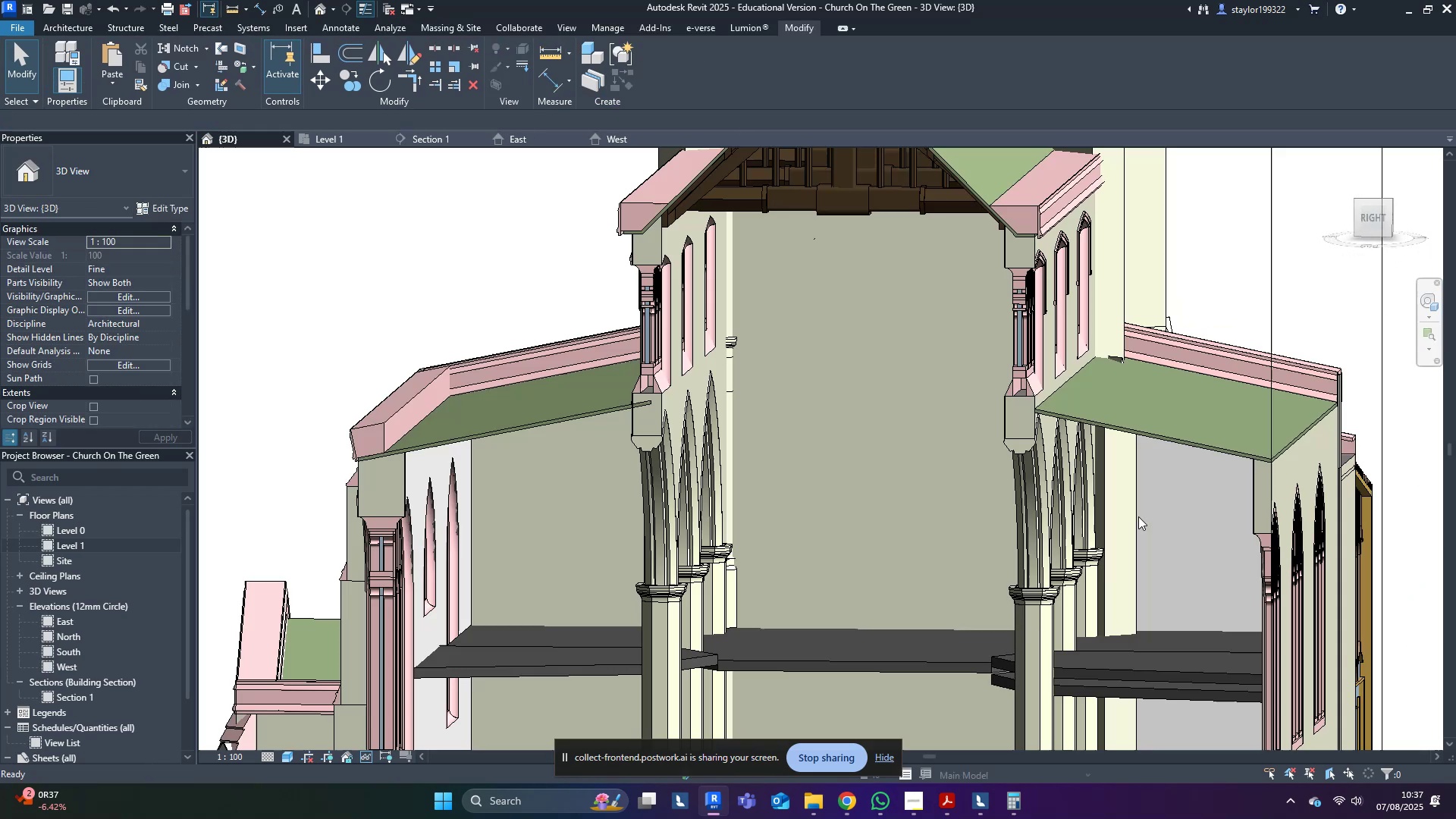 
hold_key(key=ShiftLeft, duration=0.38)
 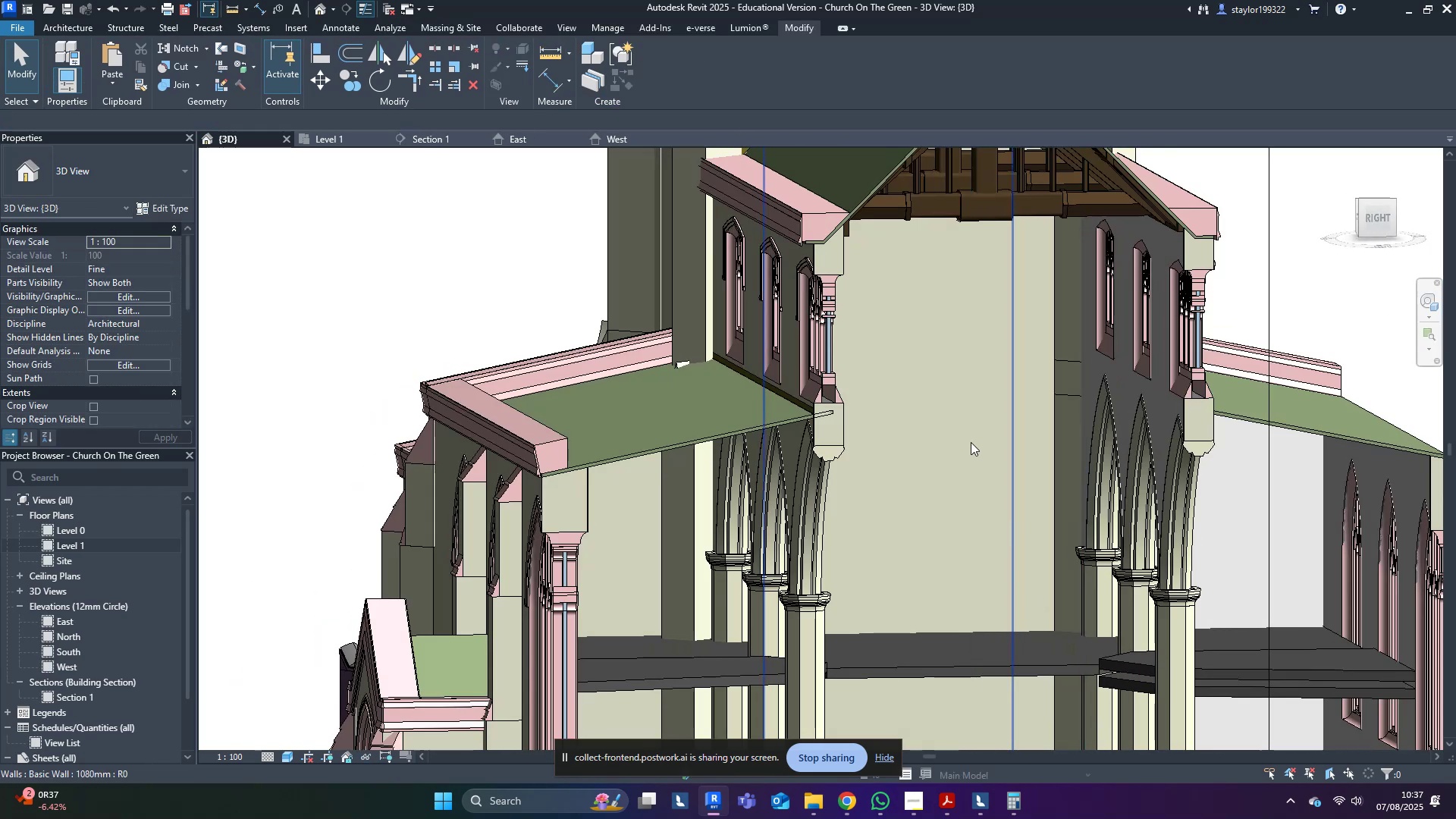 
left_click([944, 389])
 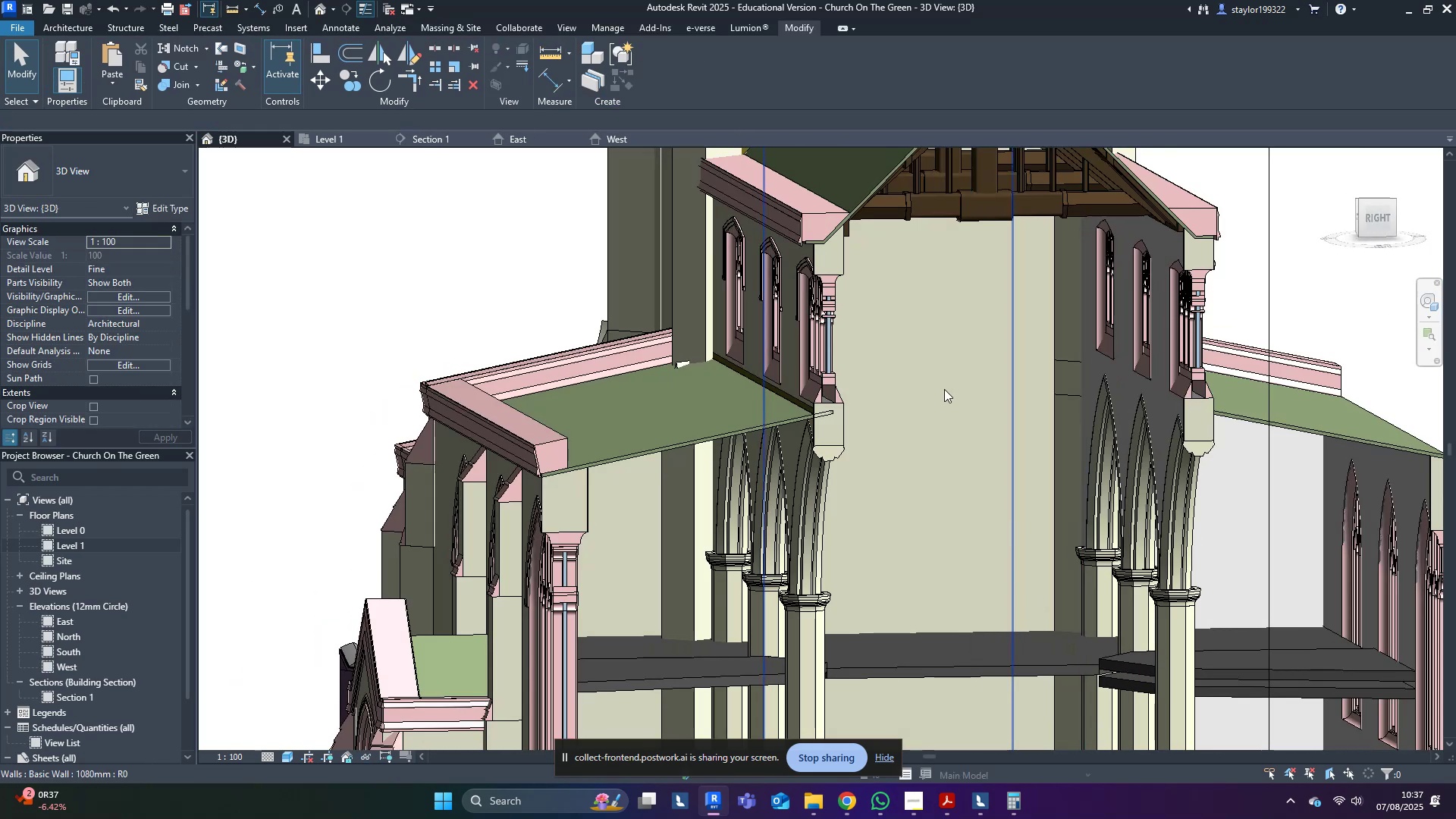 
key(Shift+ShiftLeft)
 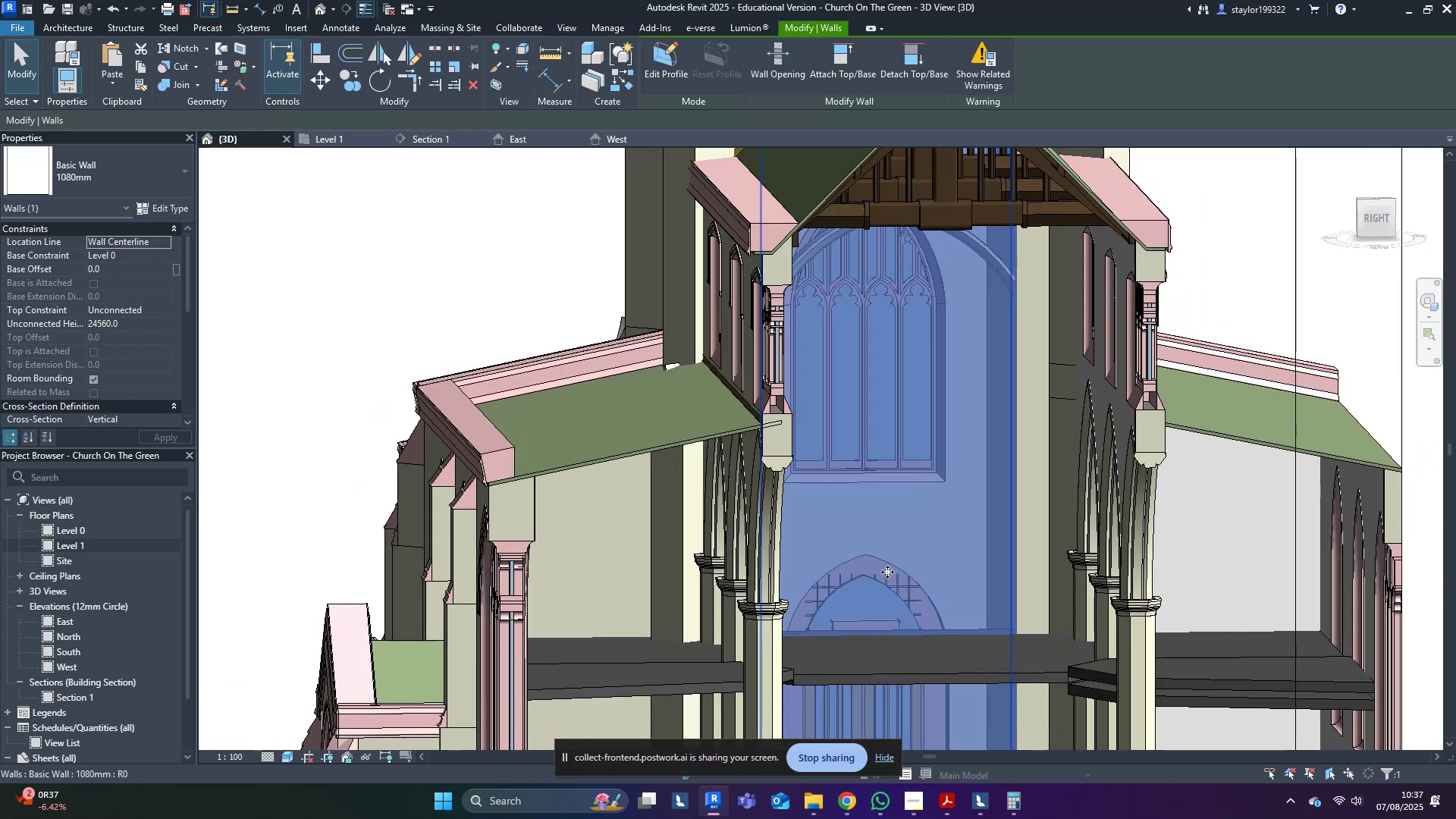 
key(Escape)
 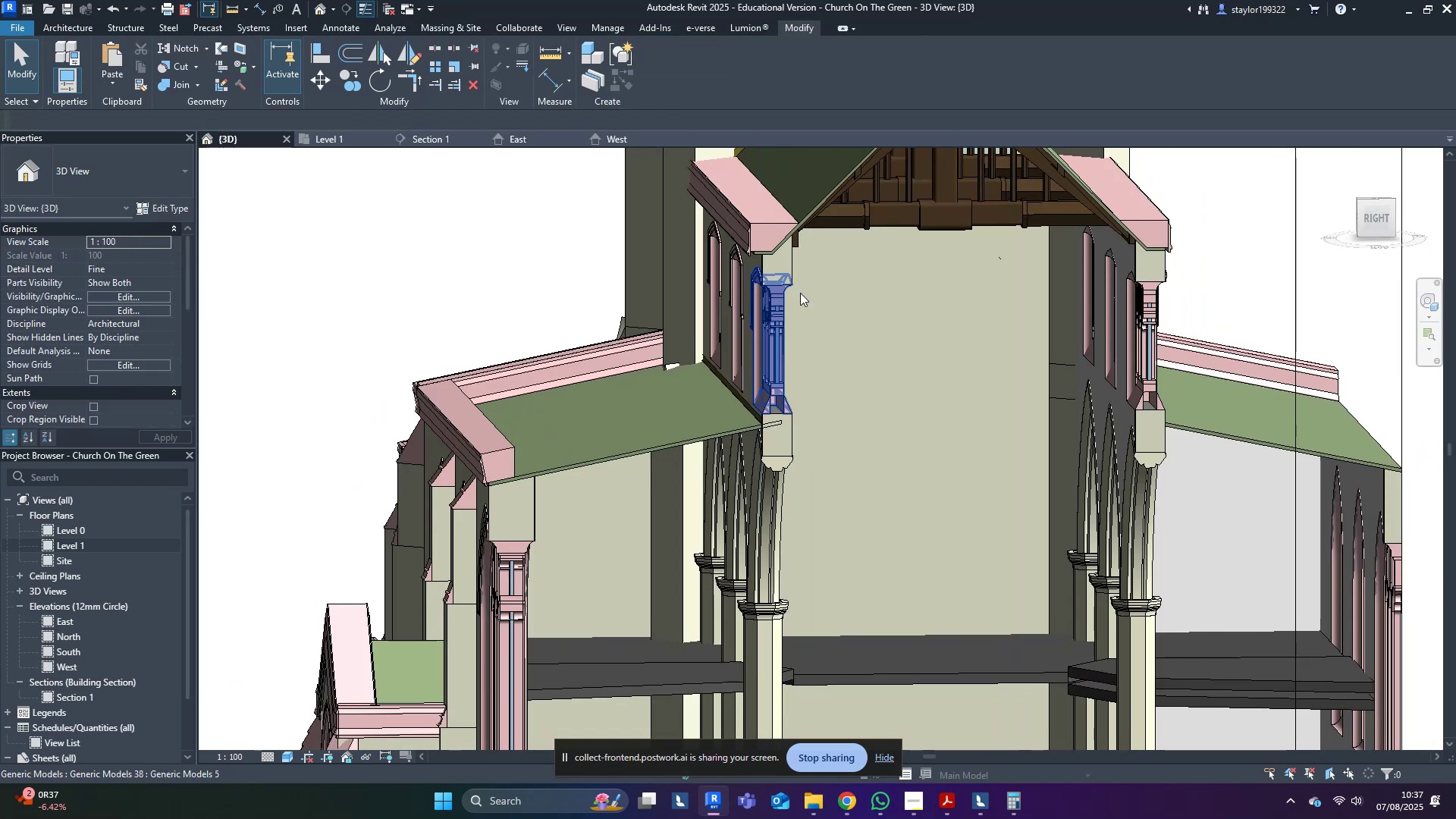 
hold_key(key=ShiftLeft, duration=0.36)
 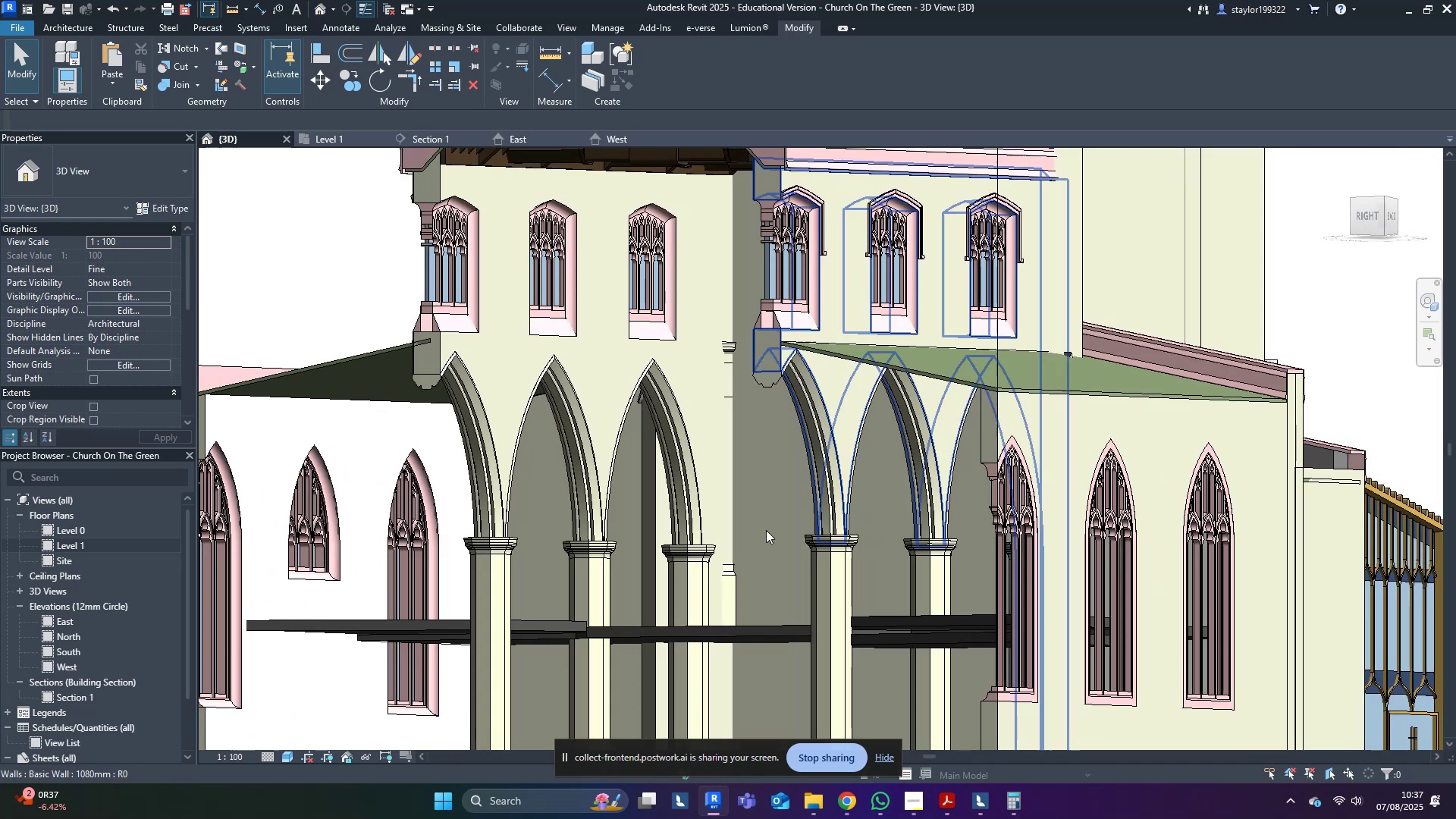 
key(Shift+ShiftLeft)
 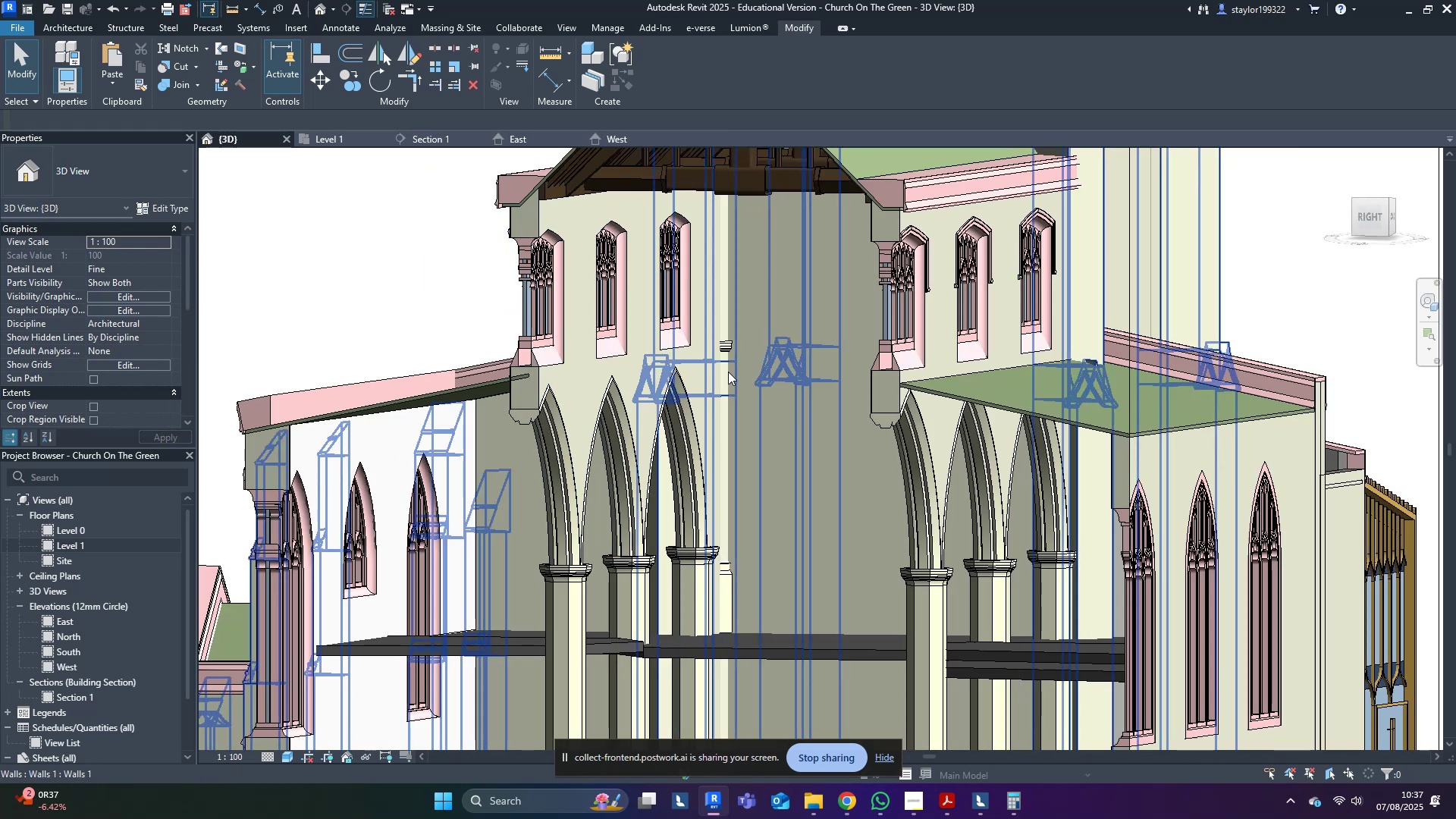 
left_click([734, 349])
 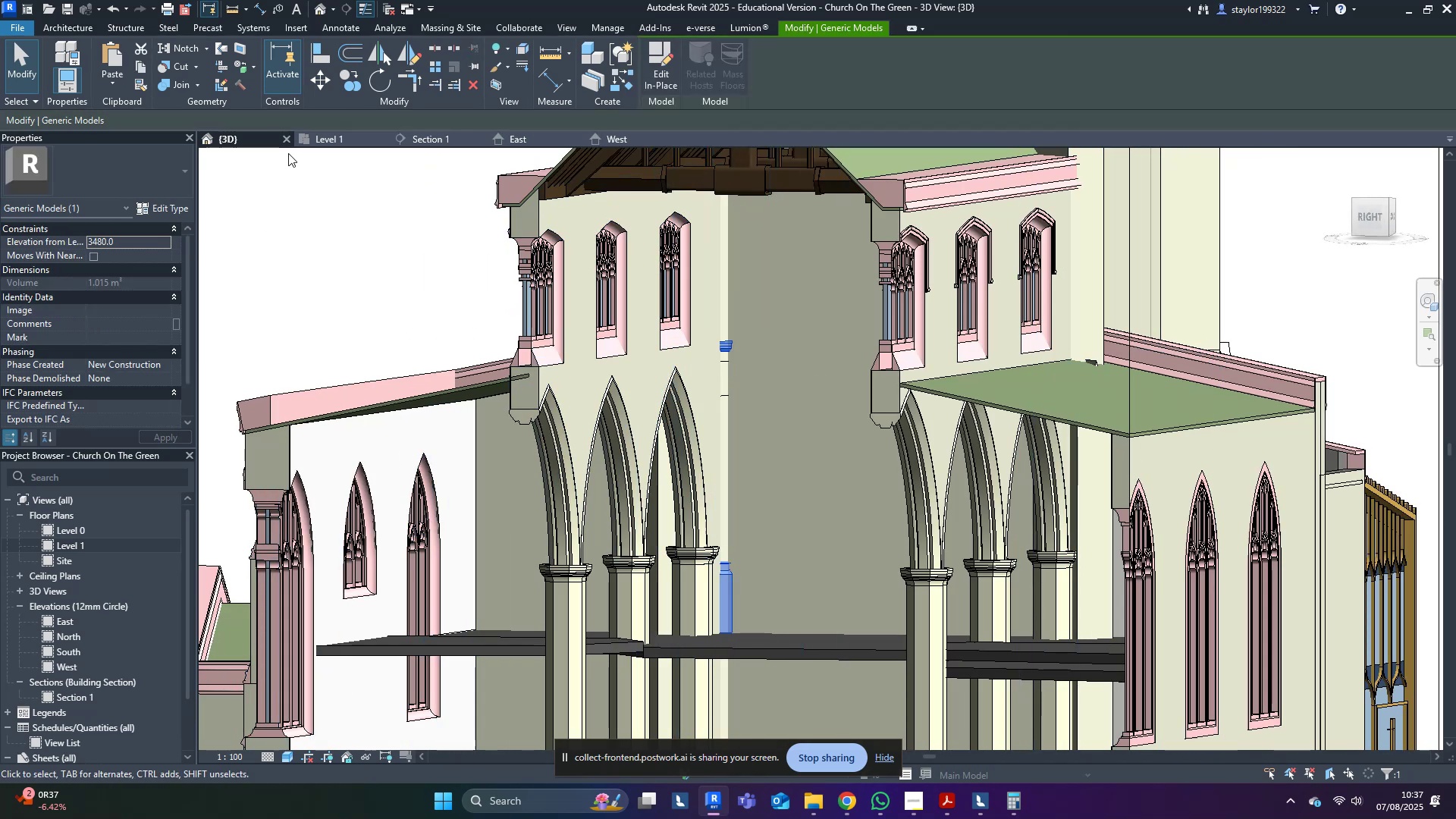 
left_click([337, 146])
 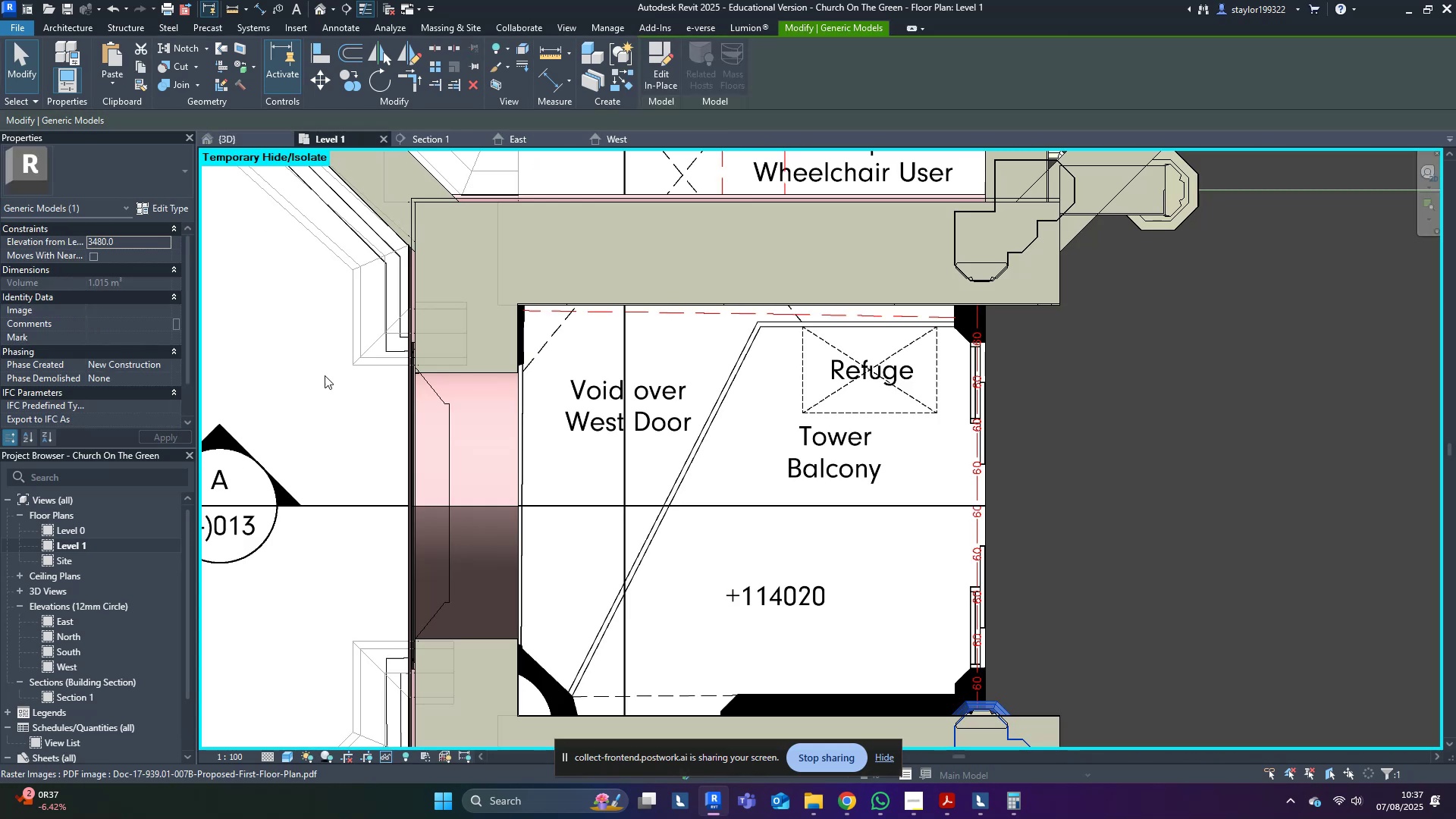 
scroll: coordinate [974, 463], scroll_direction: none, amount: 0.0
 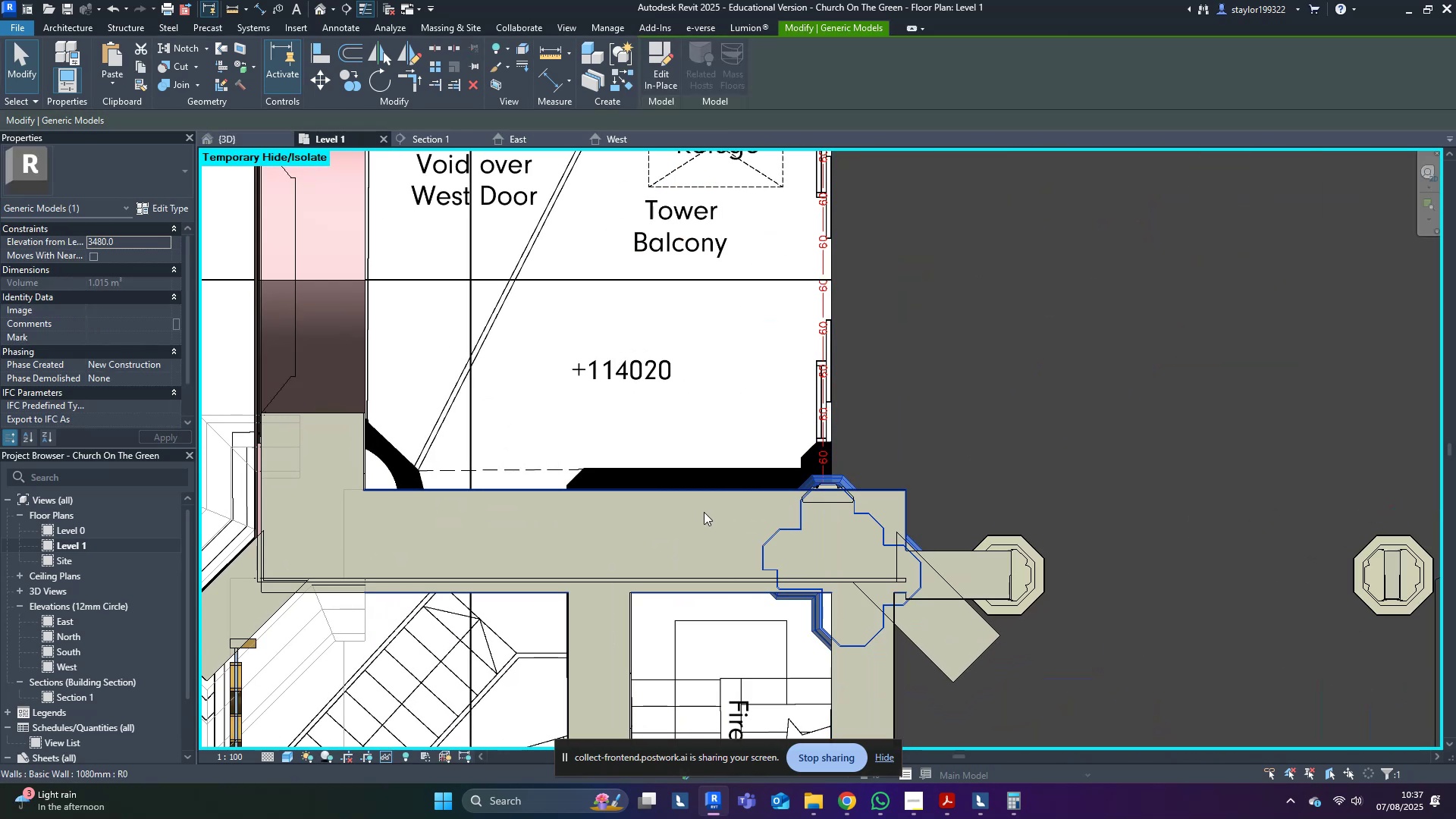 
hold_key(key=ControlLeft, duration=0.59)
left_click([722, 458])
 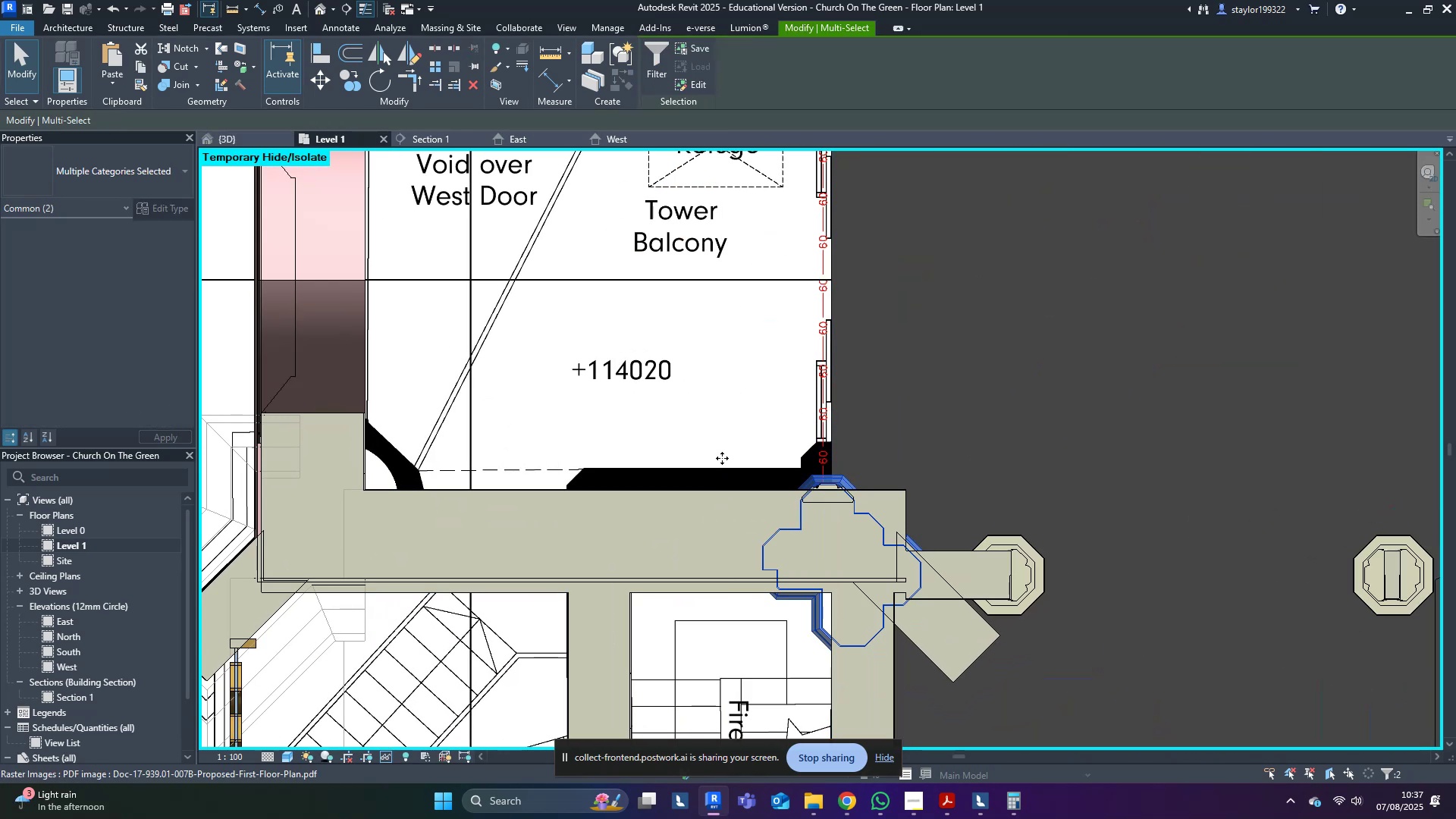 
type(hi)
key(Escape)
 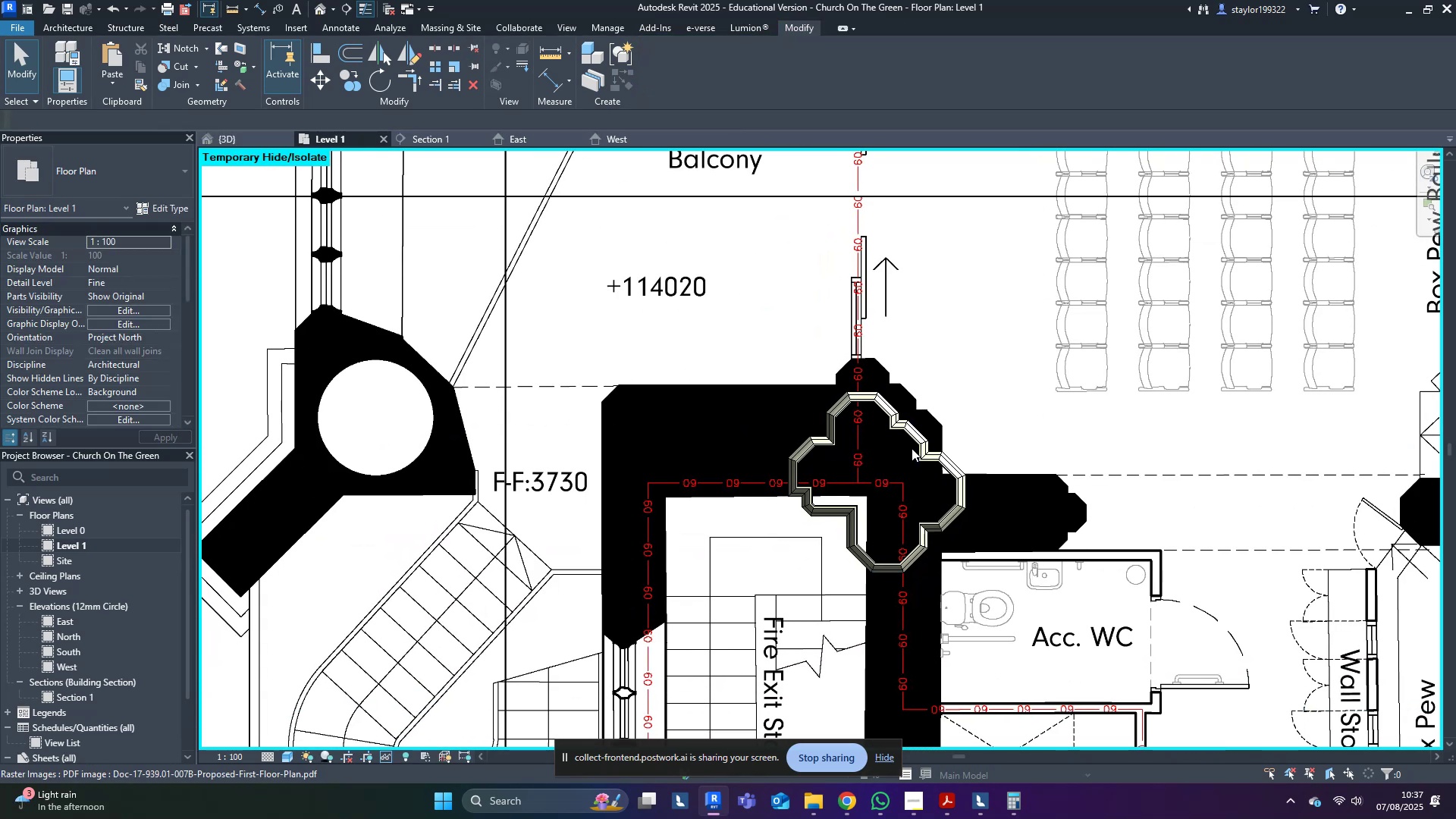 
double_click([913, 438])
 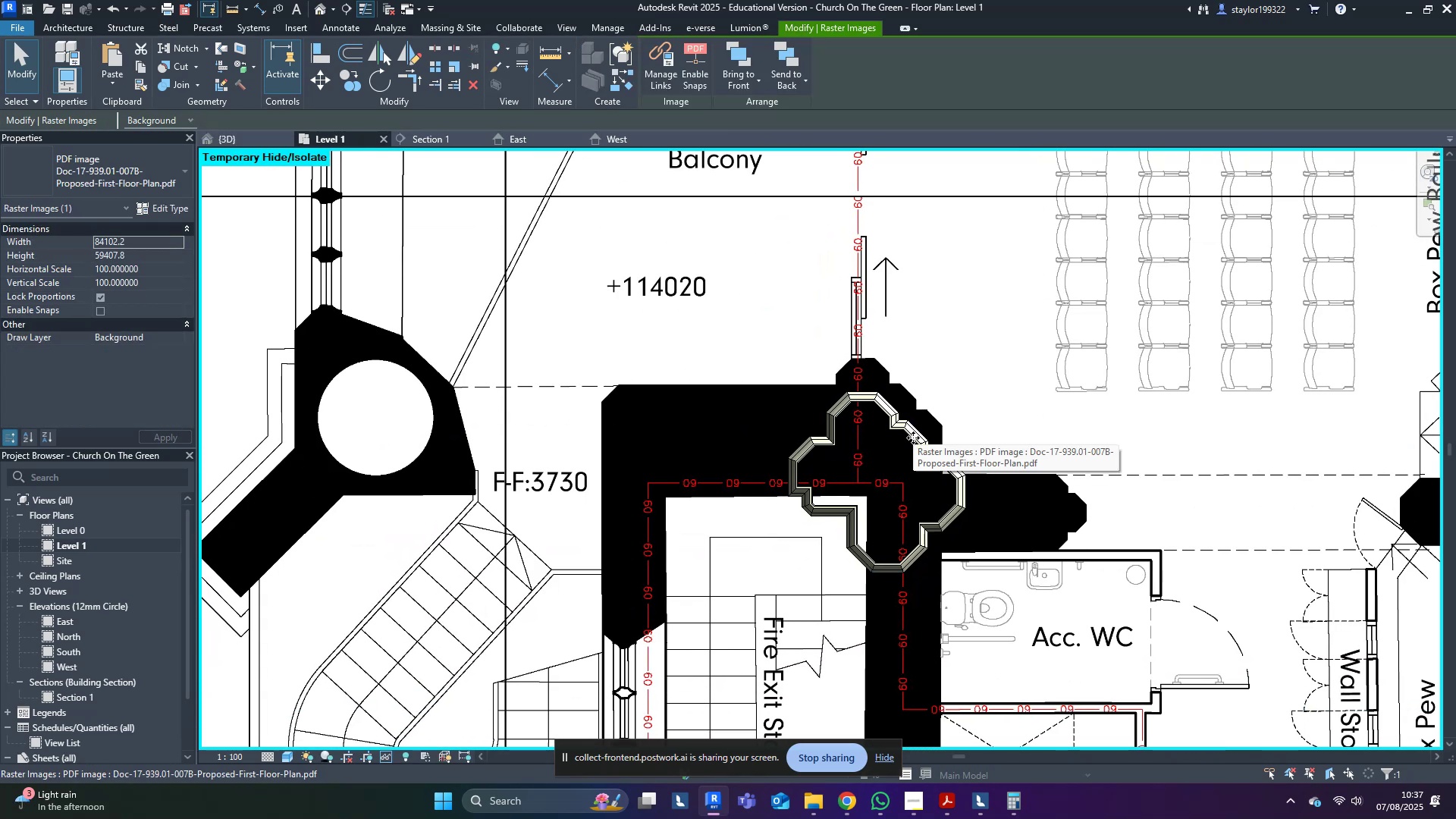 
triple_click([913, 438])
 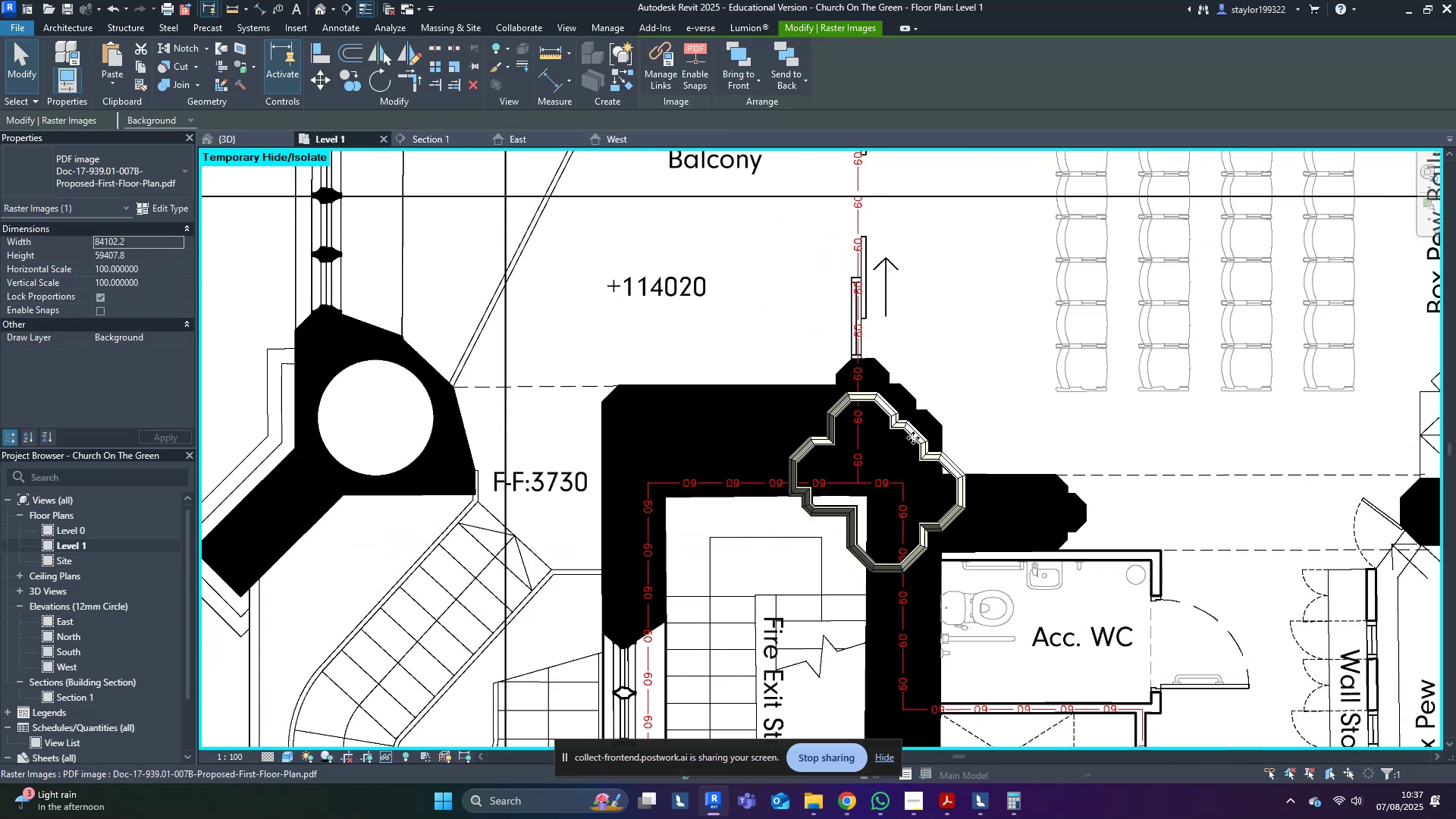 
key(Escape)
 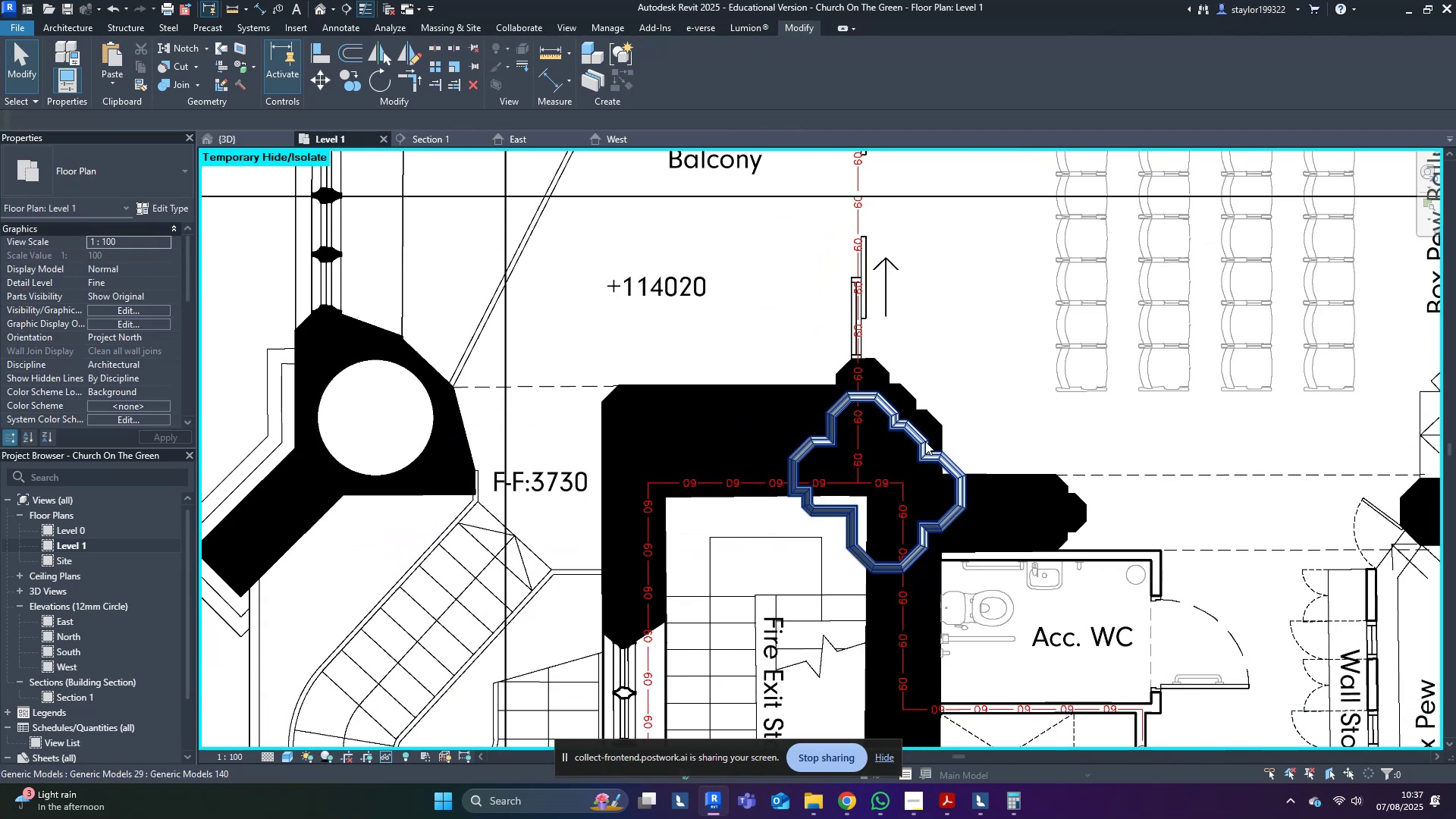 
double_click([925, 441])
 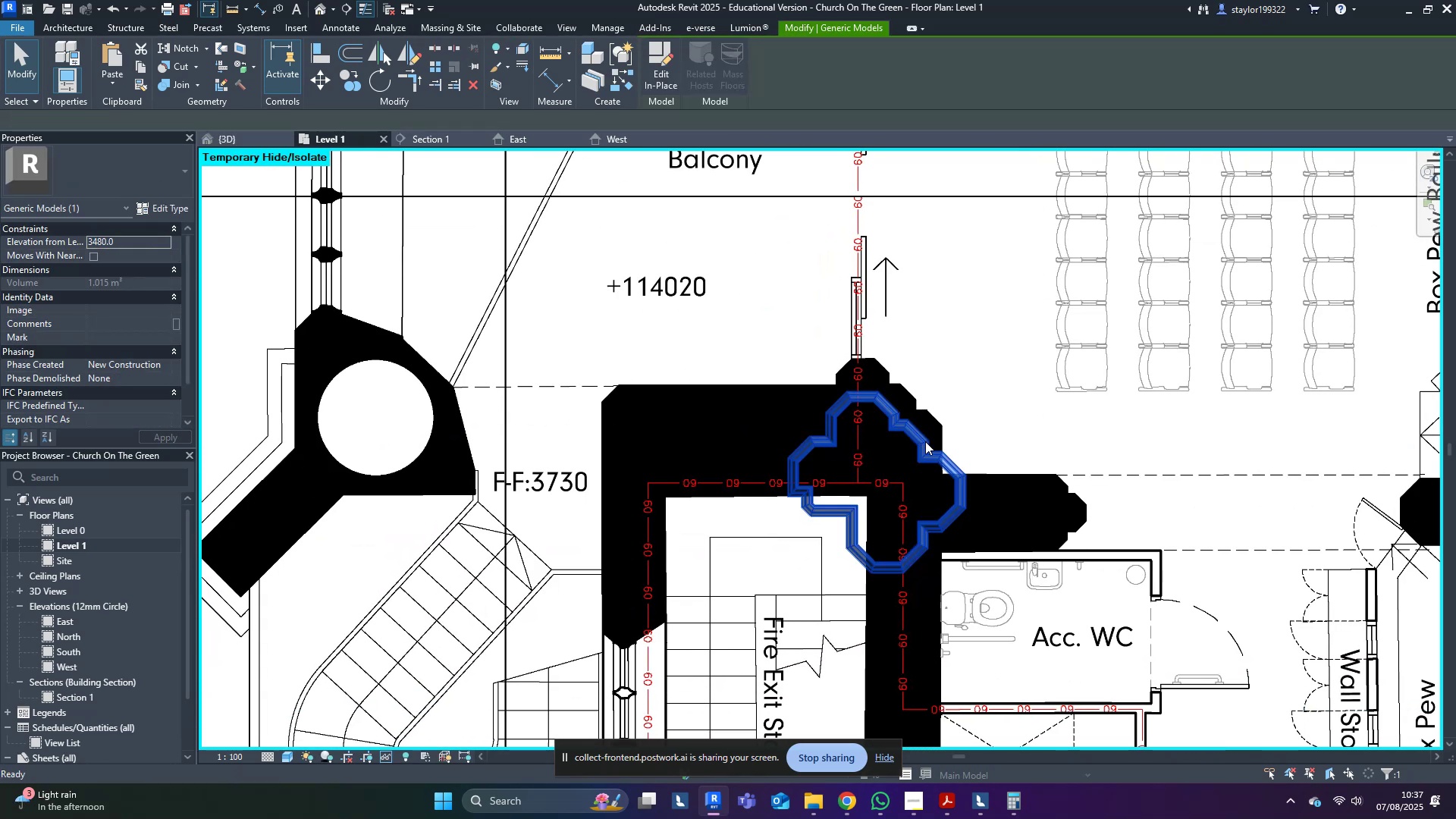 
triple_click([925, 441])
 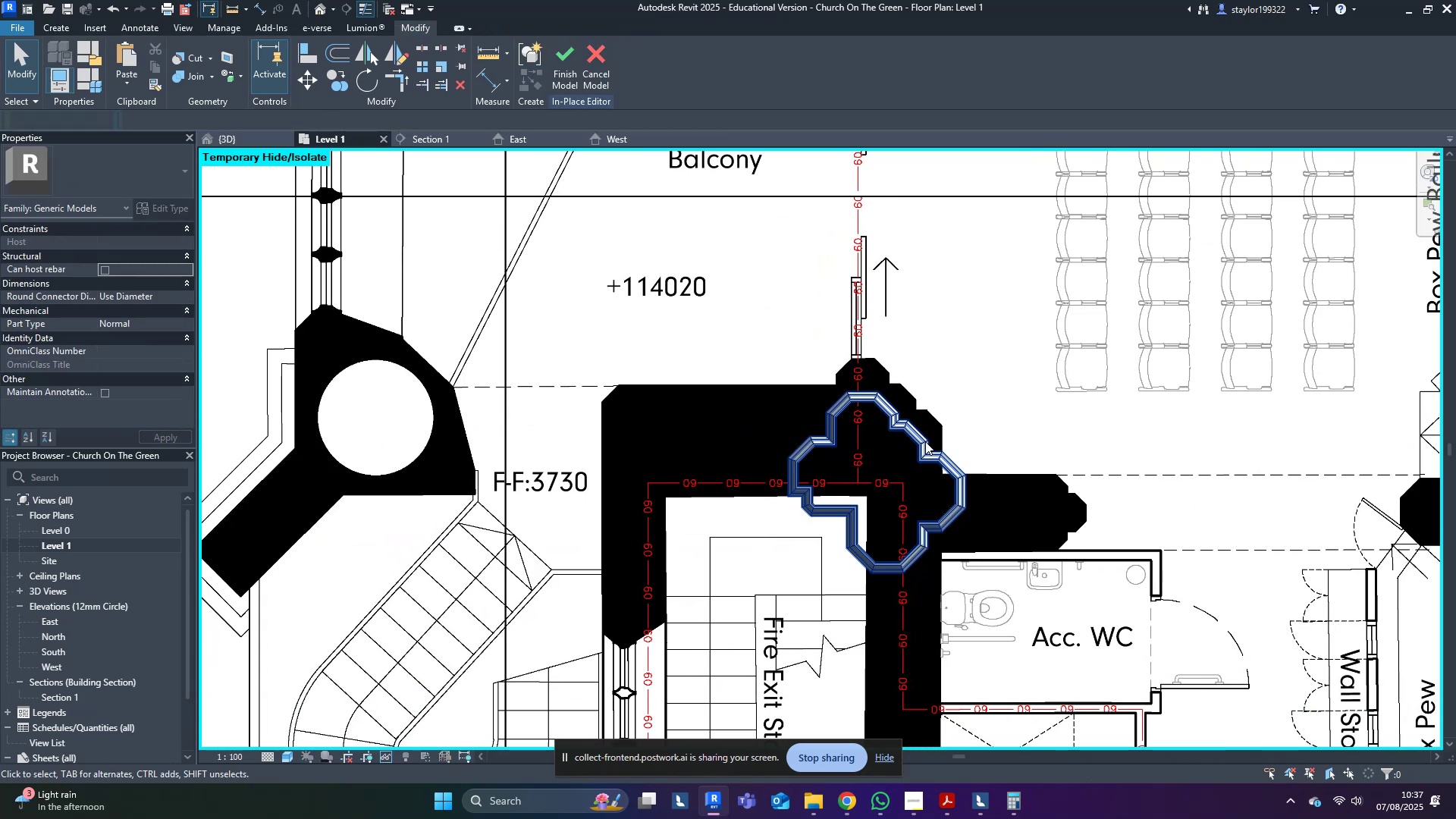 
triple_click([925, 441])
 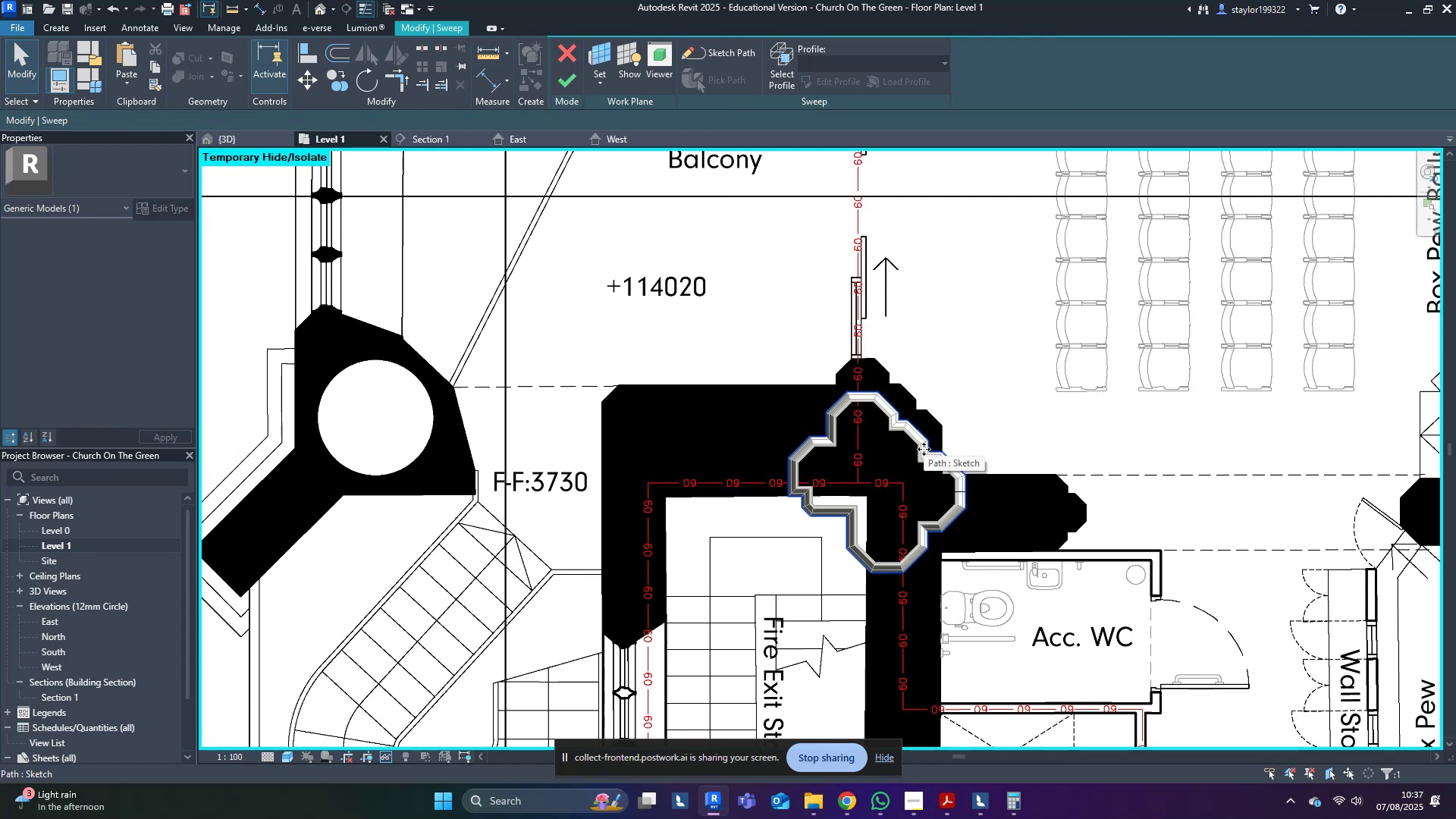 
double_click([924, 449])
 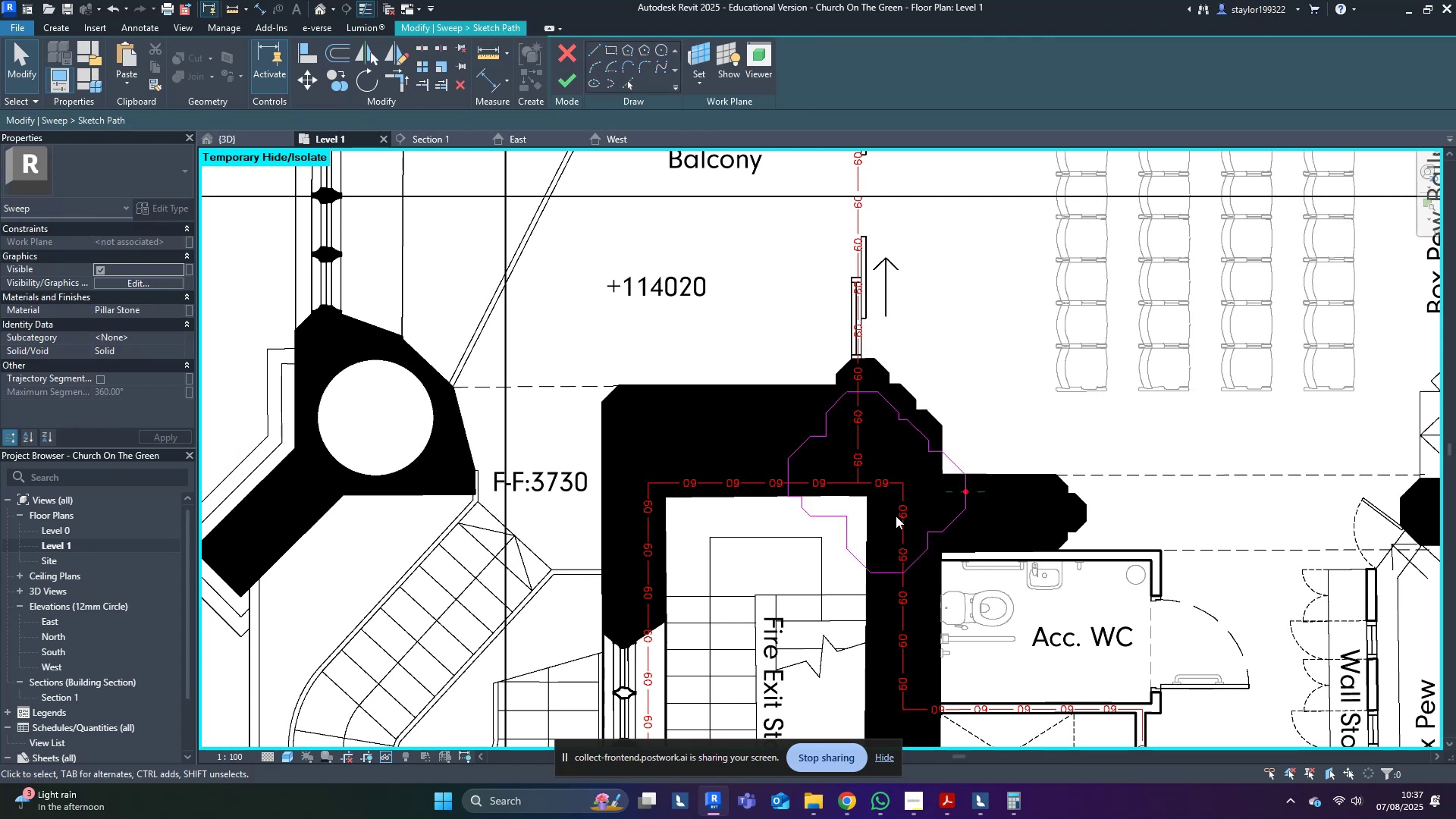 
key(R)
 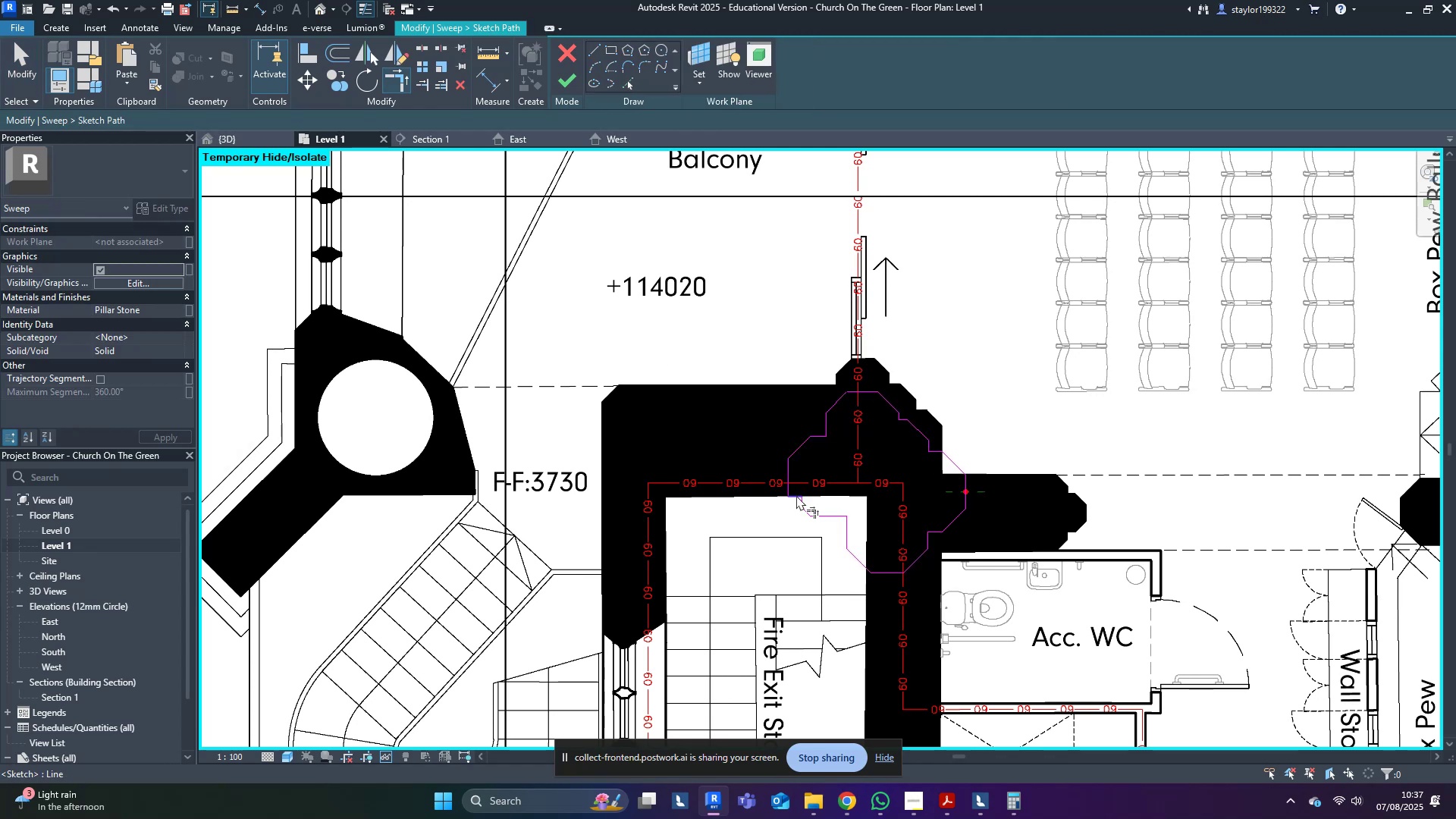 
left_click([796, 495])
 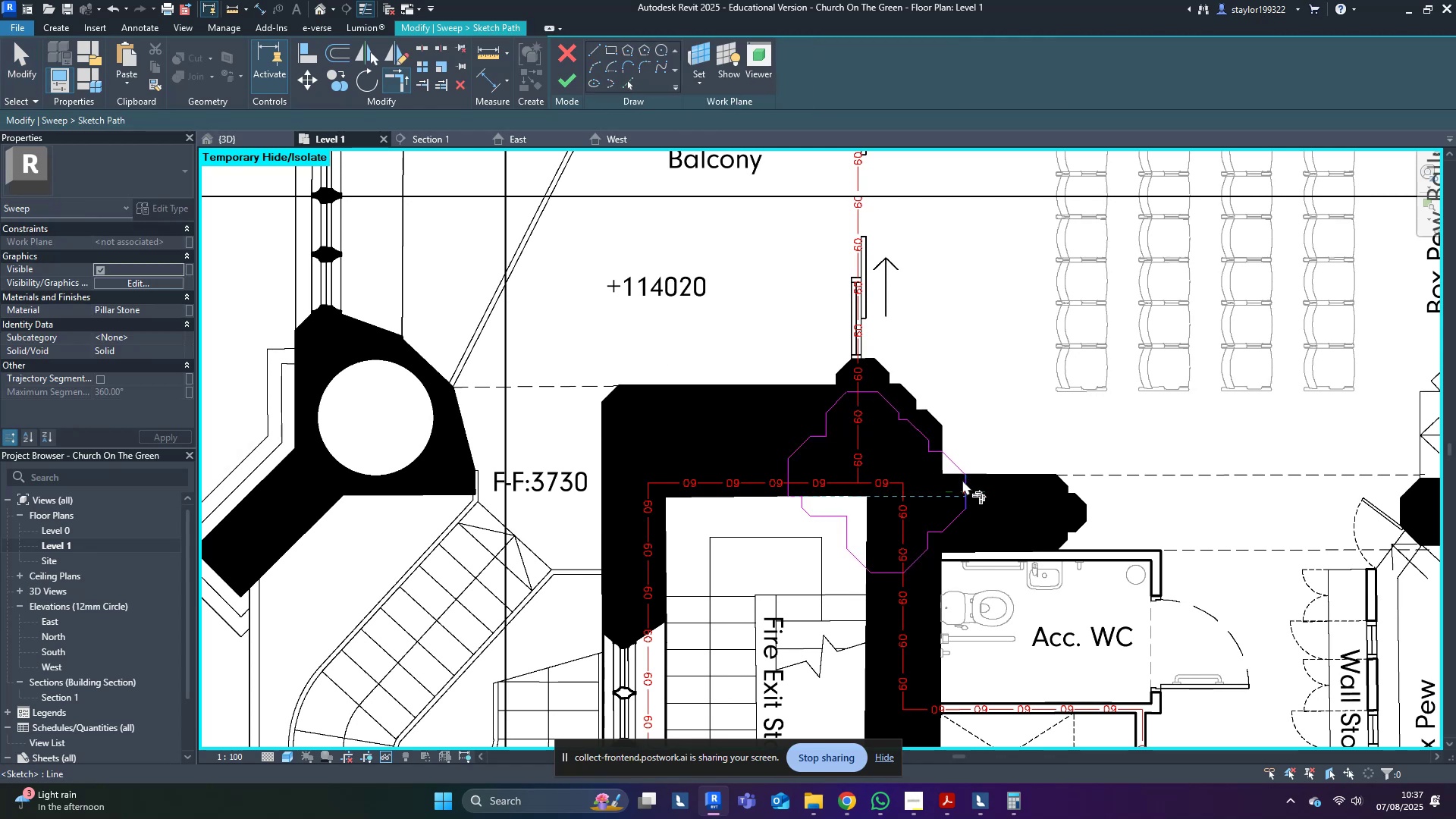 
left_click([963, 480])
 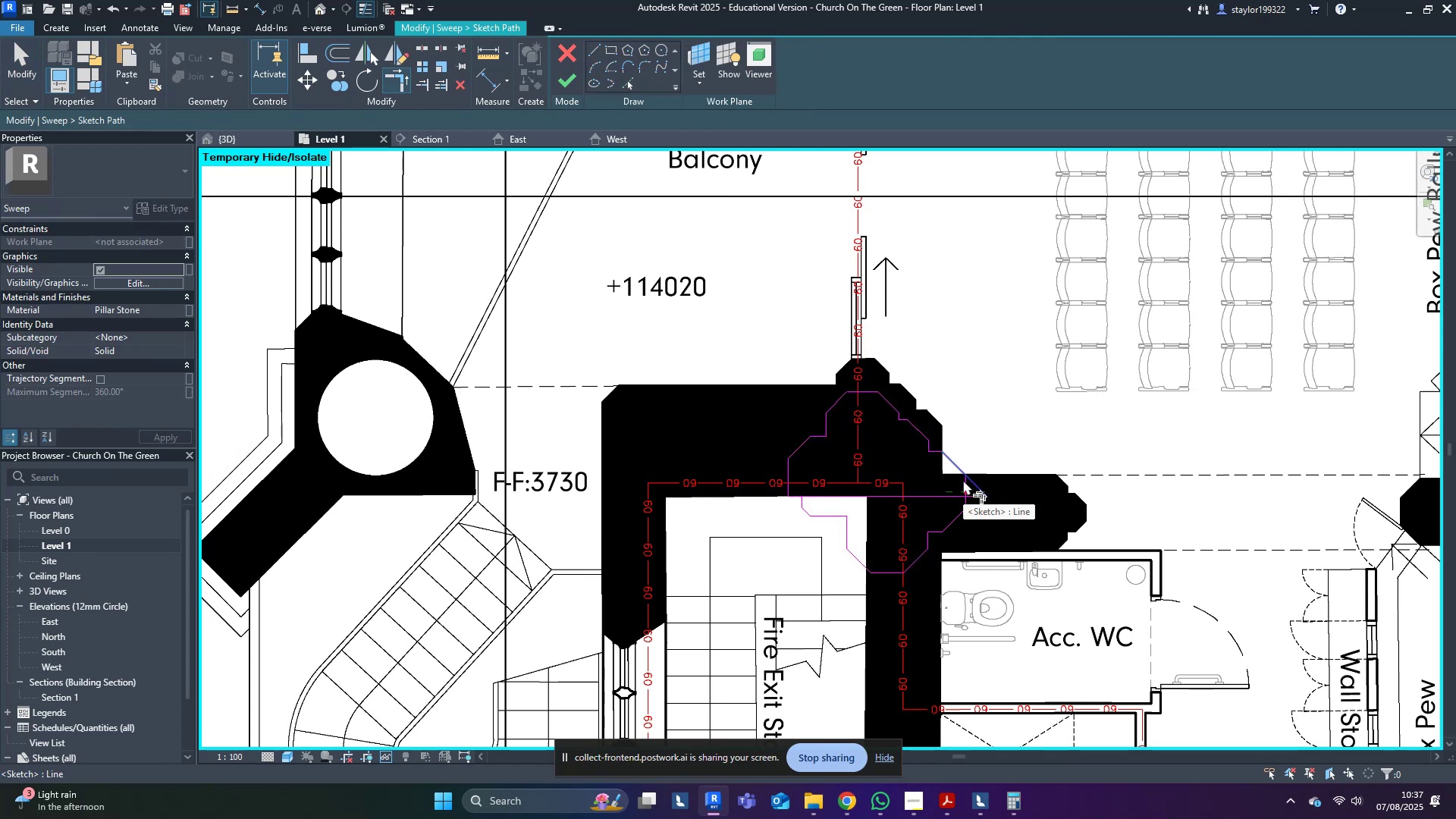 
hold_key(key=ControlLeft, duration=0.53)
 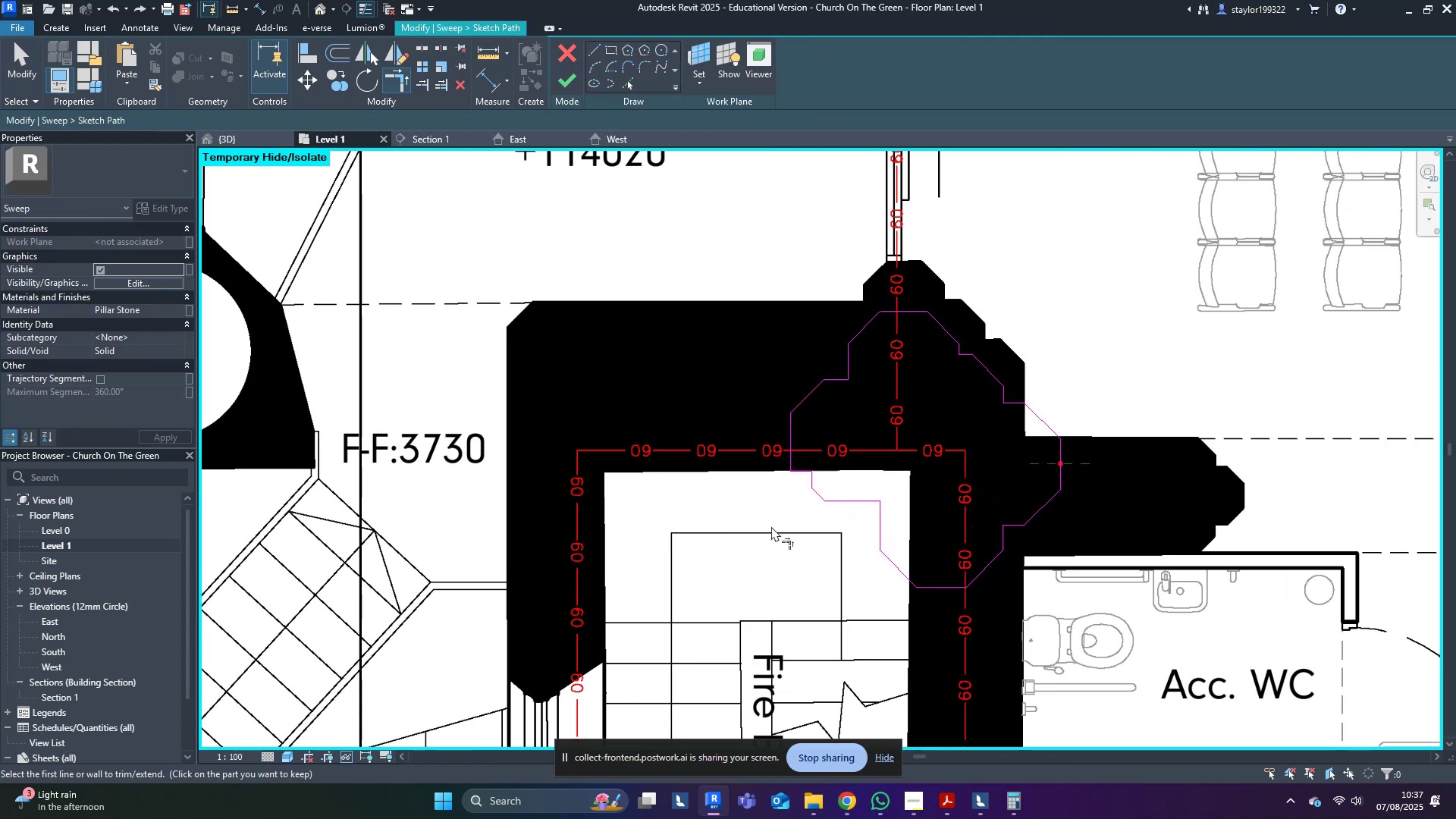 
scroll: coordinate [783, 545], scroll_direction: up, amount: 3.0
 